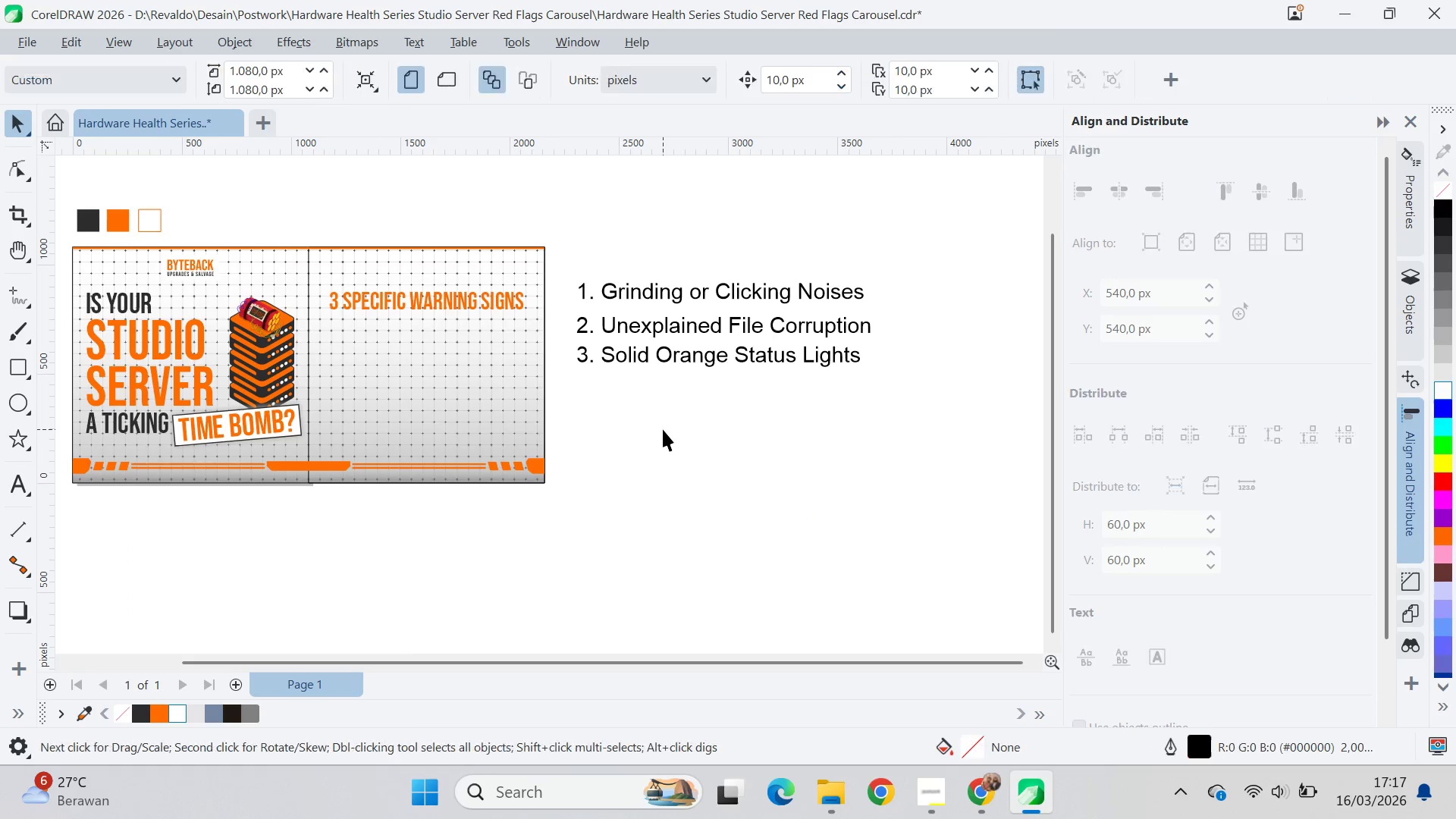 
scroll: coordinate [329, 357], scroll_direction: down, amount: 7.0
 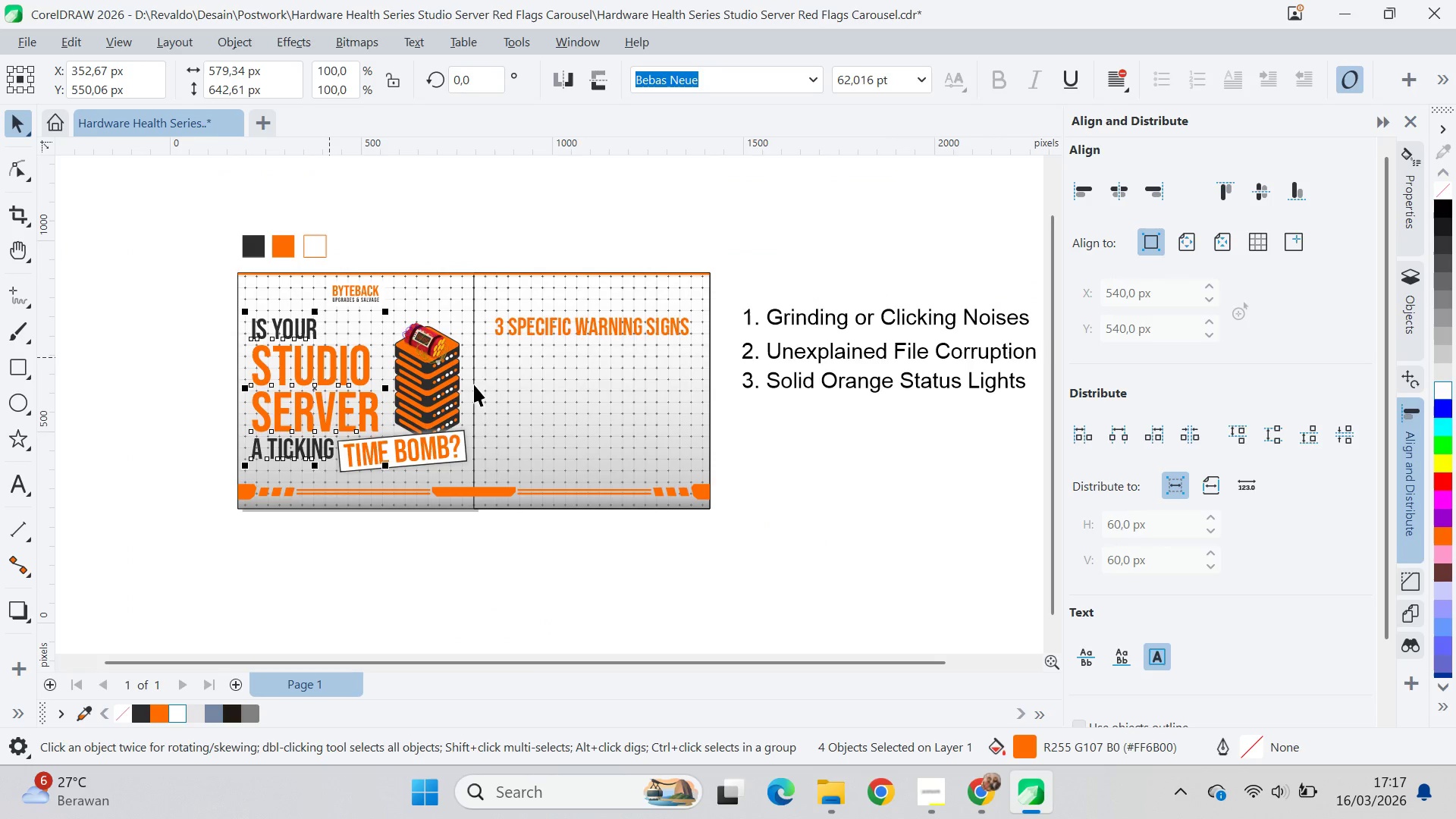 
key(V)
 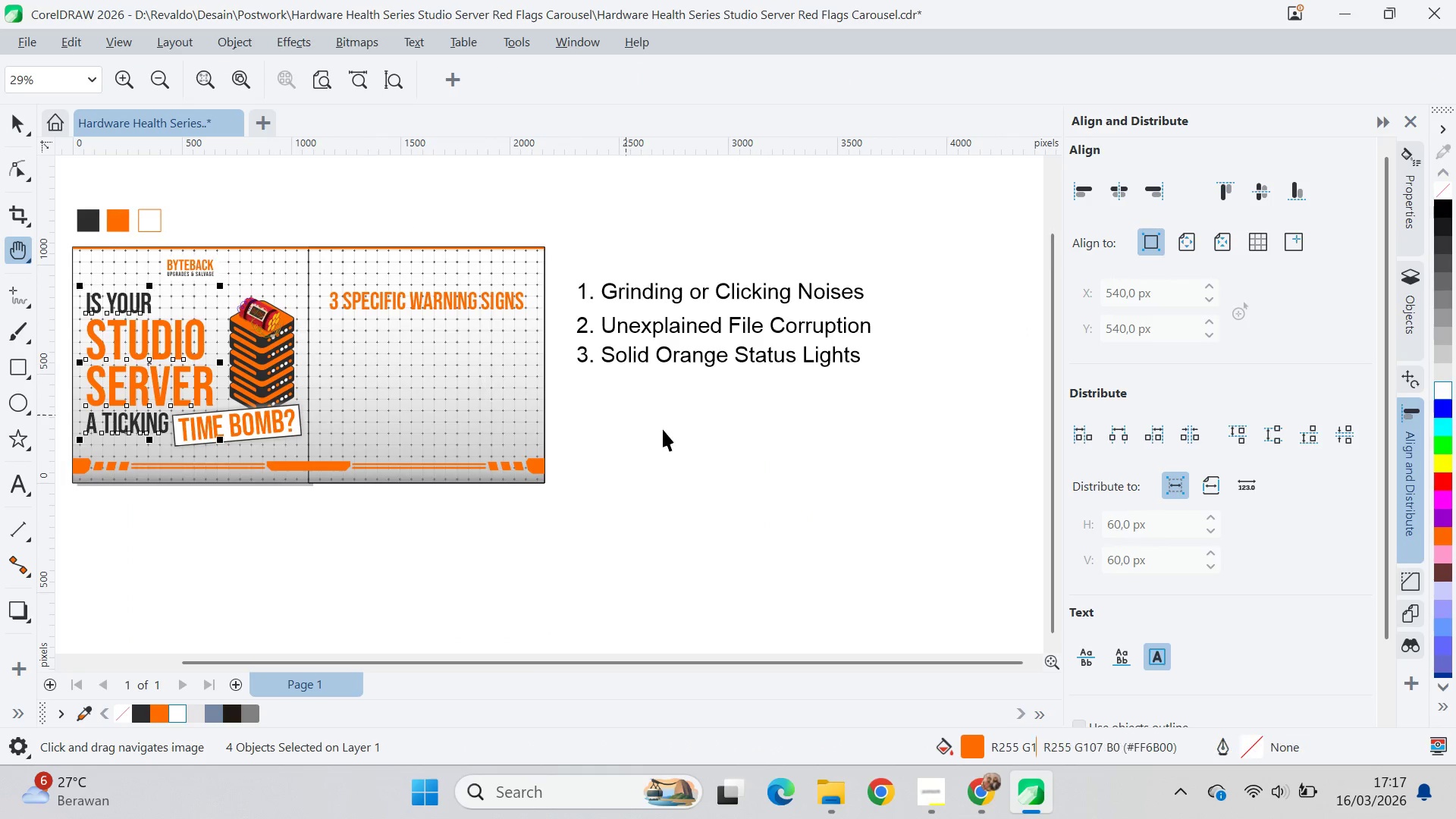 
left_click([663, 429])
 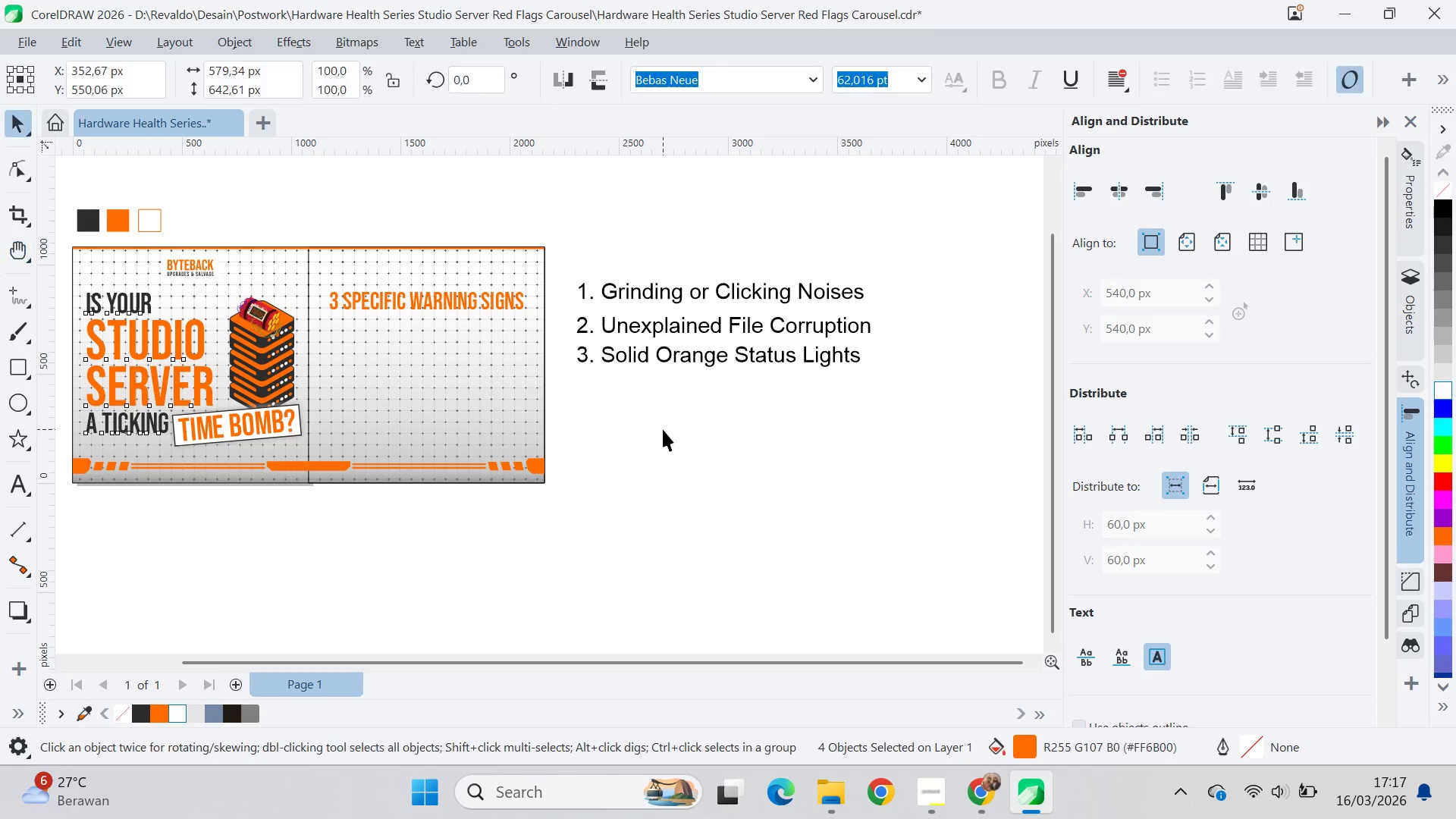 
key(Control+ControlLeft)
 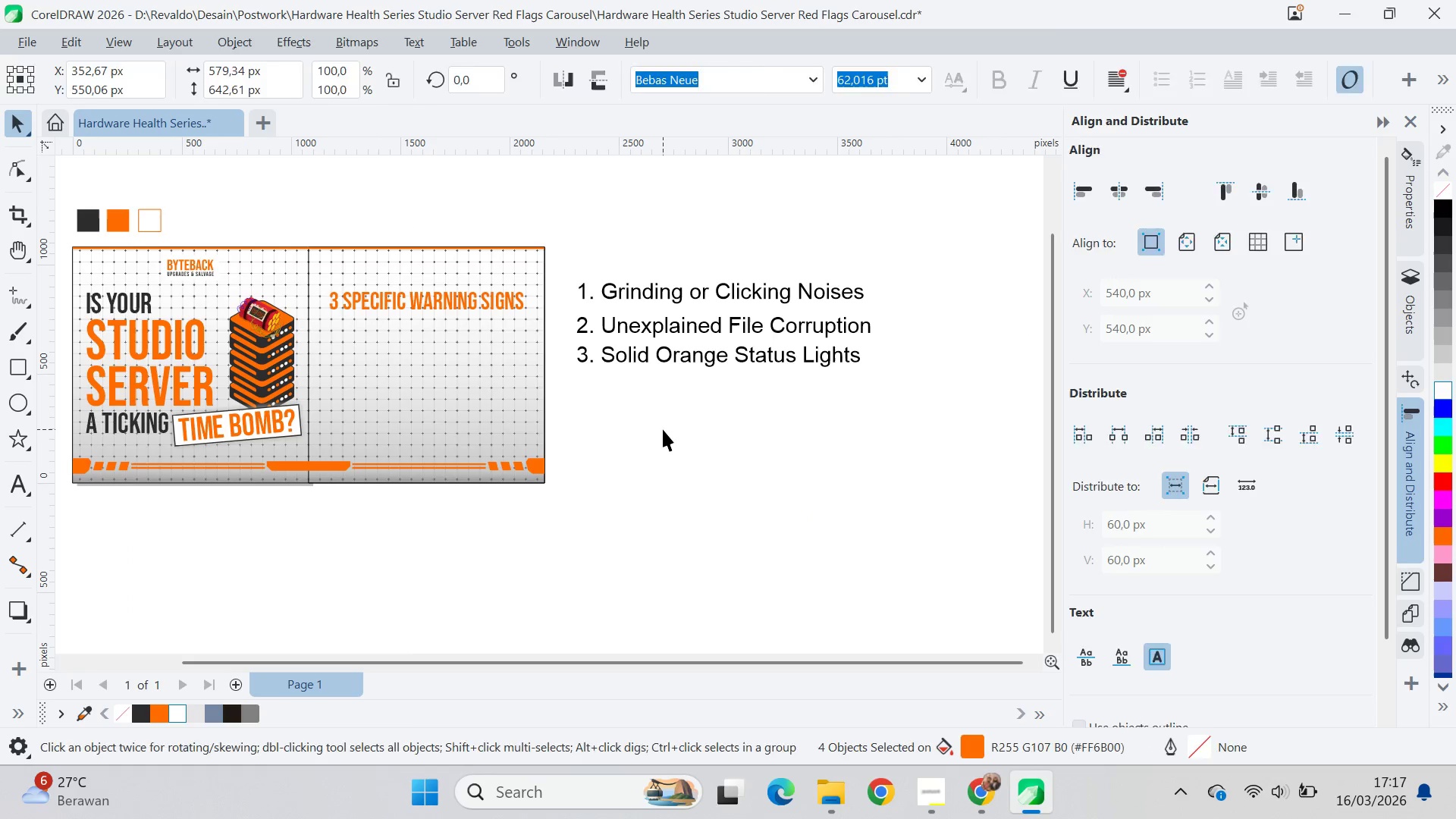 
key(Control+S)
 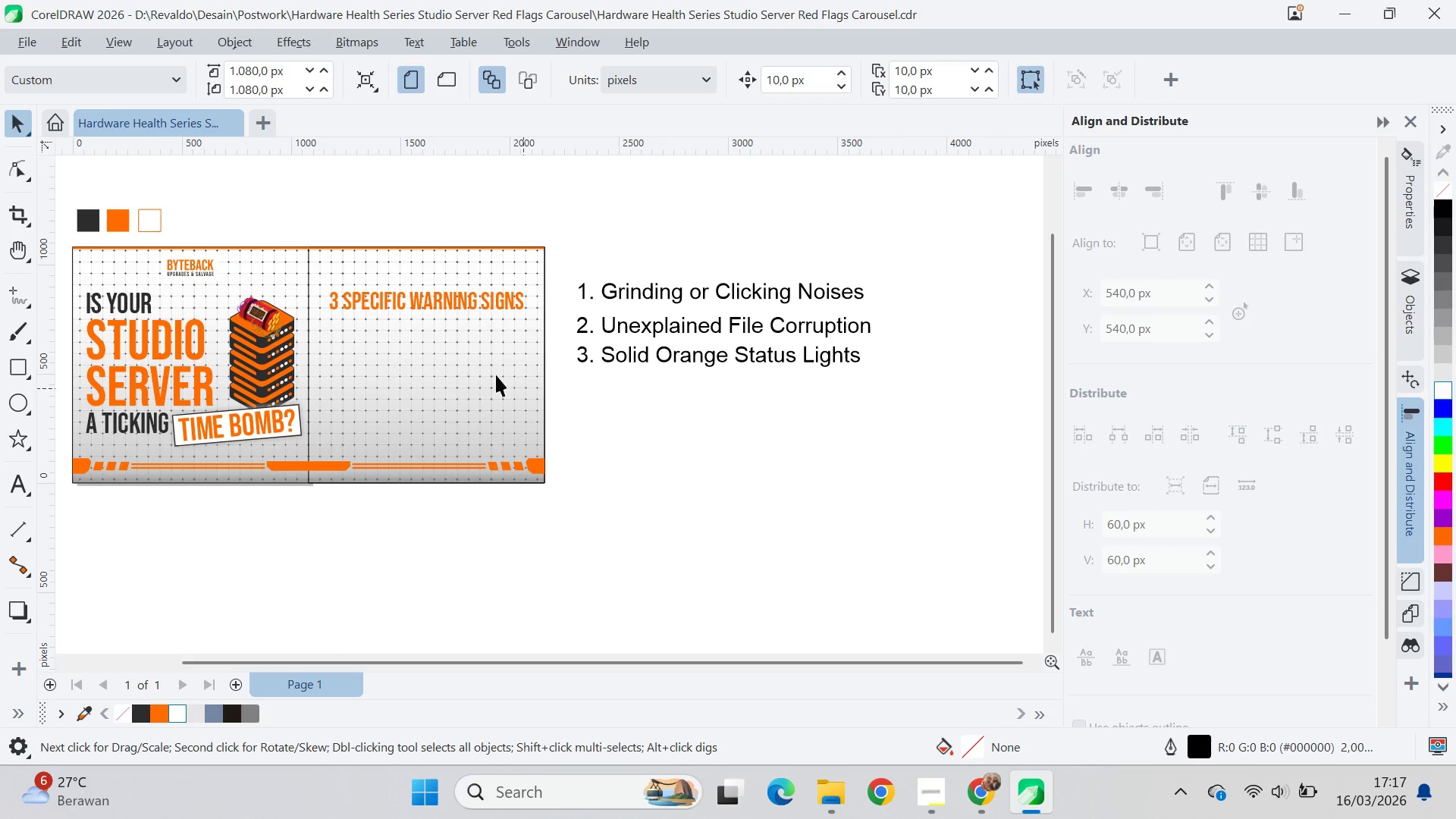 
left_click([433, 308])
 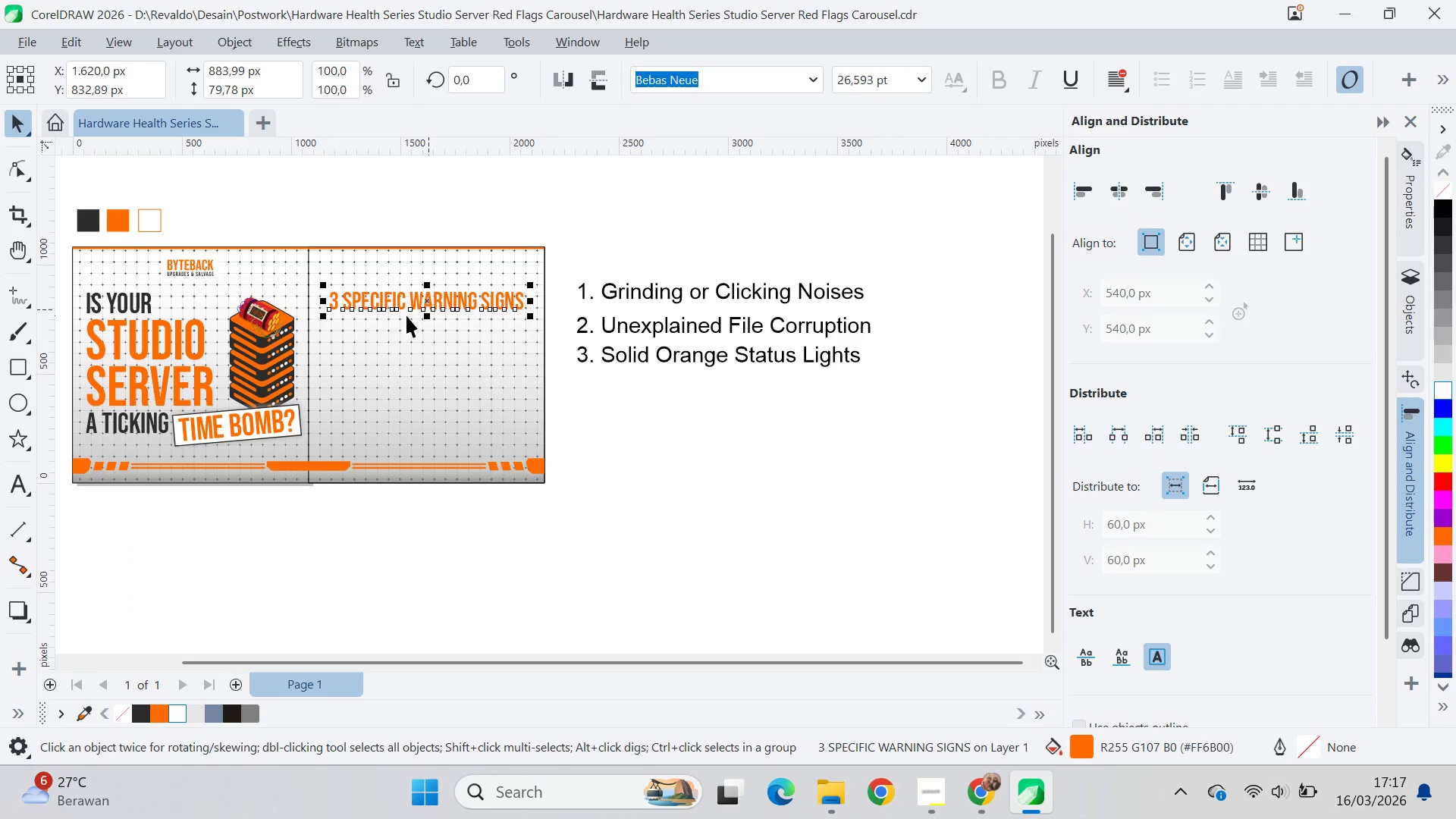 
scroll: coordinate [406, 315], scroll_direction: up, amount: 5.0
 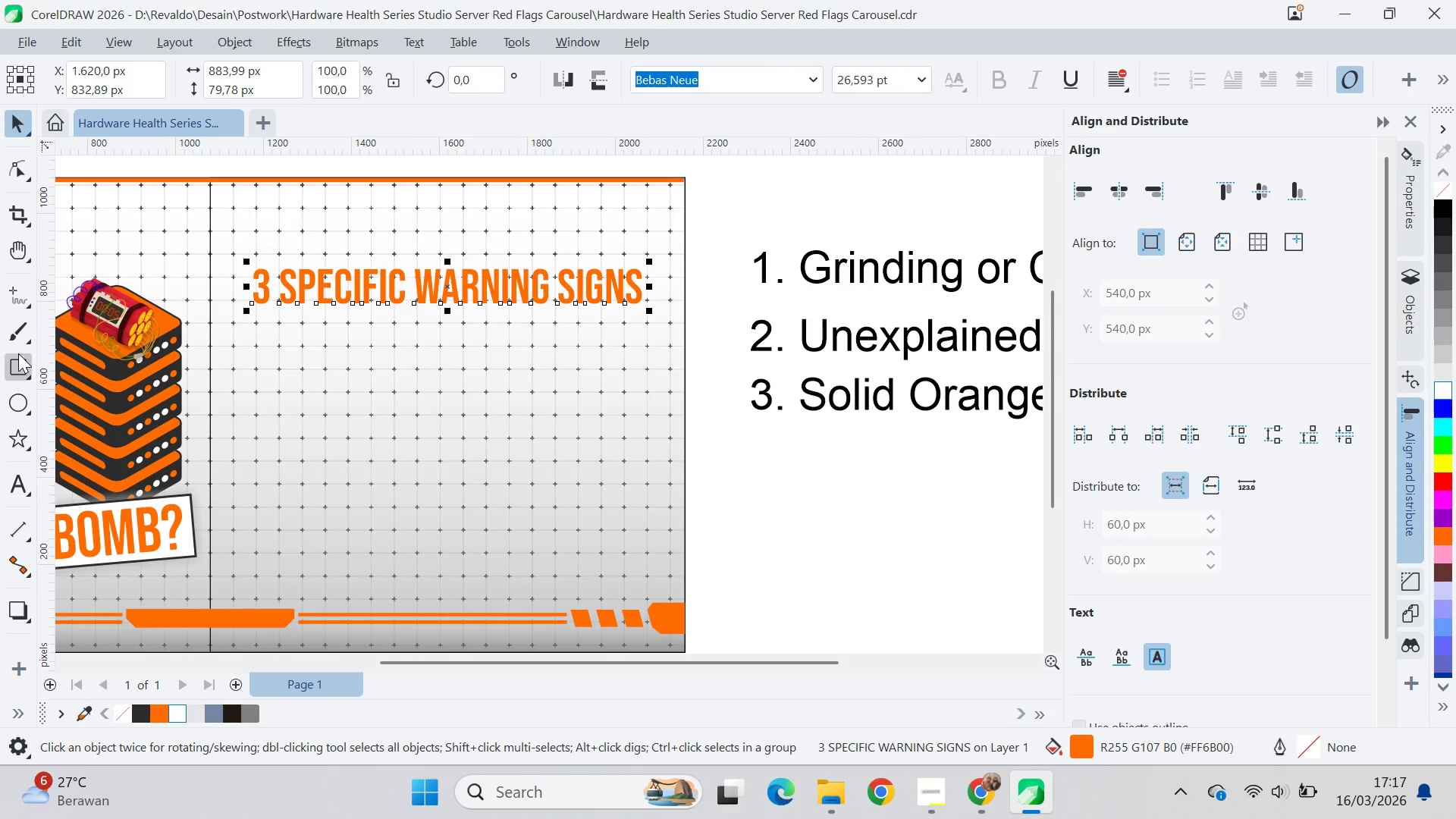 
left_click([11, 373])
 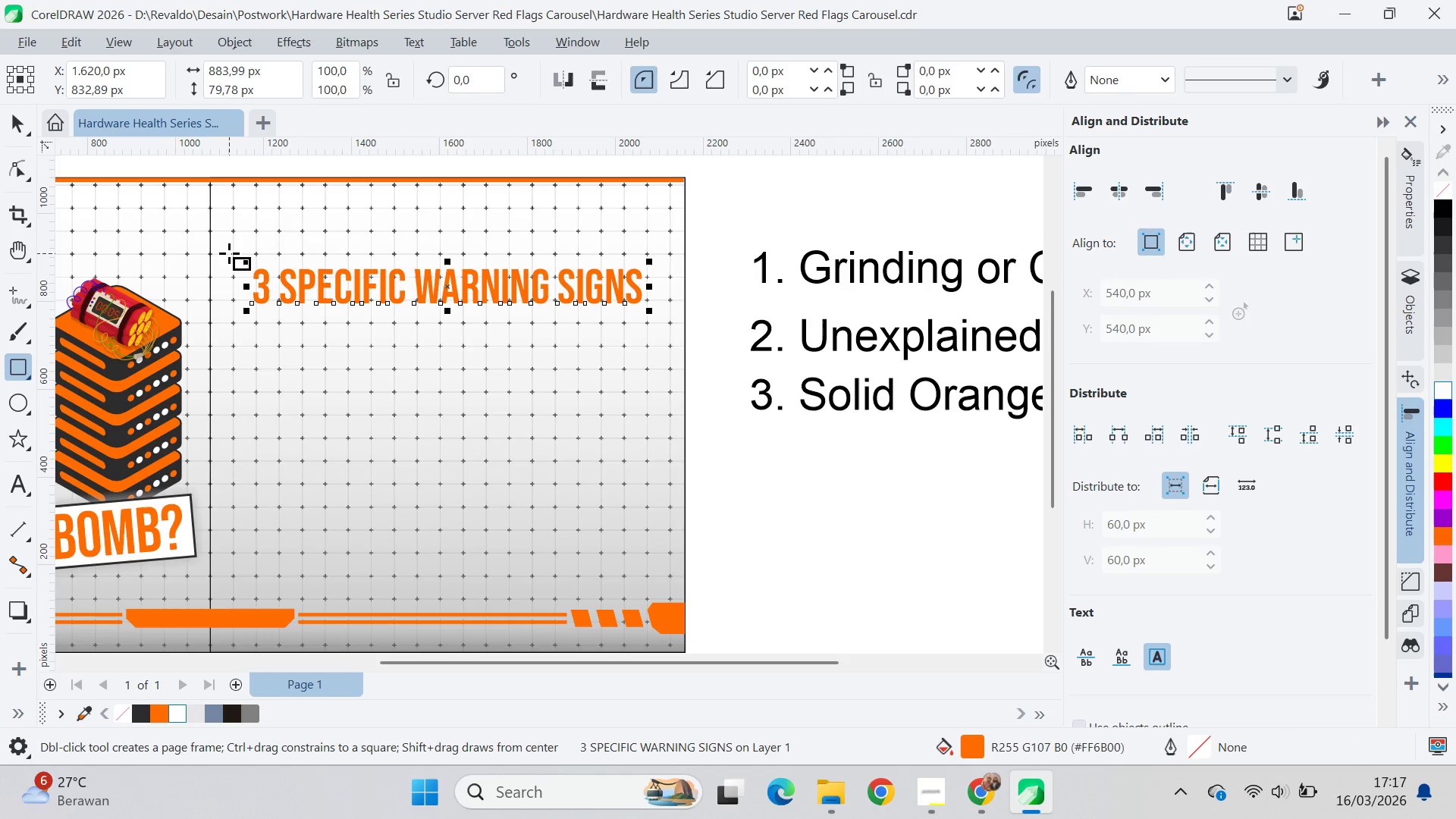 
left_click_drag(start_coordinate=[234, 253], to_coordinate=[654, 320])
 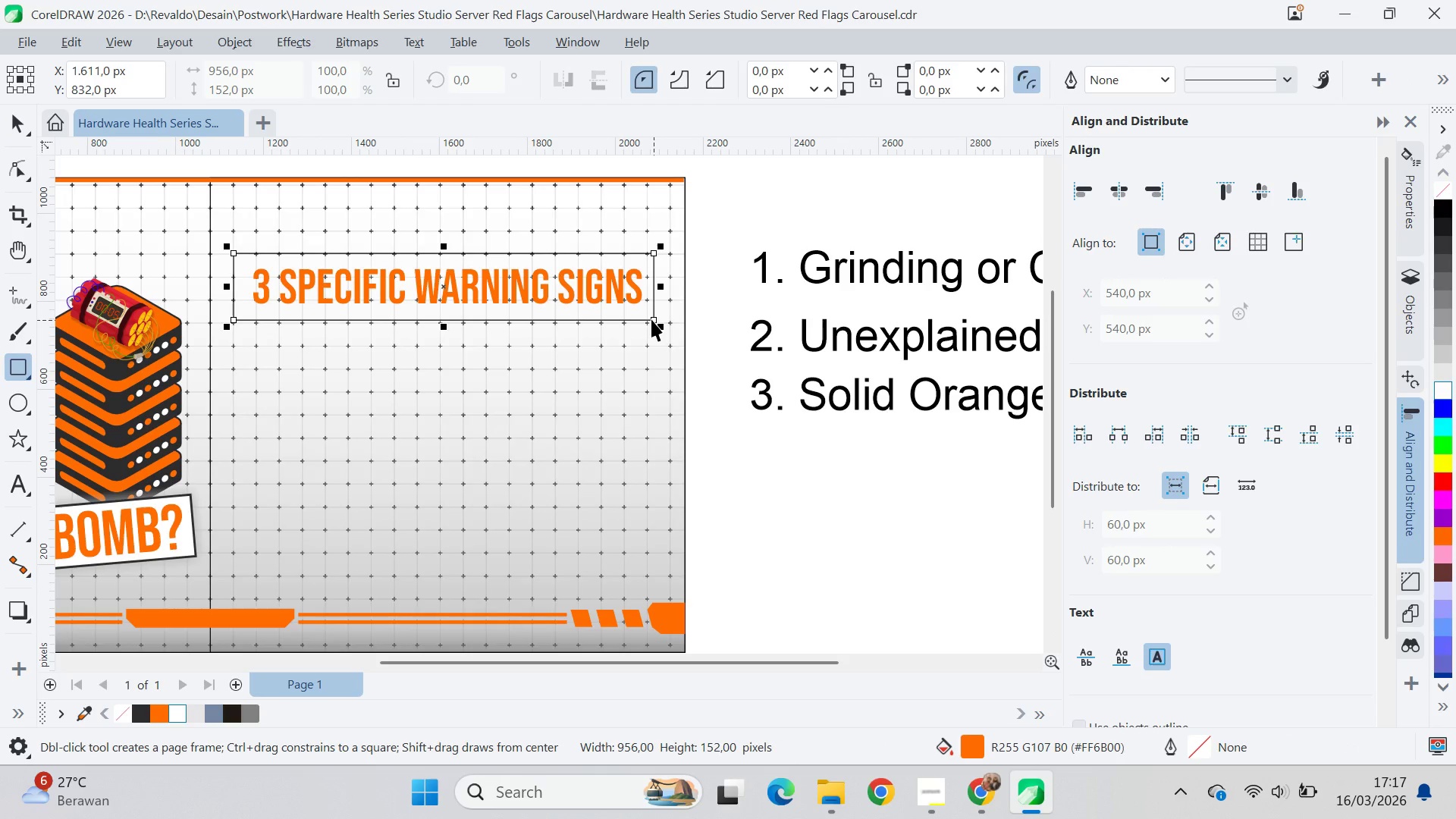 
key(V)
 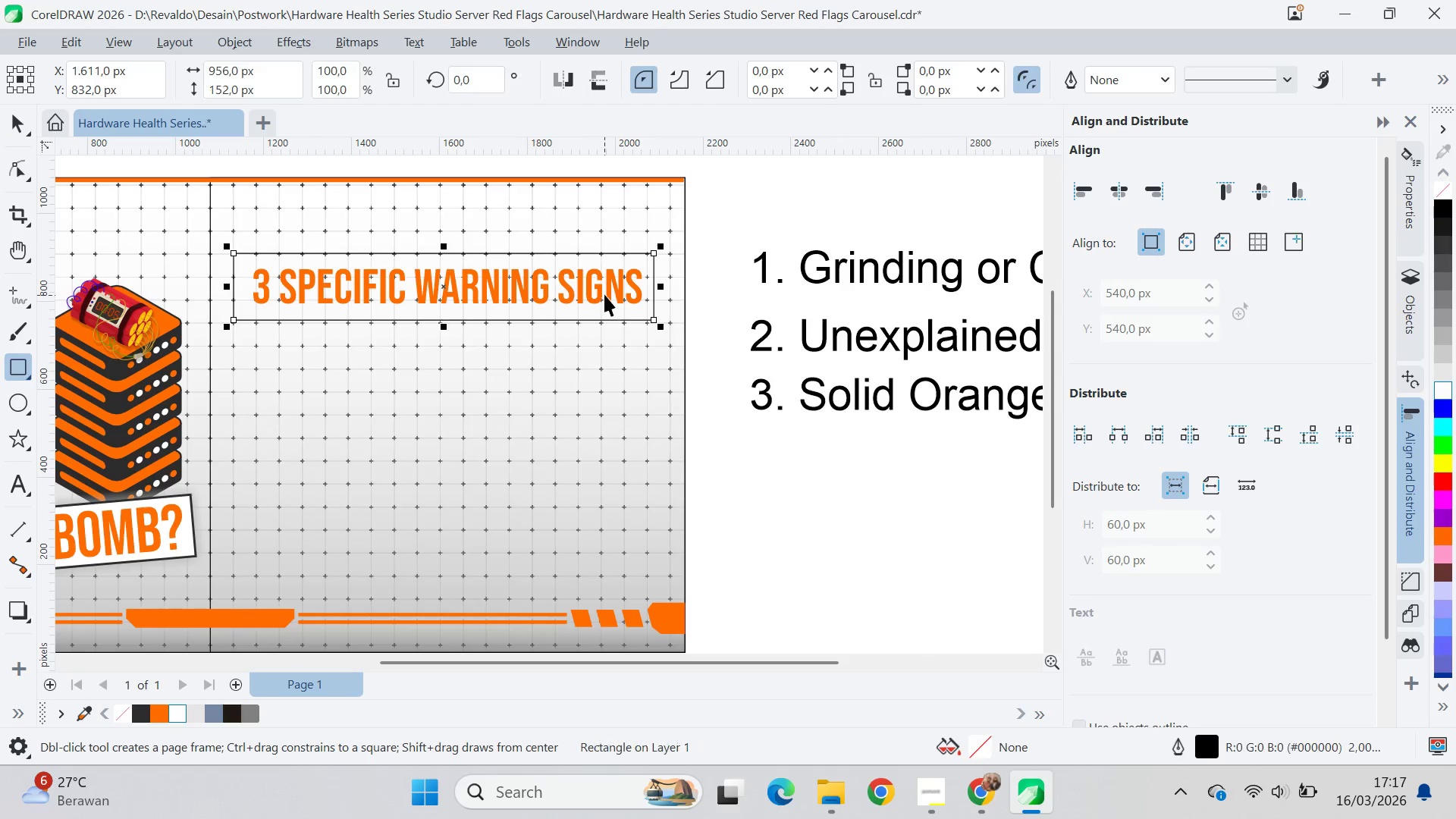 
hold_key(key=ShiftLeft, duration=0.36)
 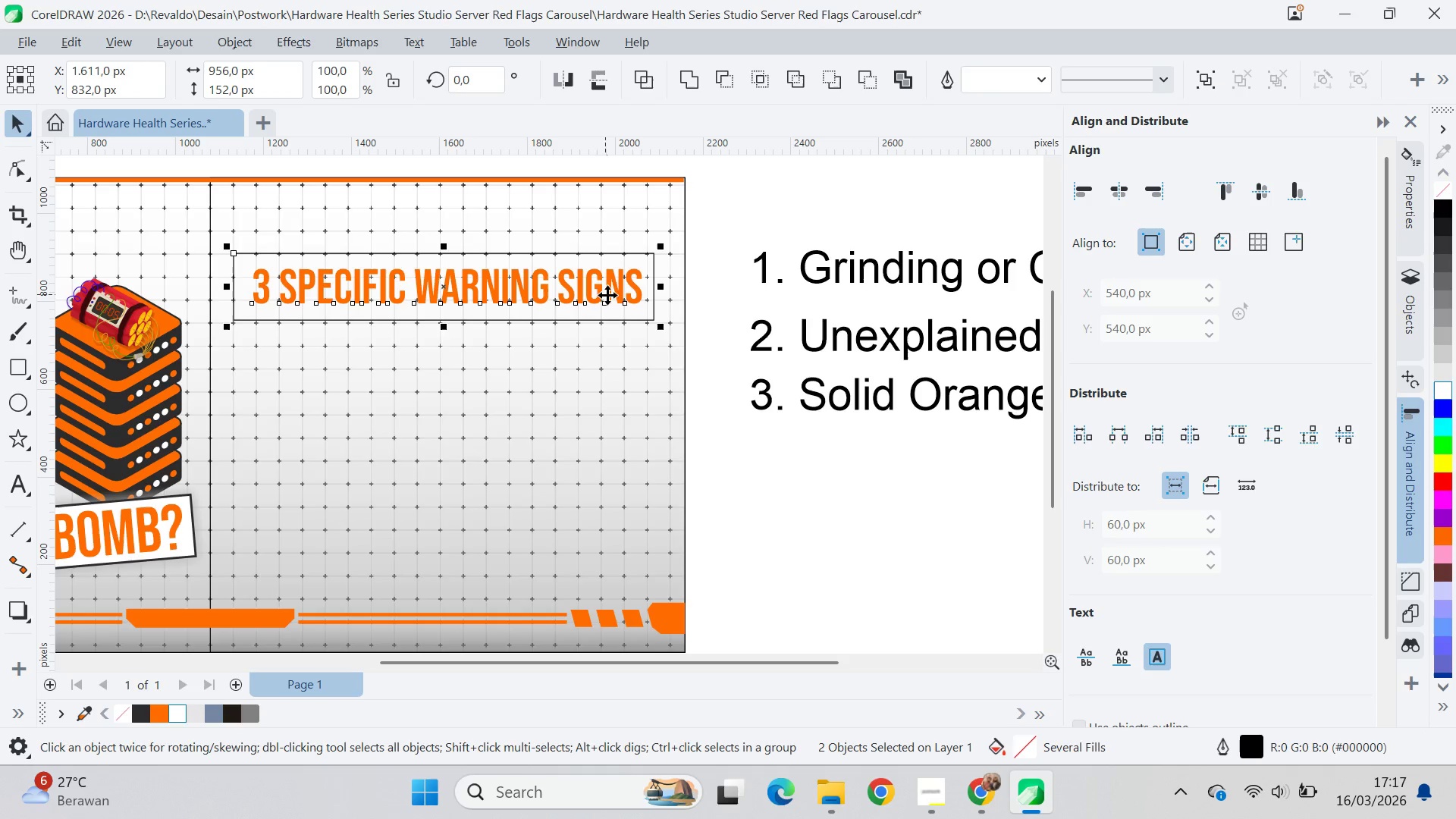 
type(ce)
 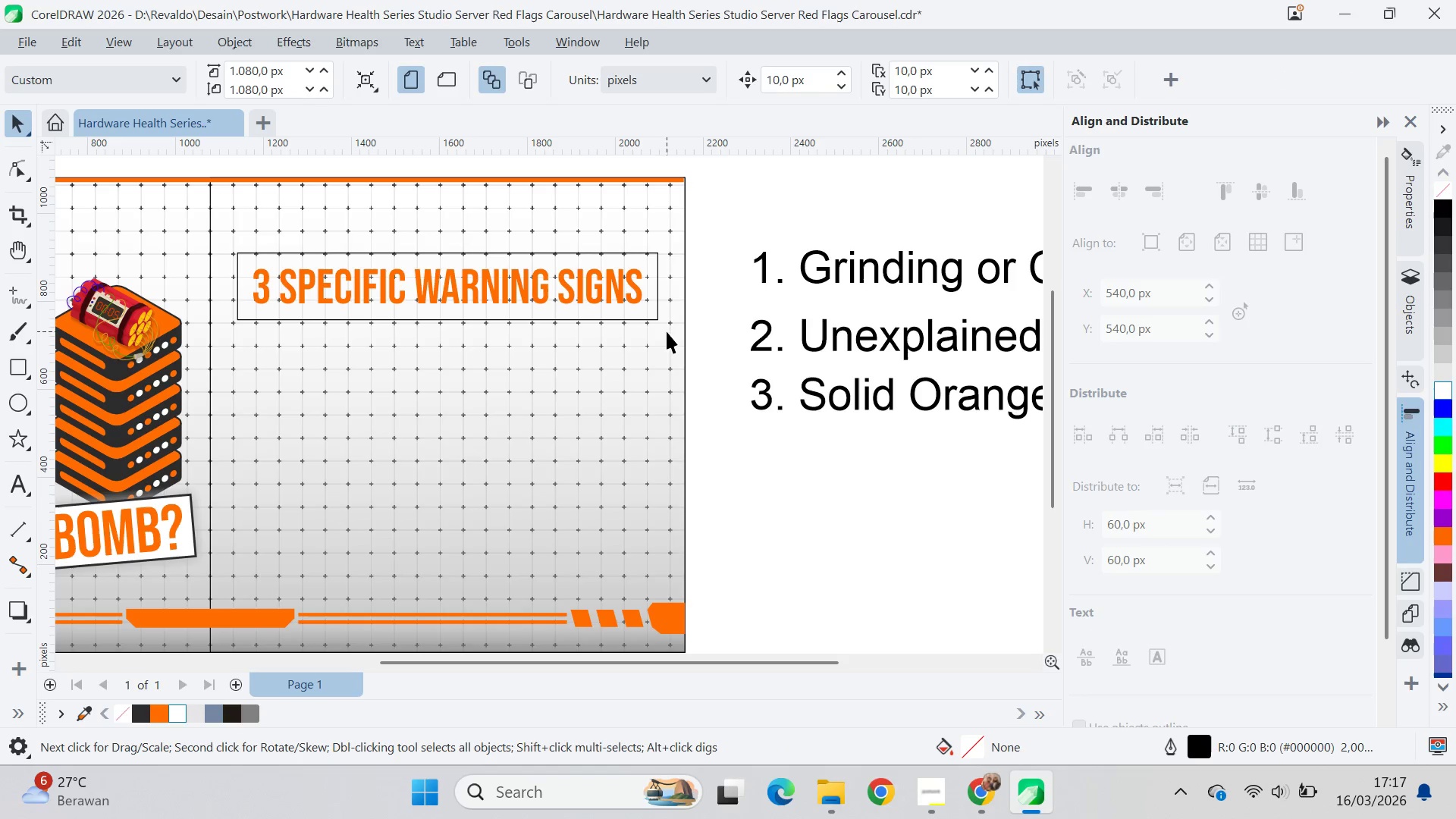 
left_click([654, 314])
 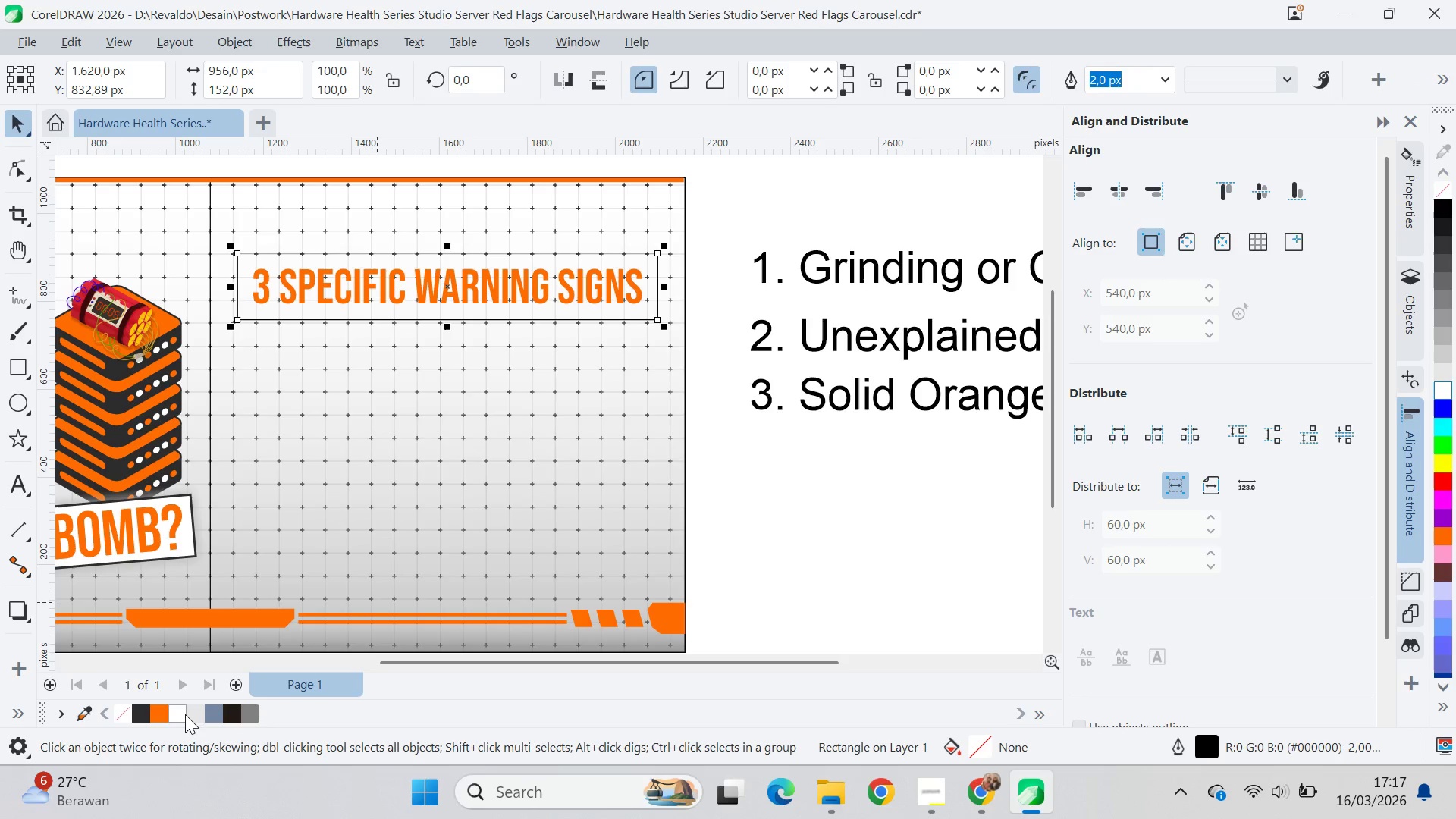 
left_click([176, 714])
 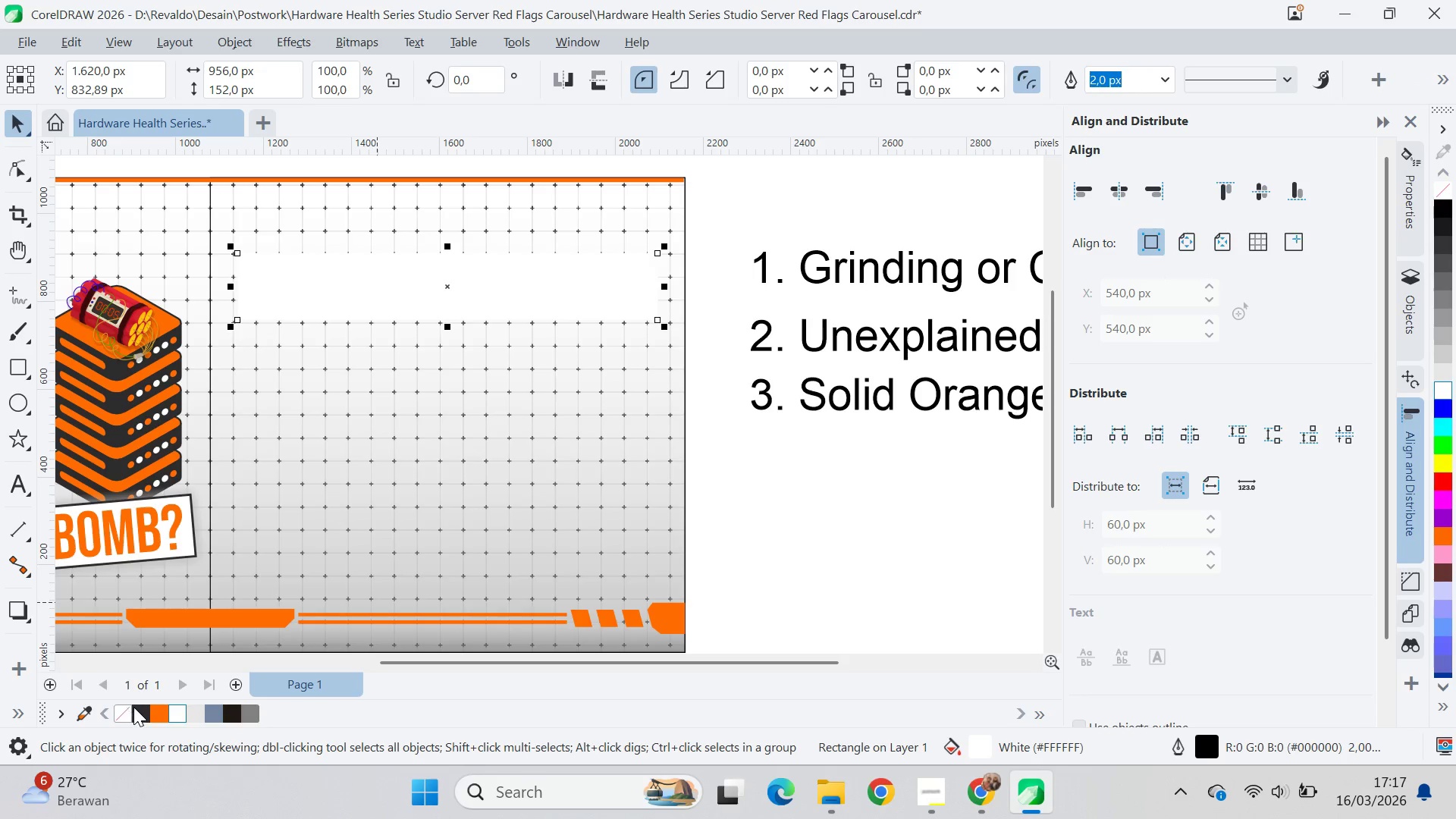 
key(Control+PageDown)
 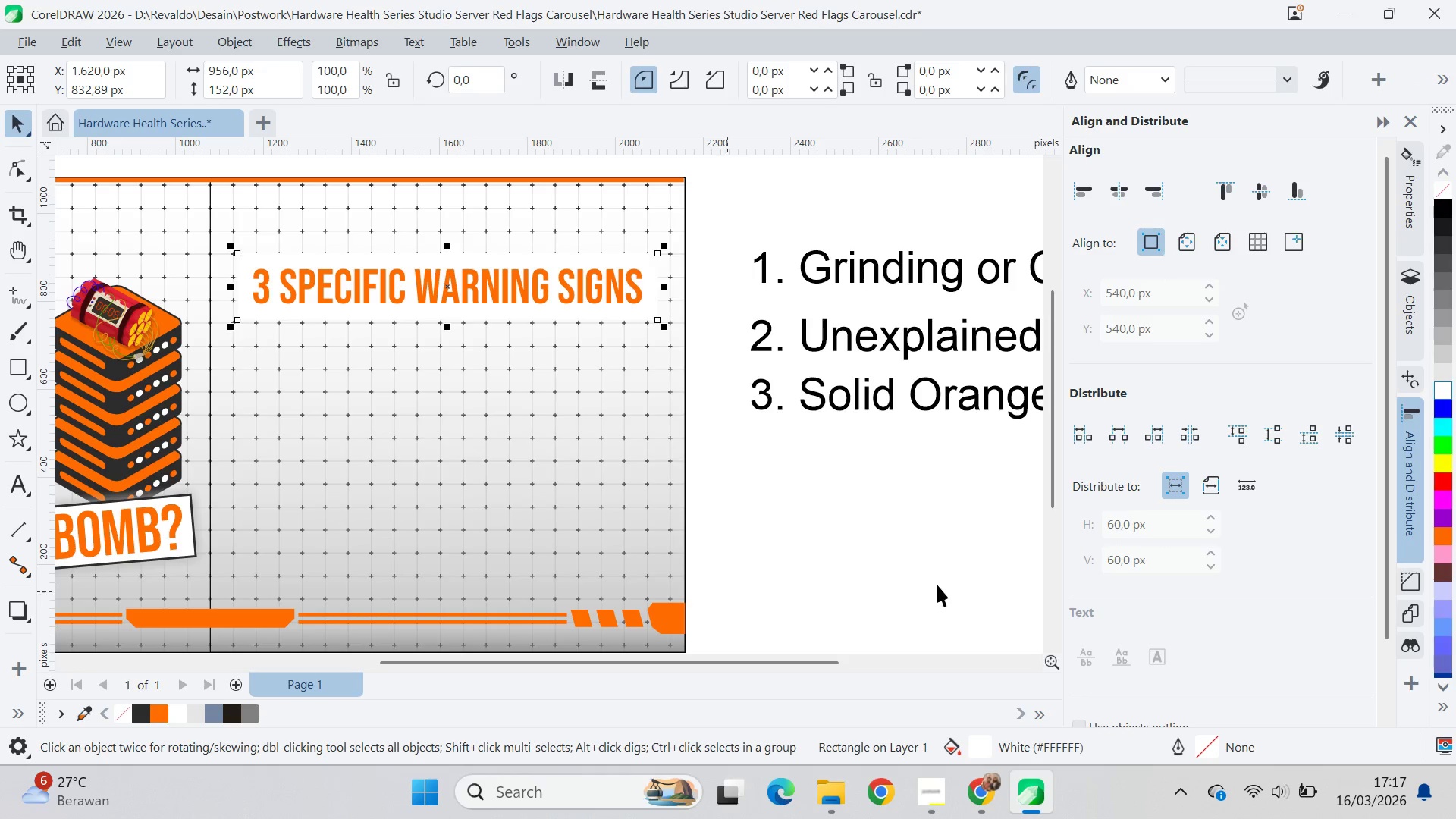 
left_click_drag(start_coordinate=[981, 588], to_coordinate=[976, 587])
 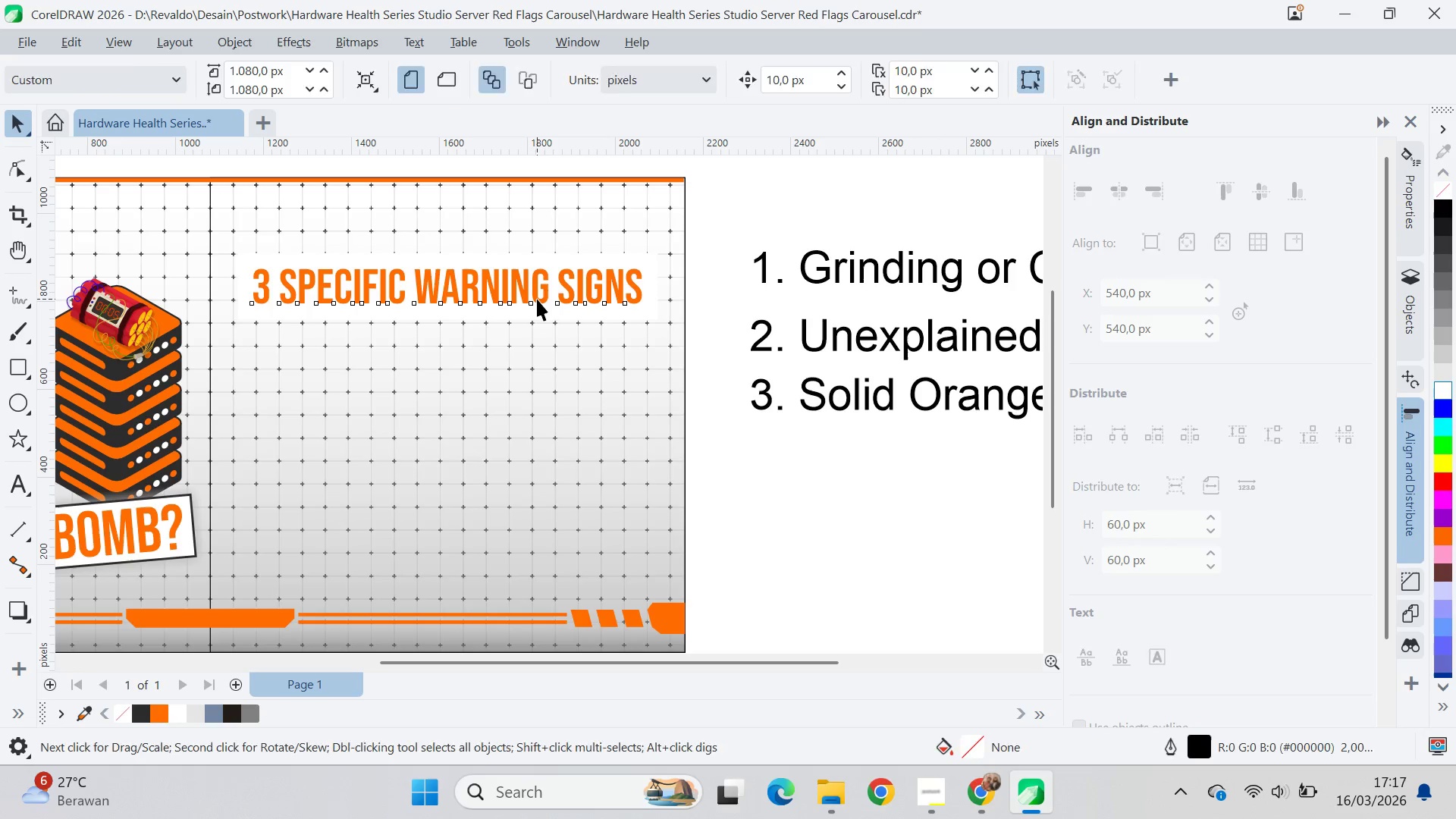 
hold_key(key=ShiftLeft, duration=0.36)
double_click([549, 314])
 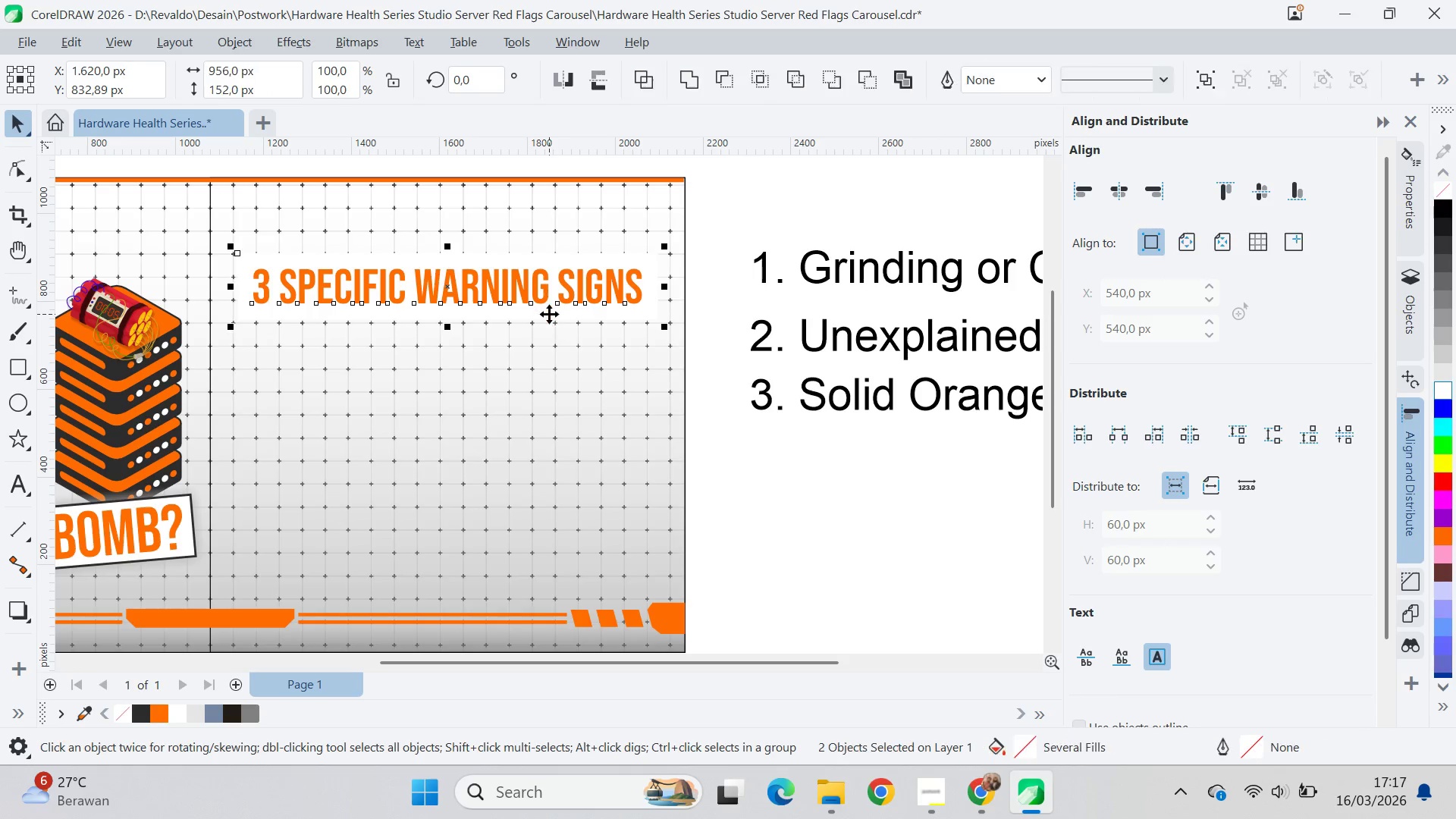 
type(ce)
 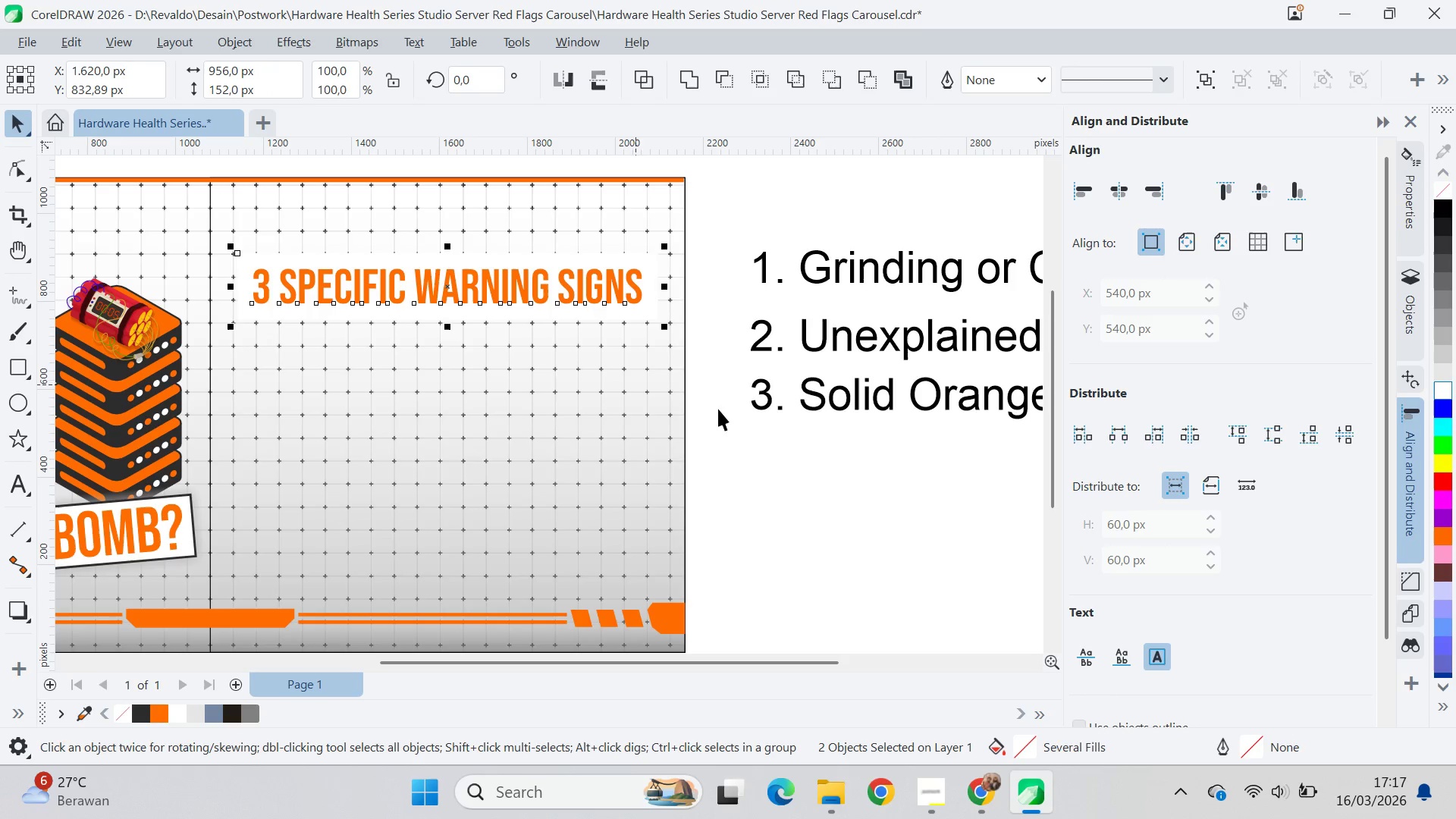 
left_click_drag(start_coordinate=[742, 427], to_coordinate=[734, 423])
 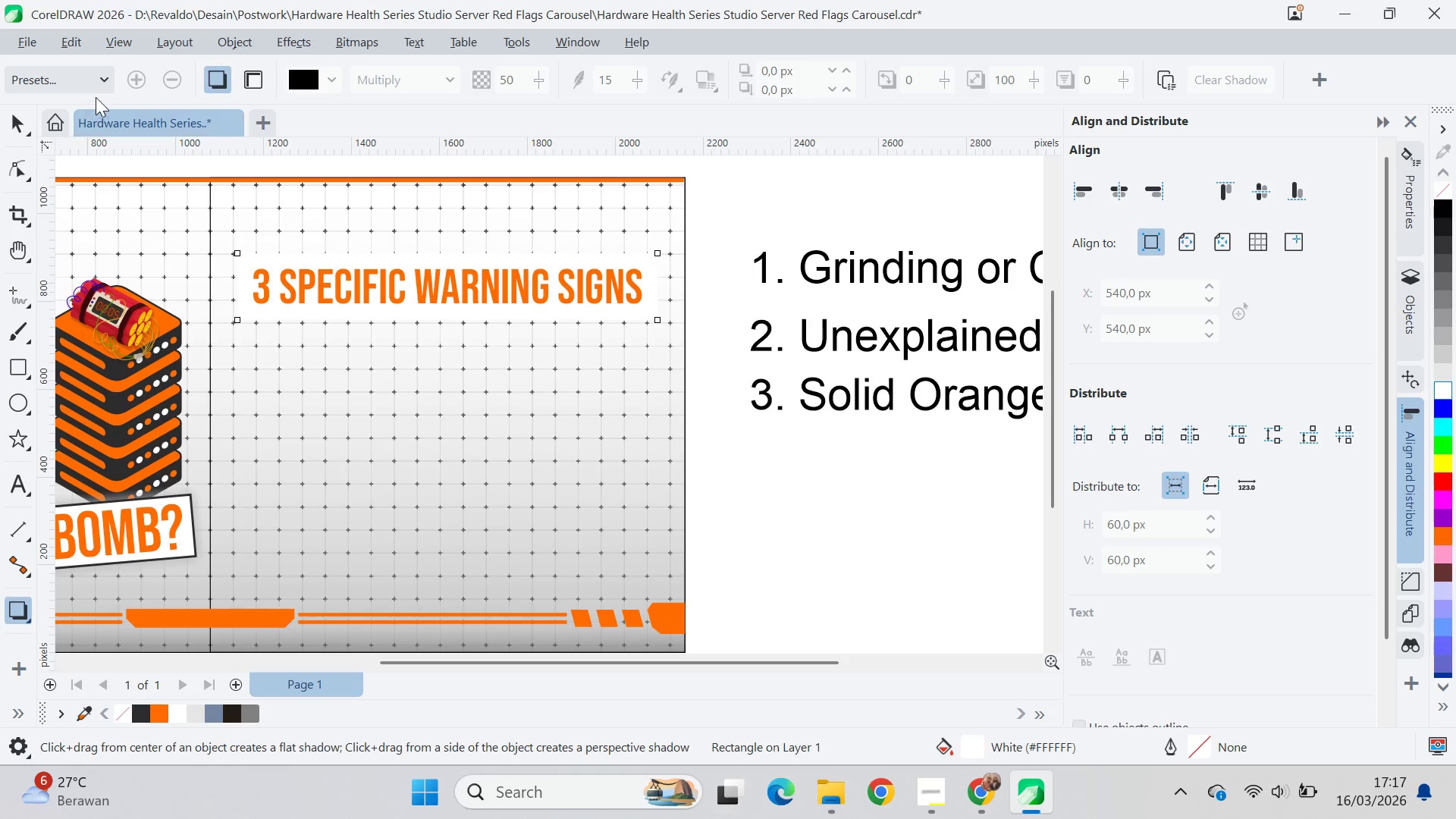 
left_click_drag(start_coordinate=[419, 313], to_coordinate=[446, 380])
 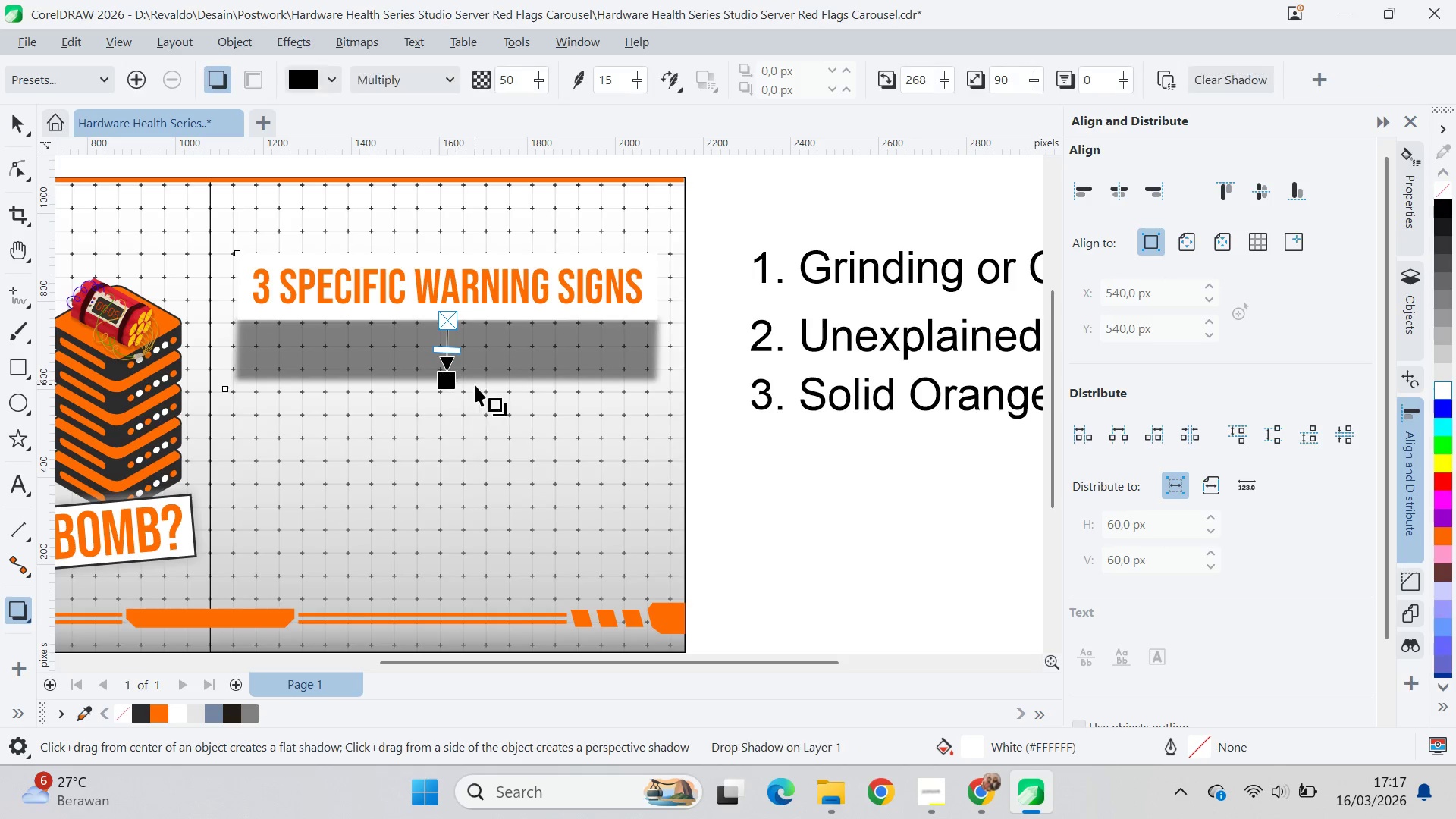 
key(Control+Z)
 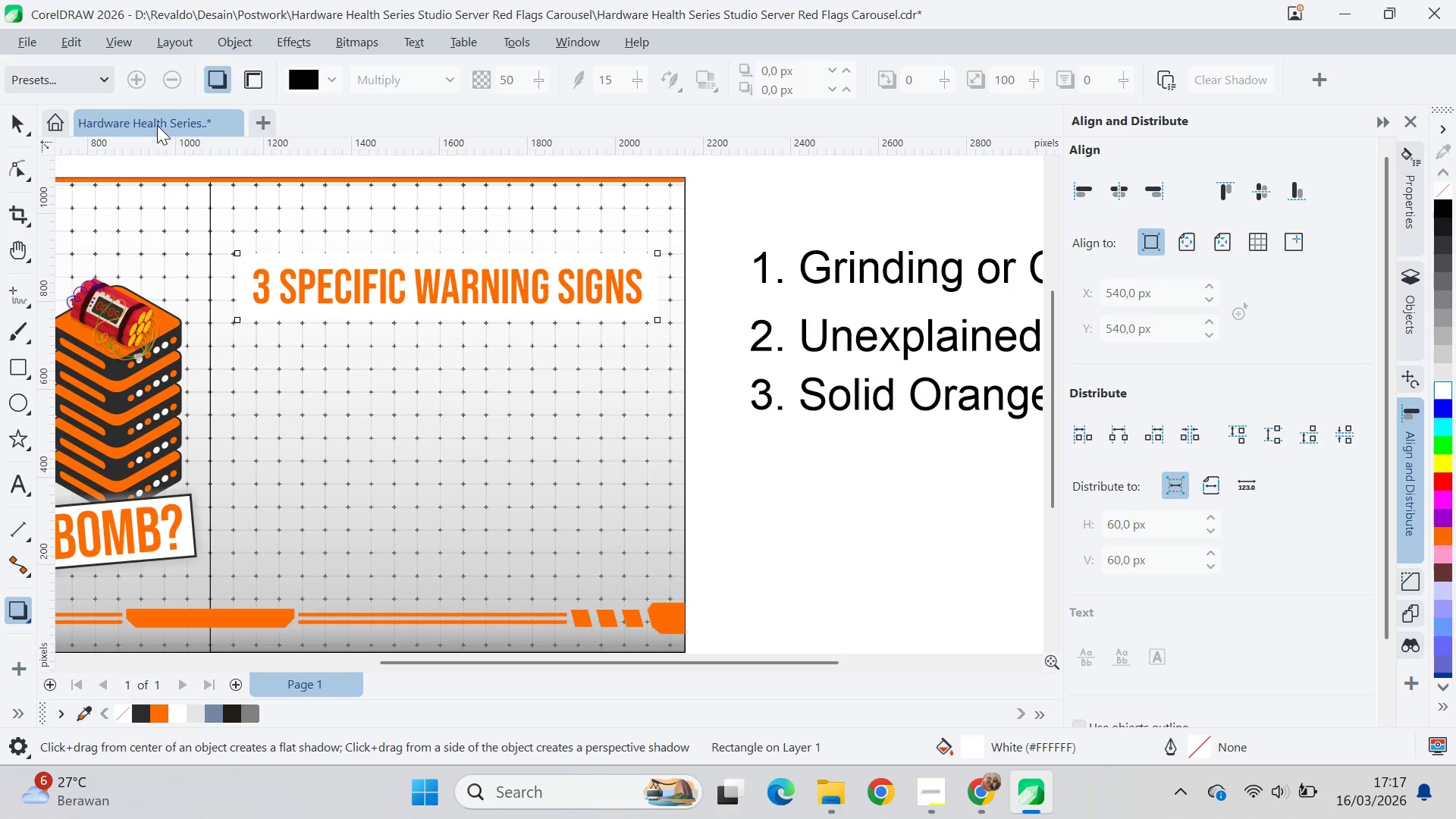 
left_click([74, 70])
 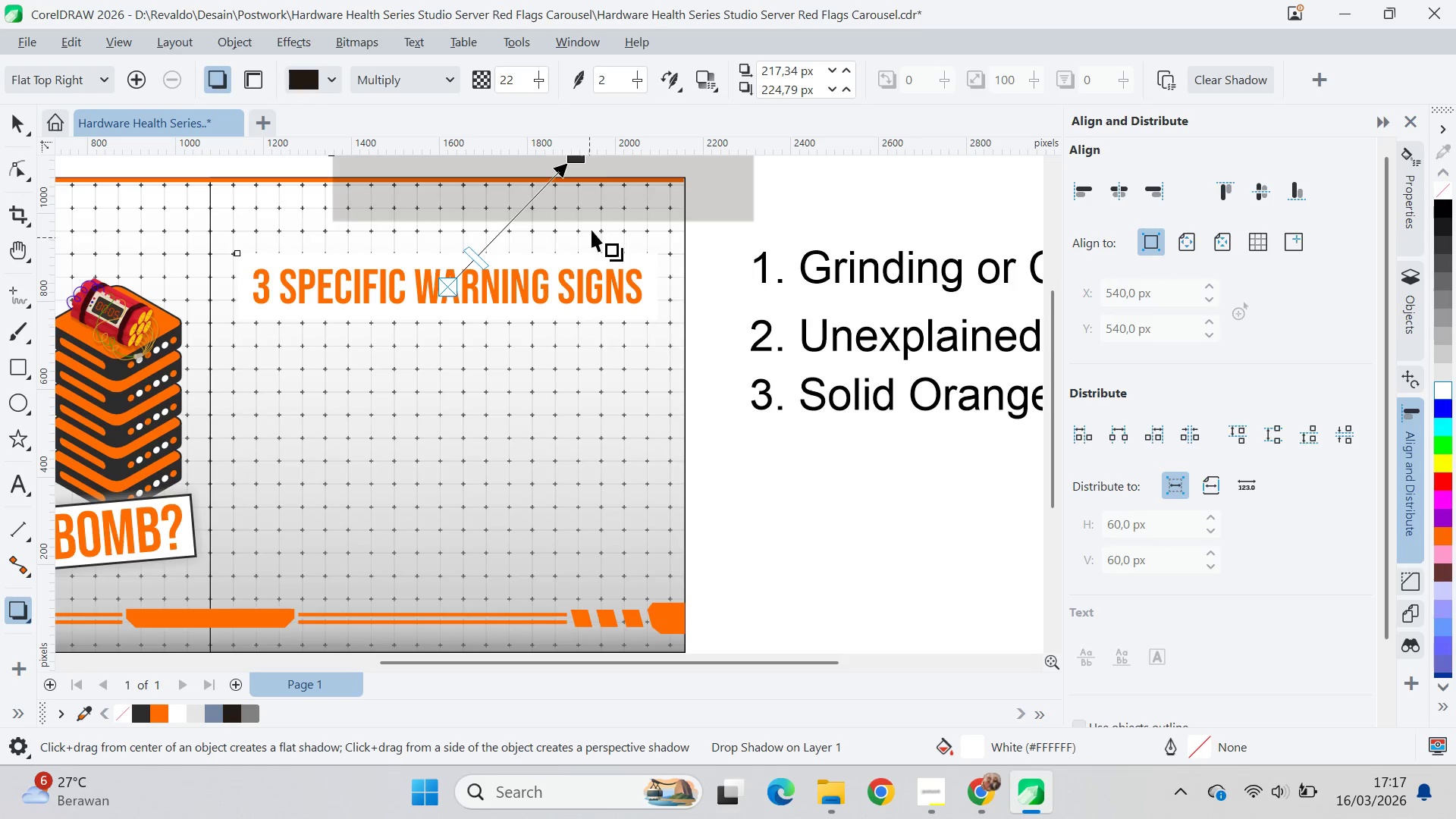 
left_click_drag(start_coordinate=[580, 161], to_coordinate=[483, 334])
 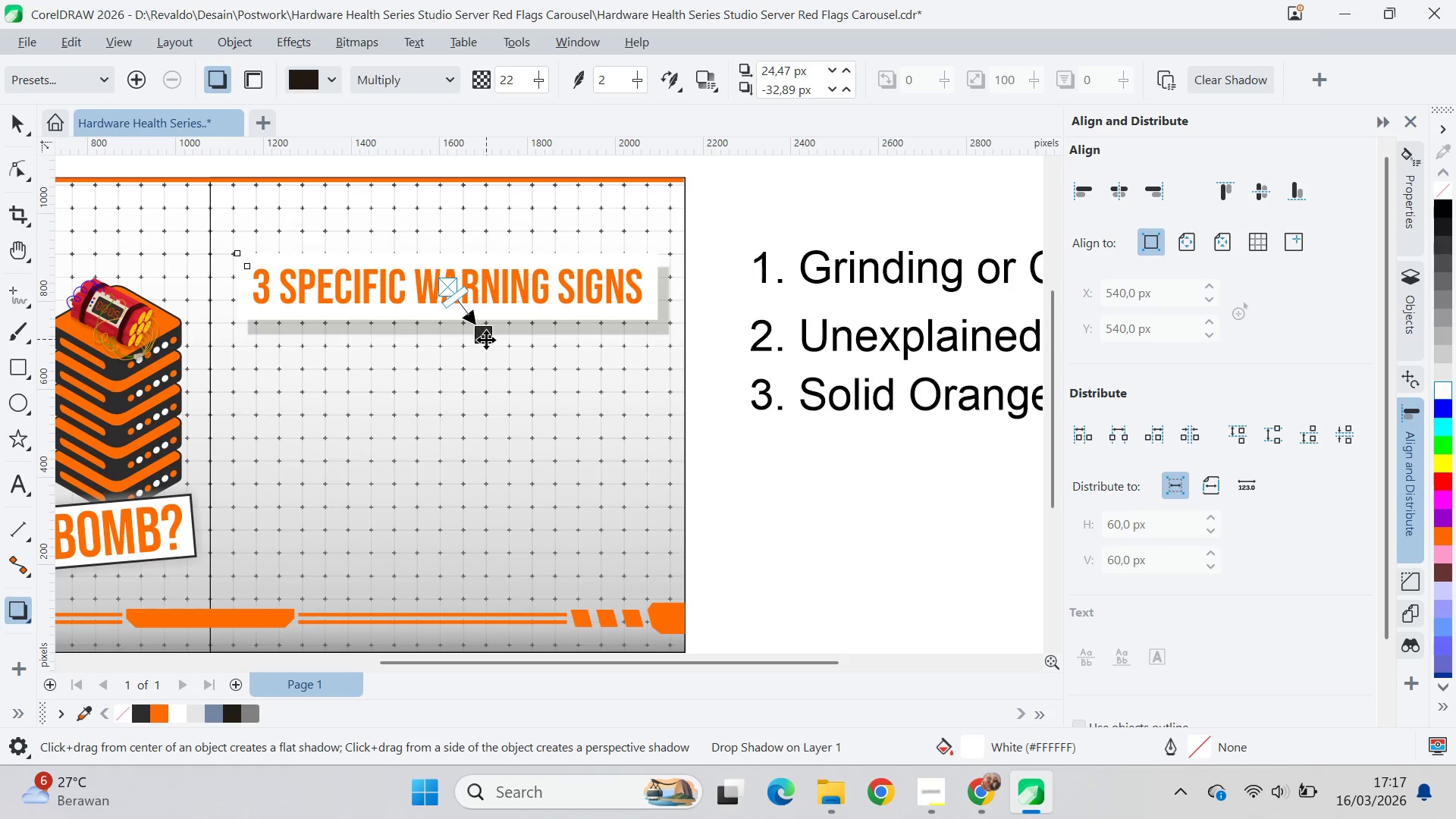 
key(Control+Z)
 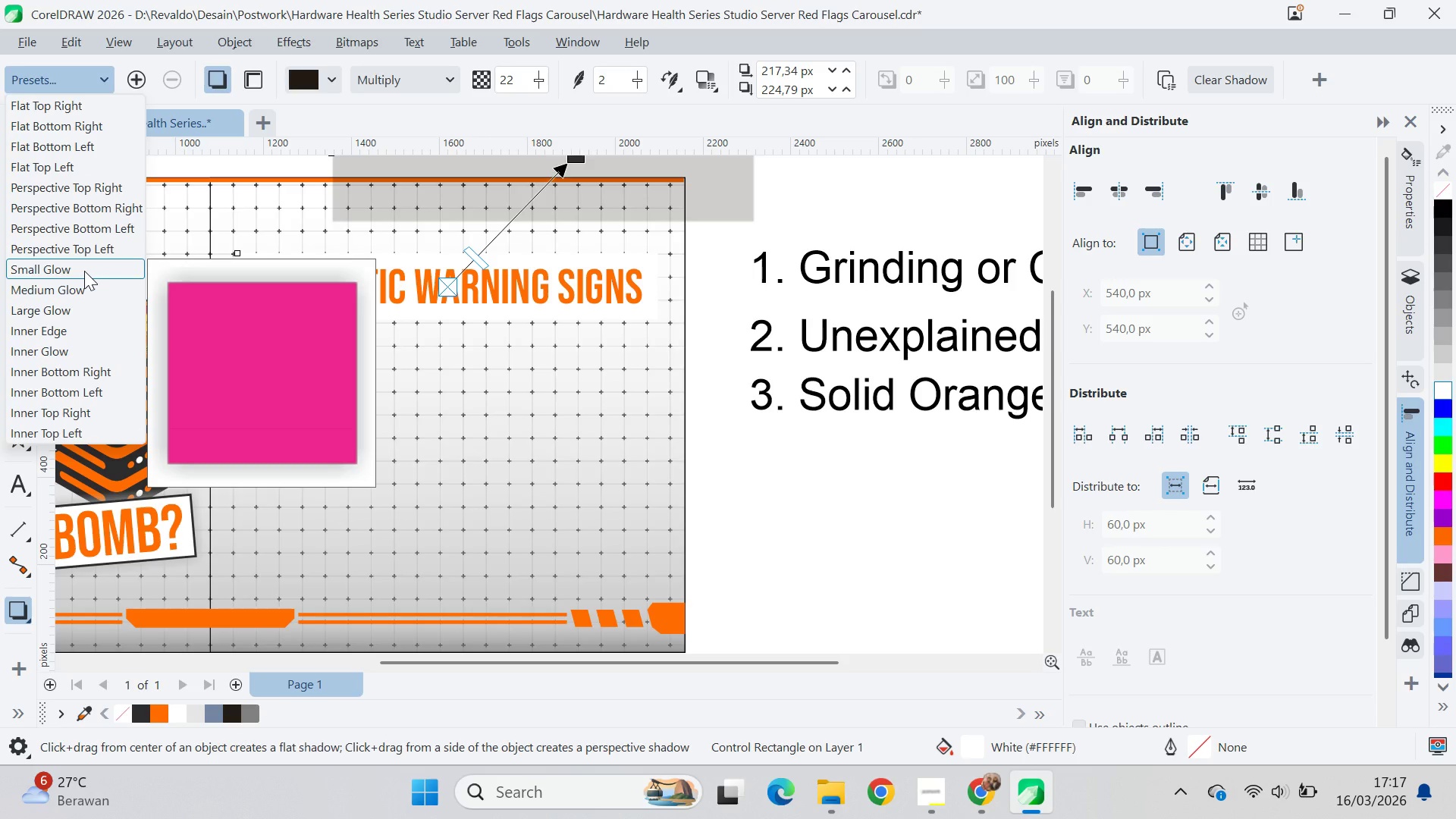 
left_click([84, 271])
 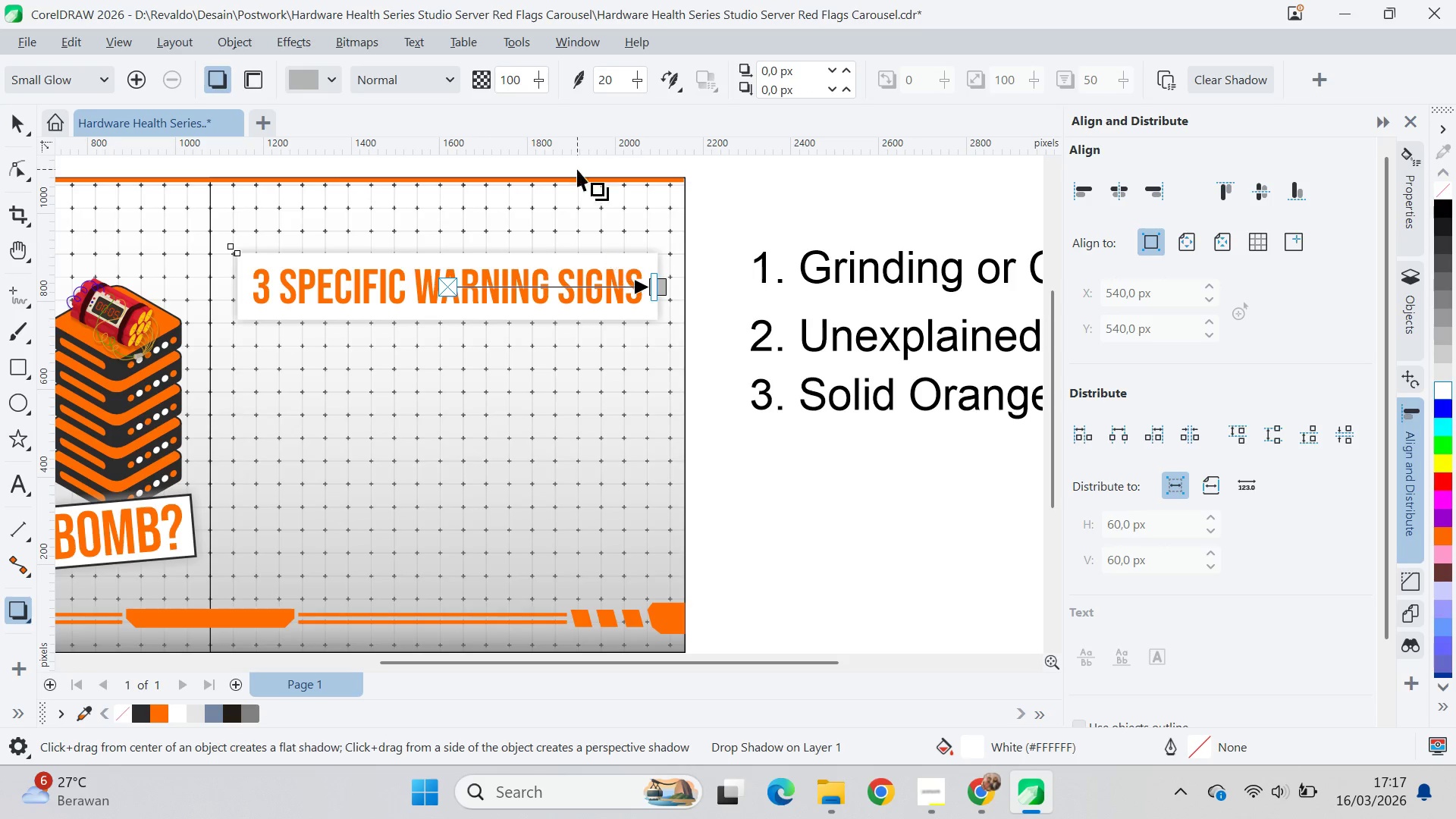 
left_click([323, 83])
 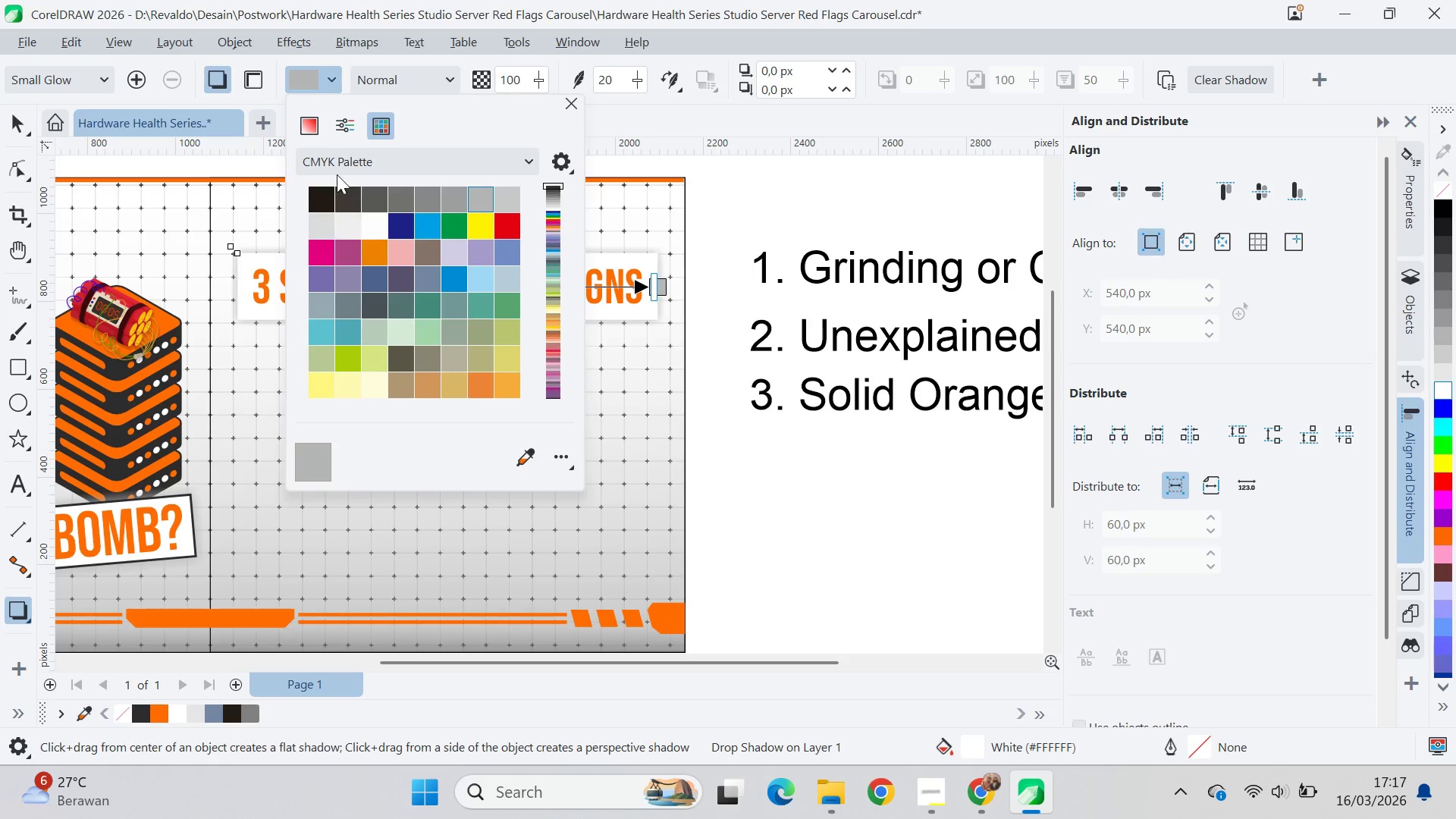 
left_click([318, 128])
 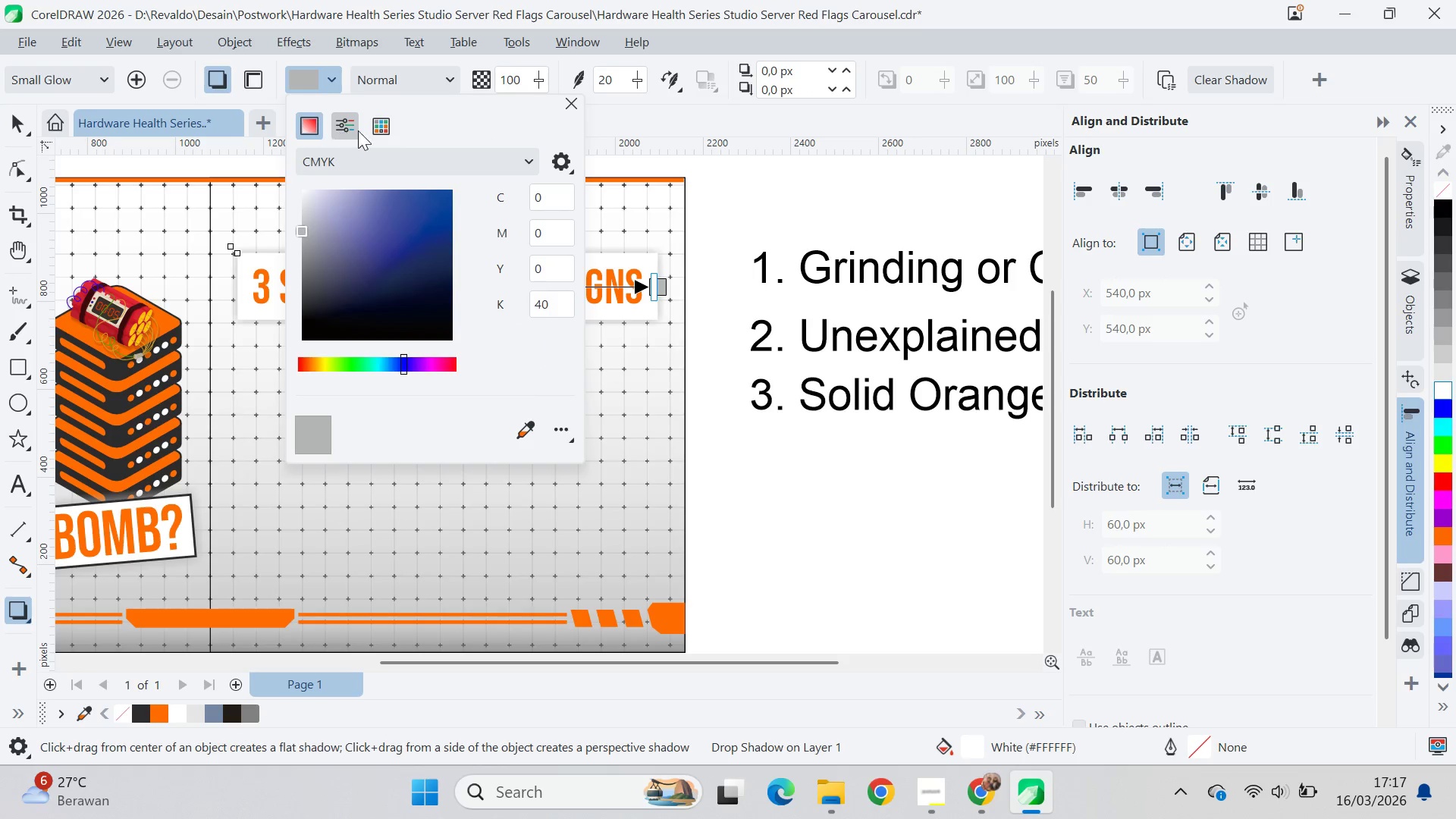 
left_click([359, 130])
 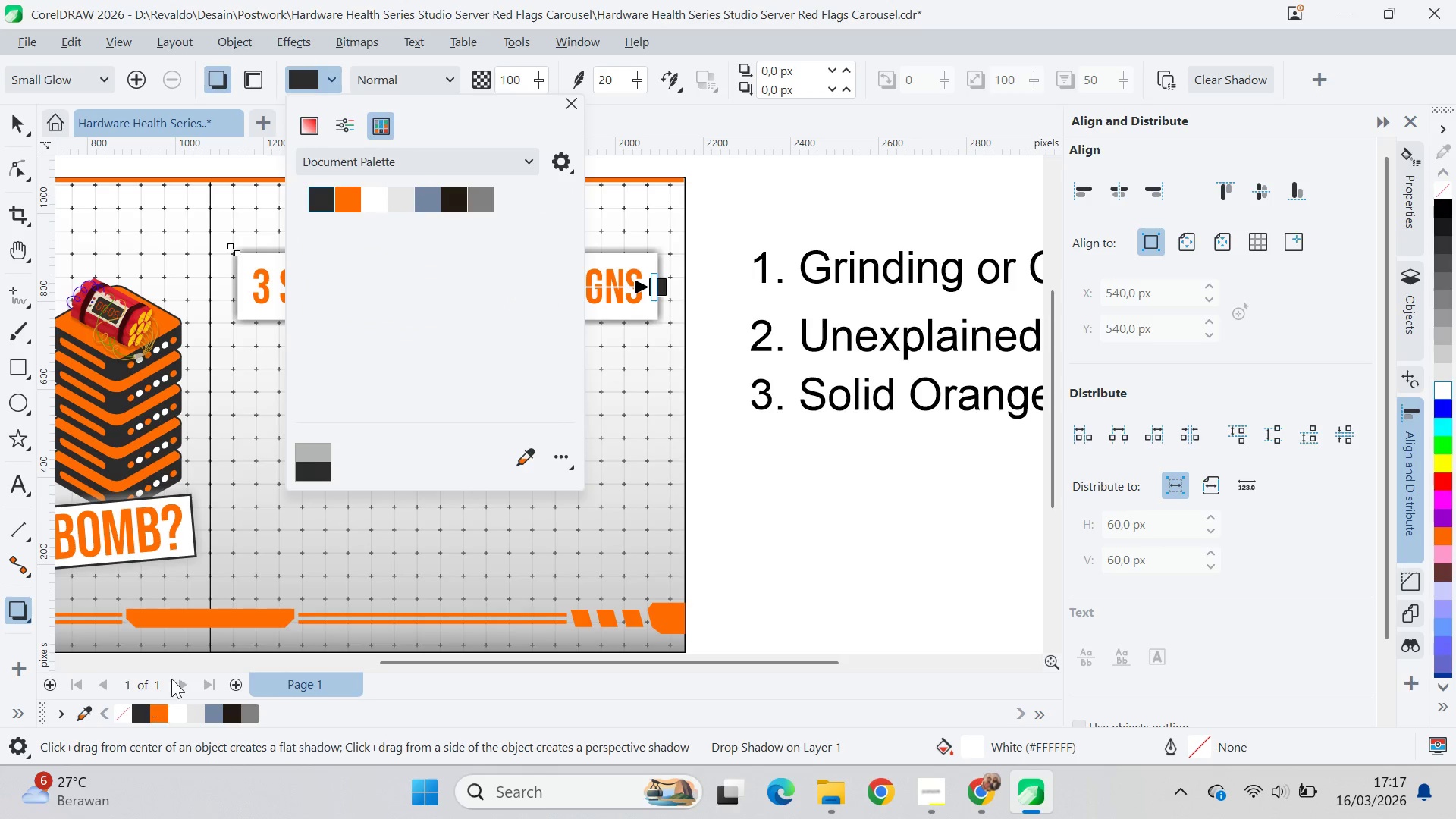 
wait(6.31)
 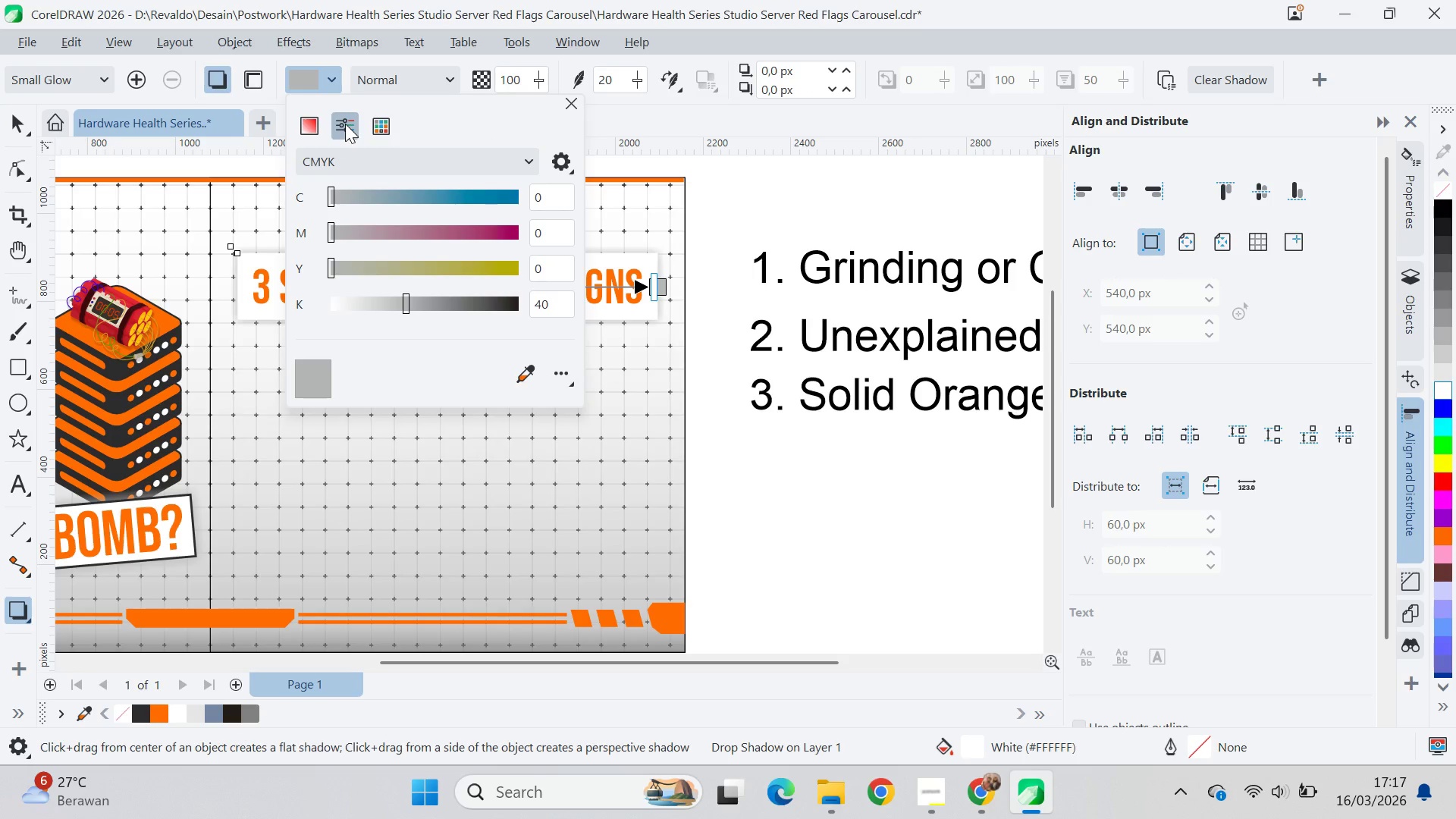 
left_click_drag(start_coordinate=[541, 77], to_coordinate=[497, 113])
 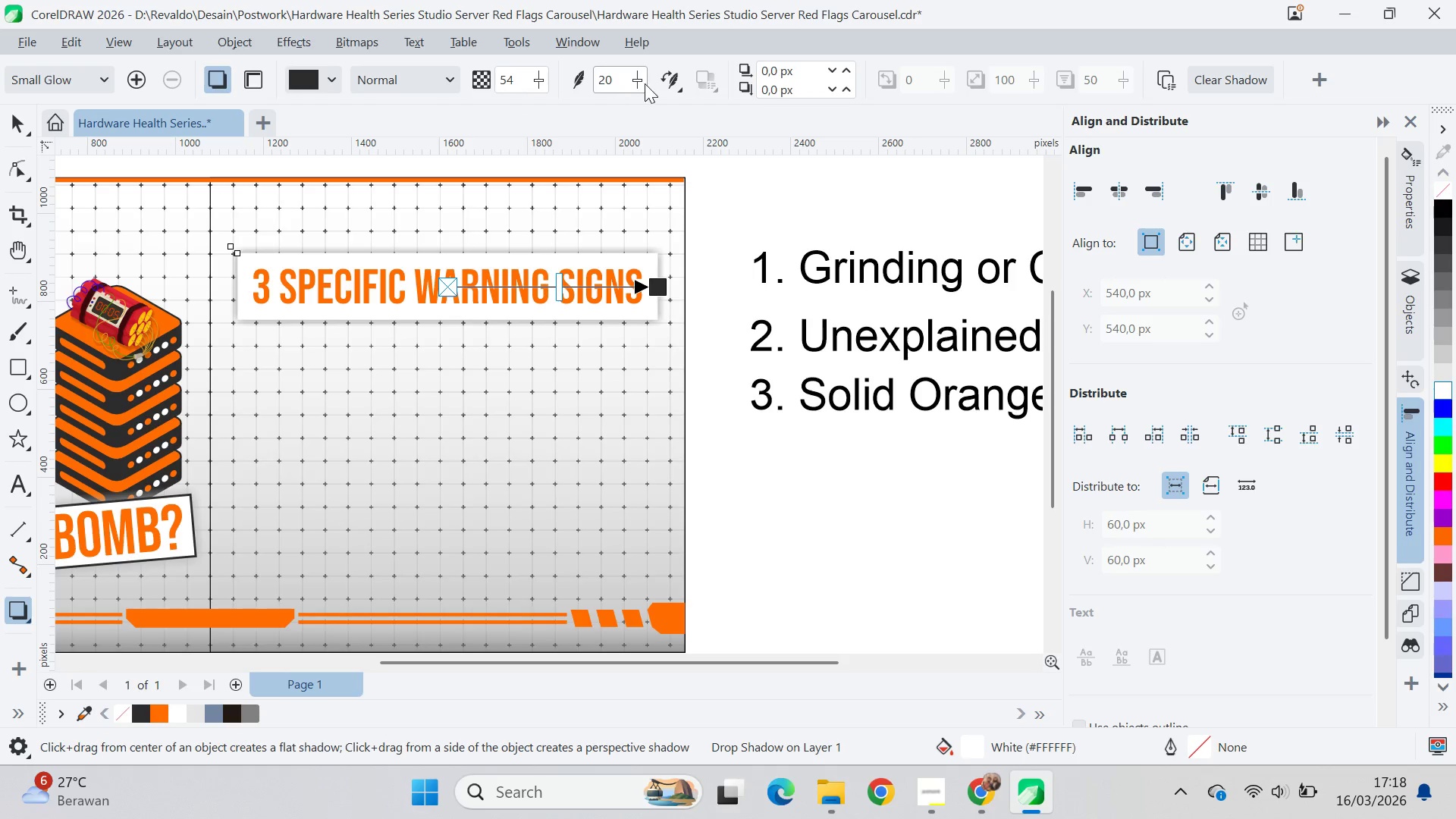 
left_click_drag(start_coordinate=[646, 83], to_coordinate=[678, 106])
 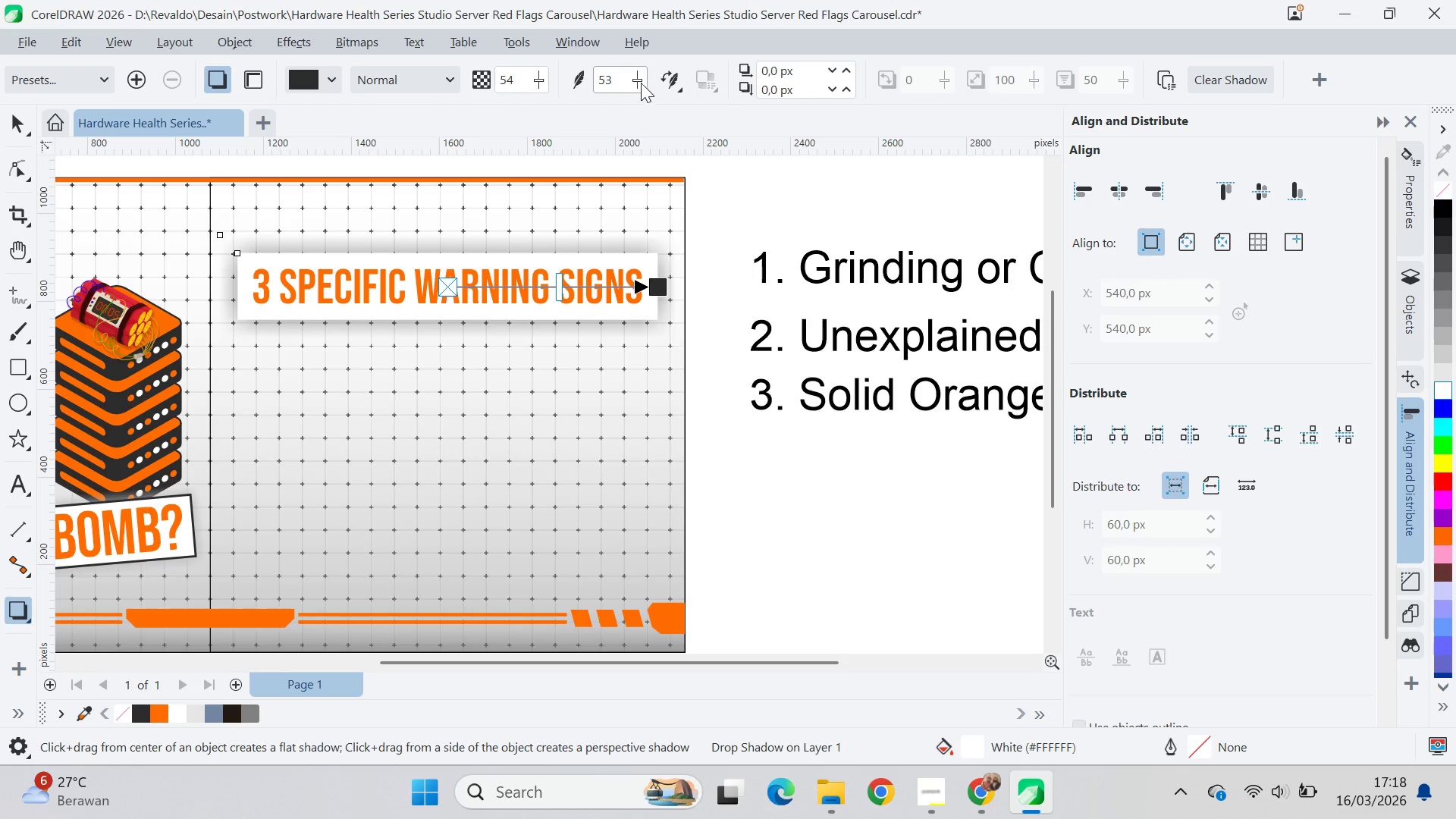 
left_click_drag(start_coordinate=[639, 81], to_coordinate=[600, 102])
 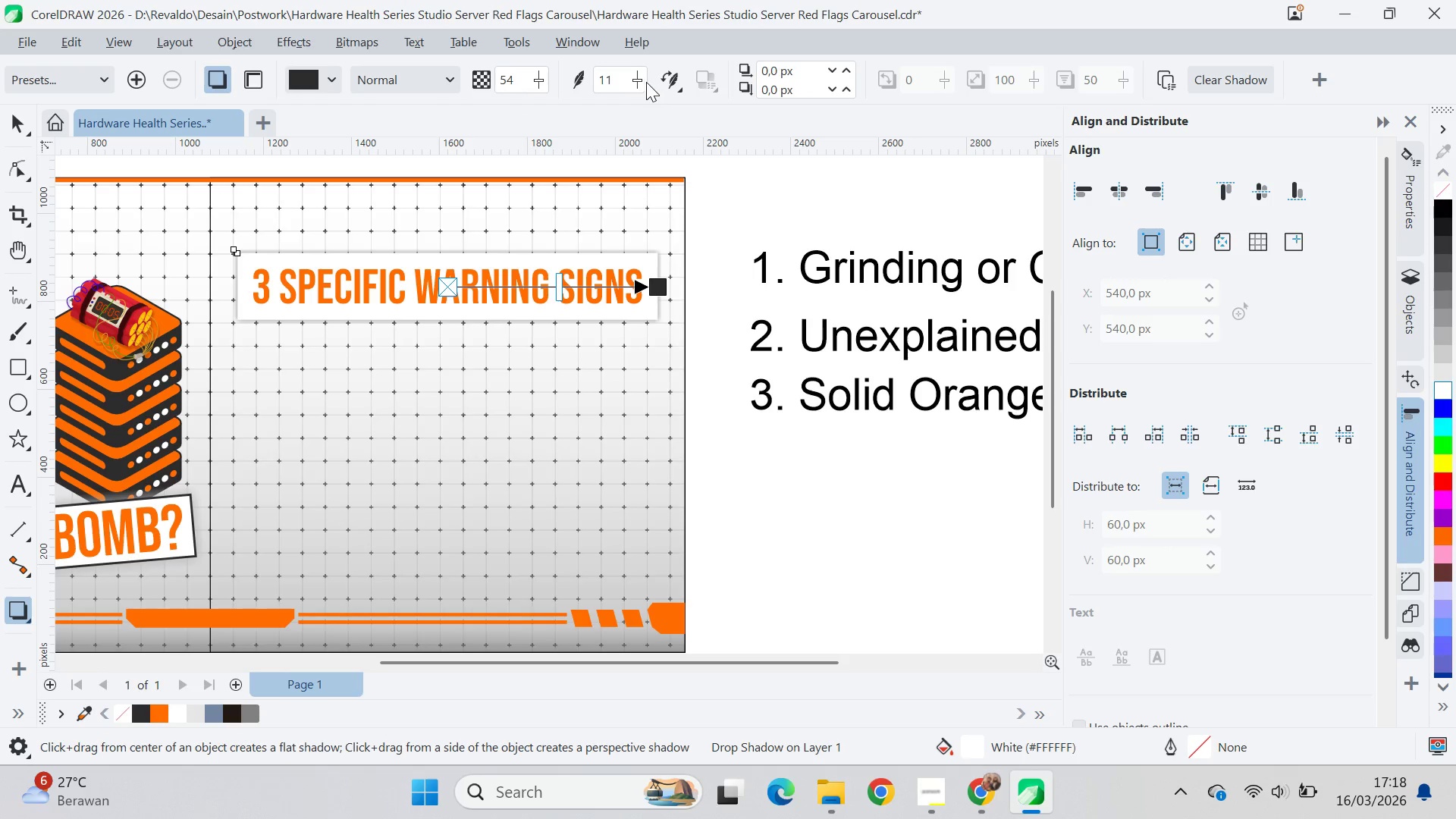 
left_click_drag(start_coordinate=[638, 82], to_coordinate=[651, 90])
 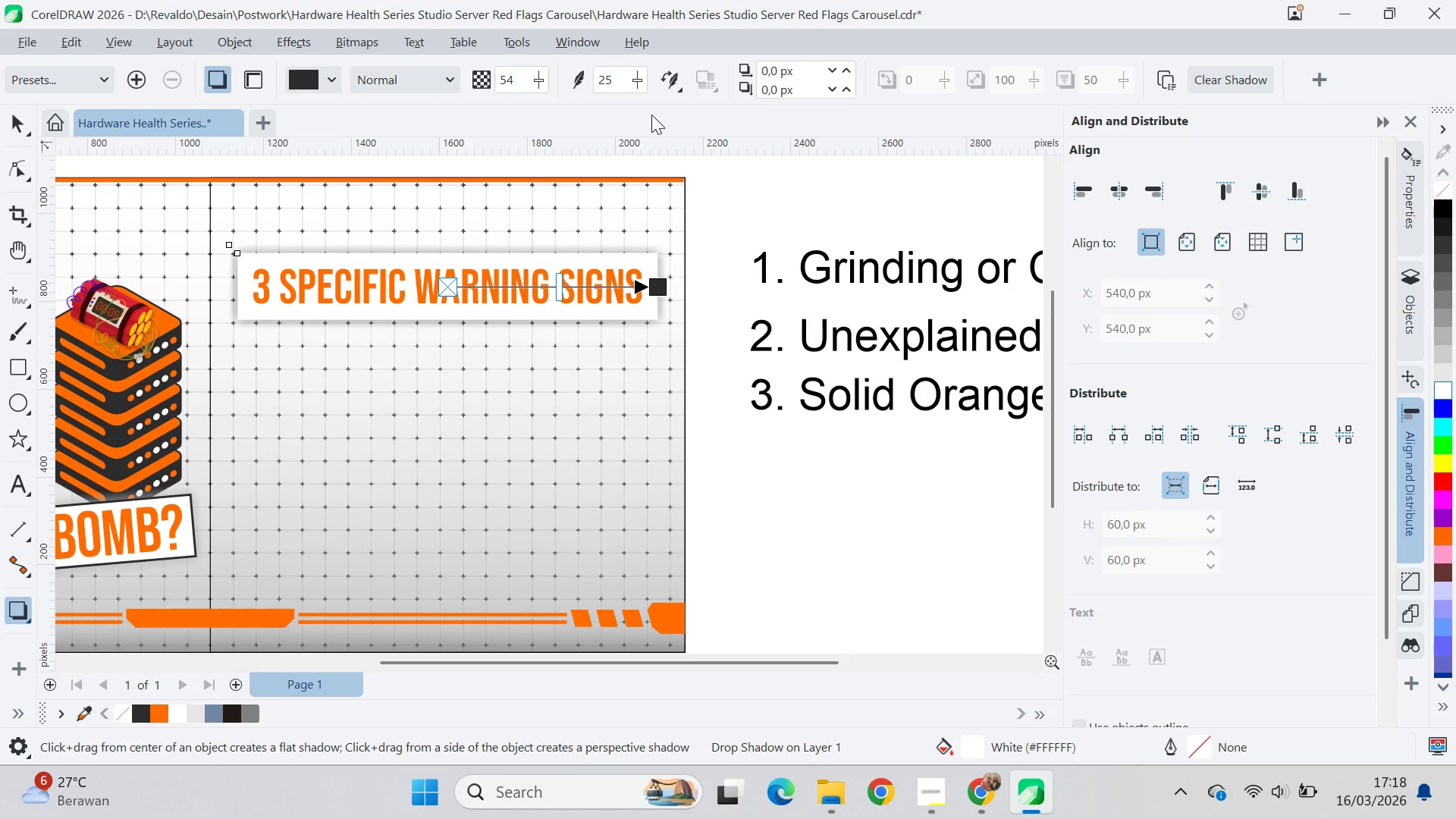 
key(V)
 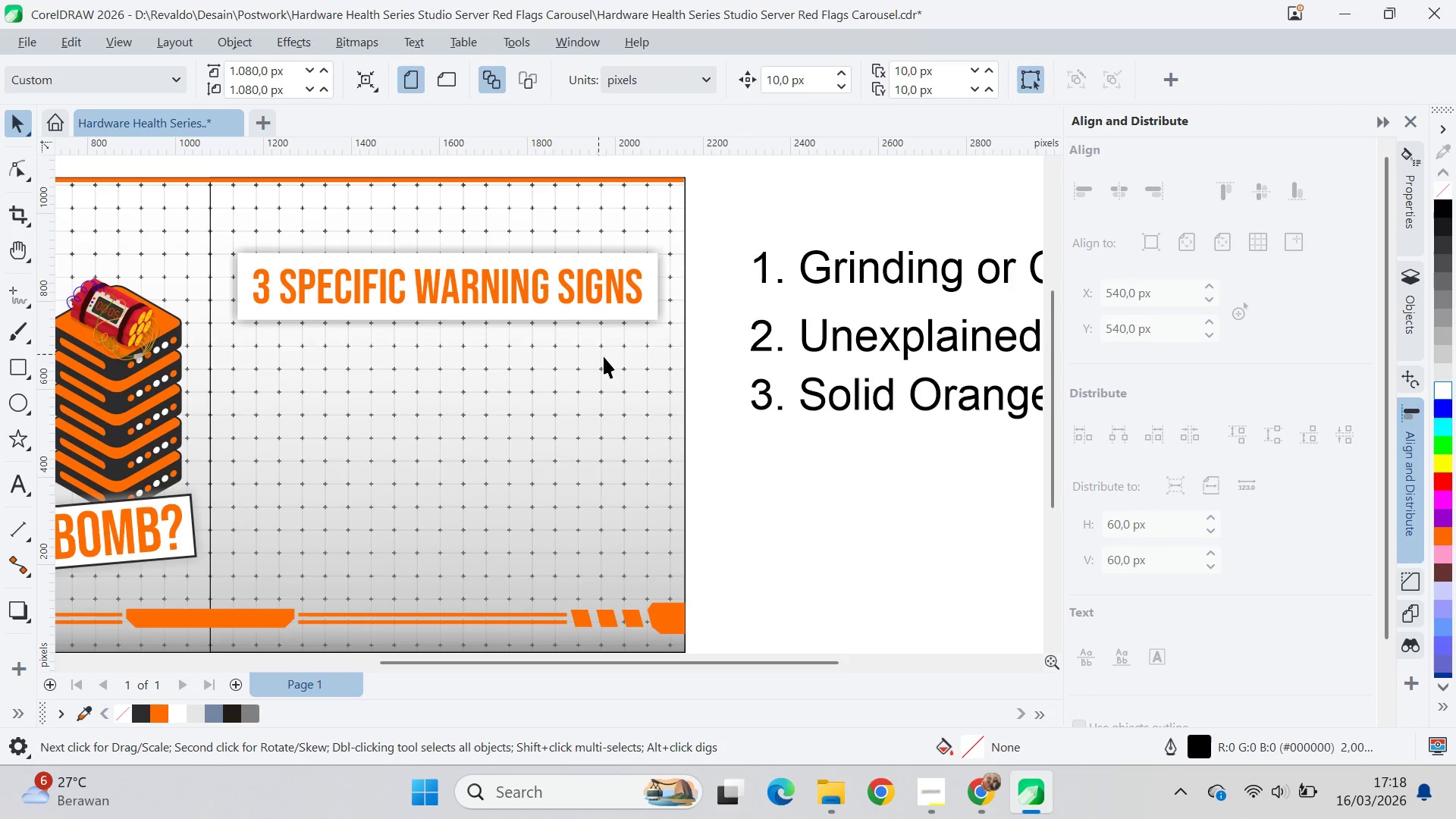 
key(Q)
 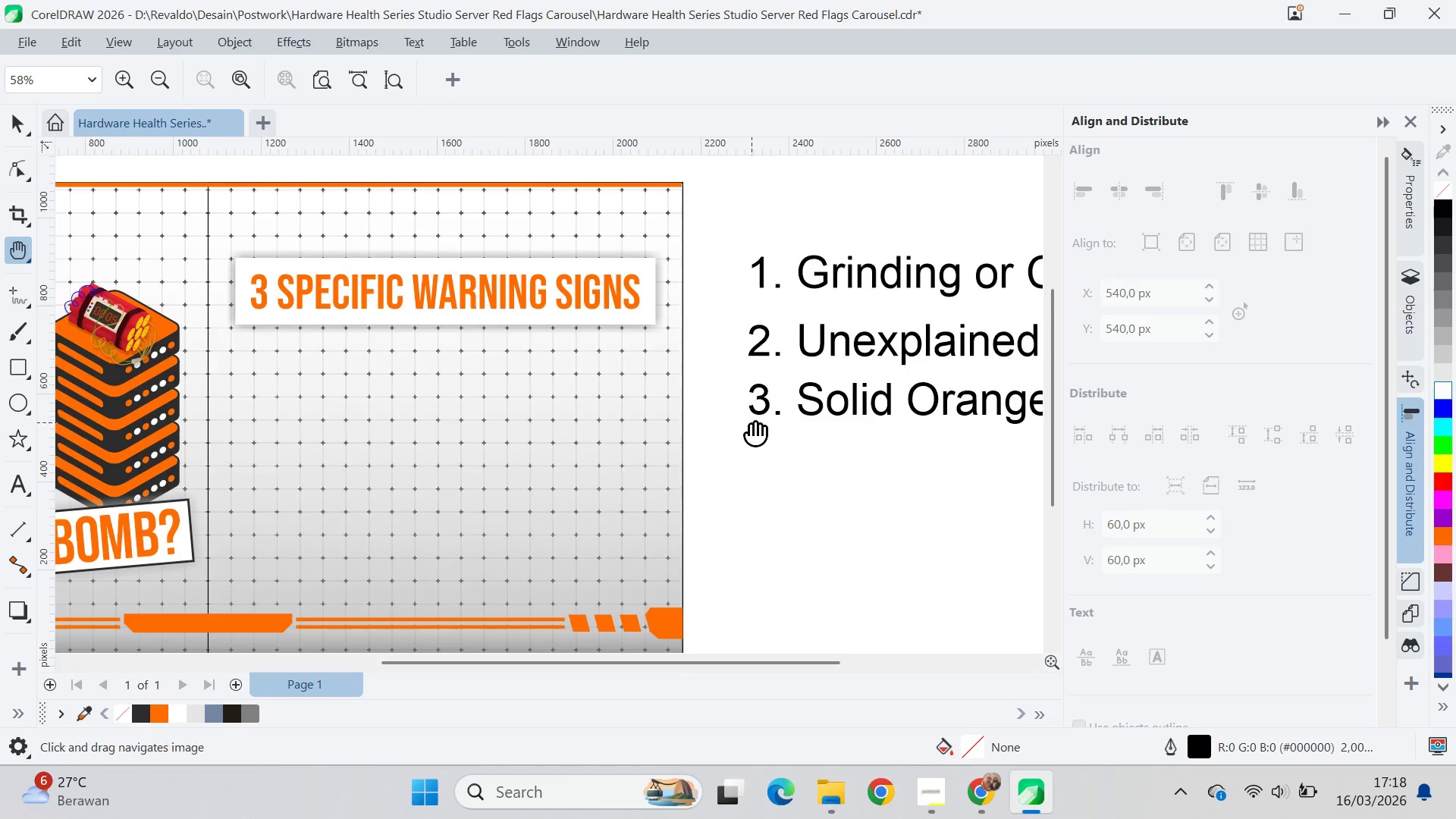 
scroll: coordinate [717, 405], scroll_direction: none, amount: 0.0
 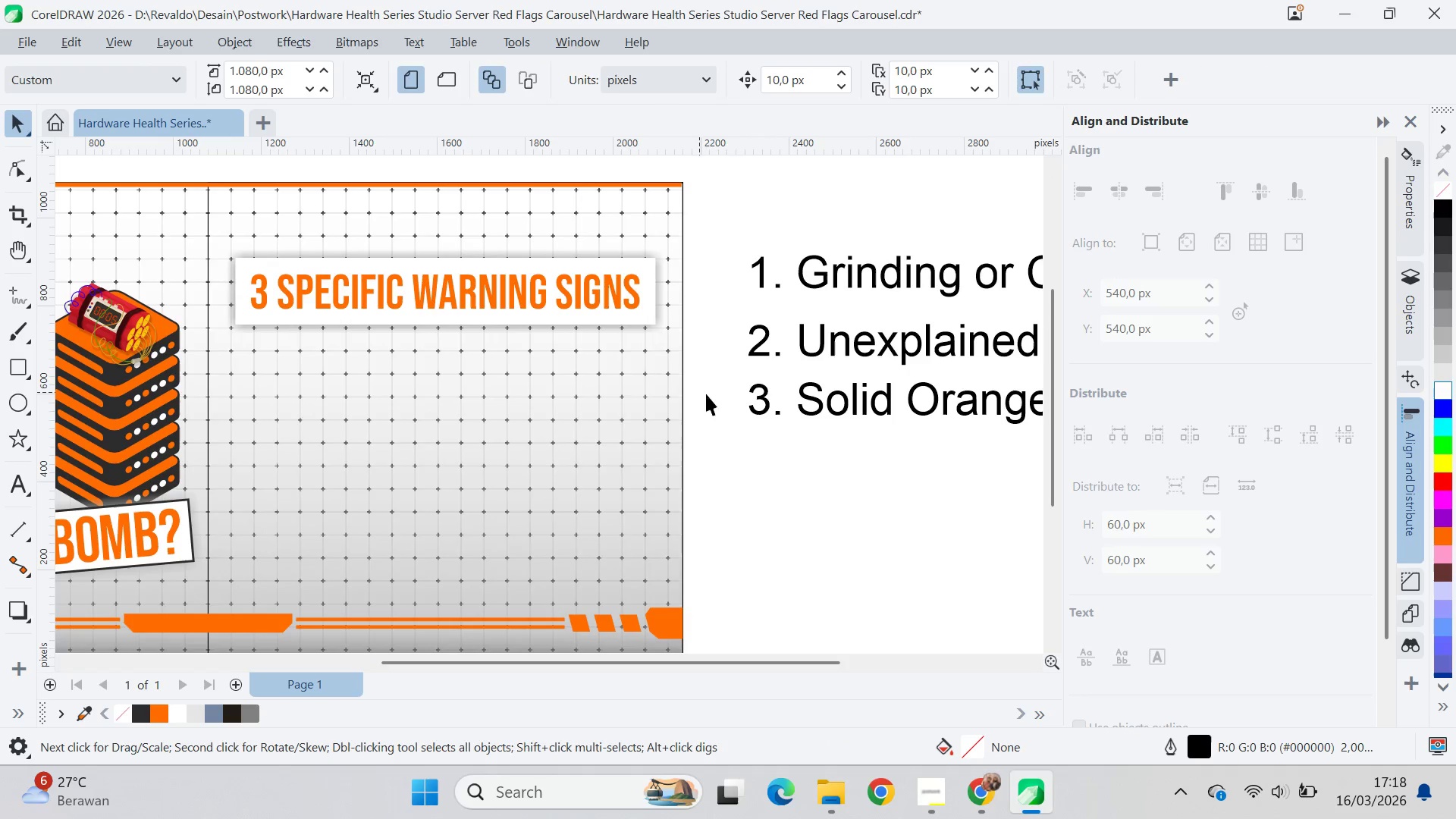 
left_click_drag(start_coordinate=[751, 424], to_coordinate=[684, 453])
 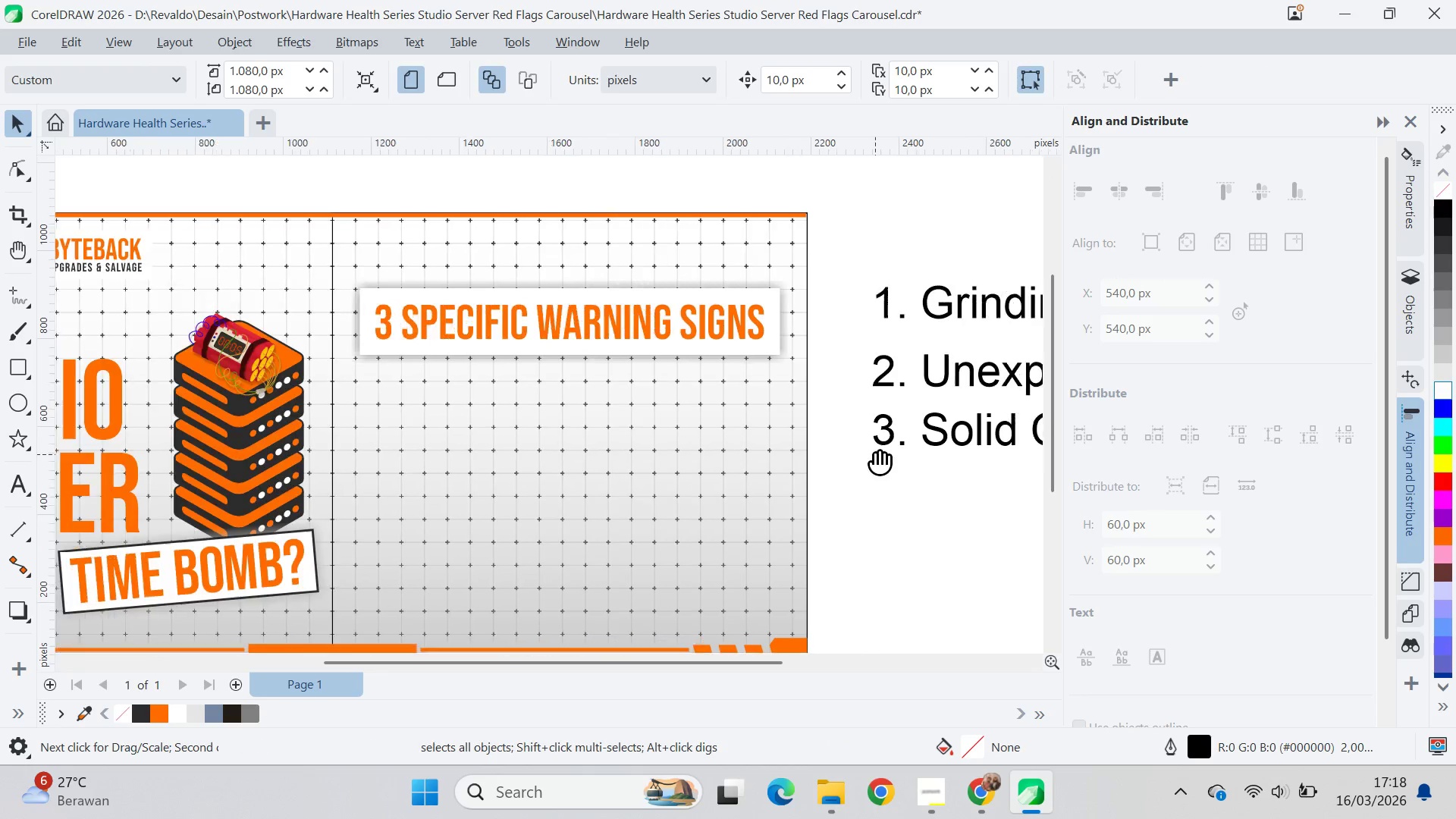 
type(vqv)
 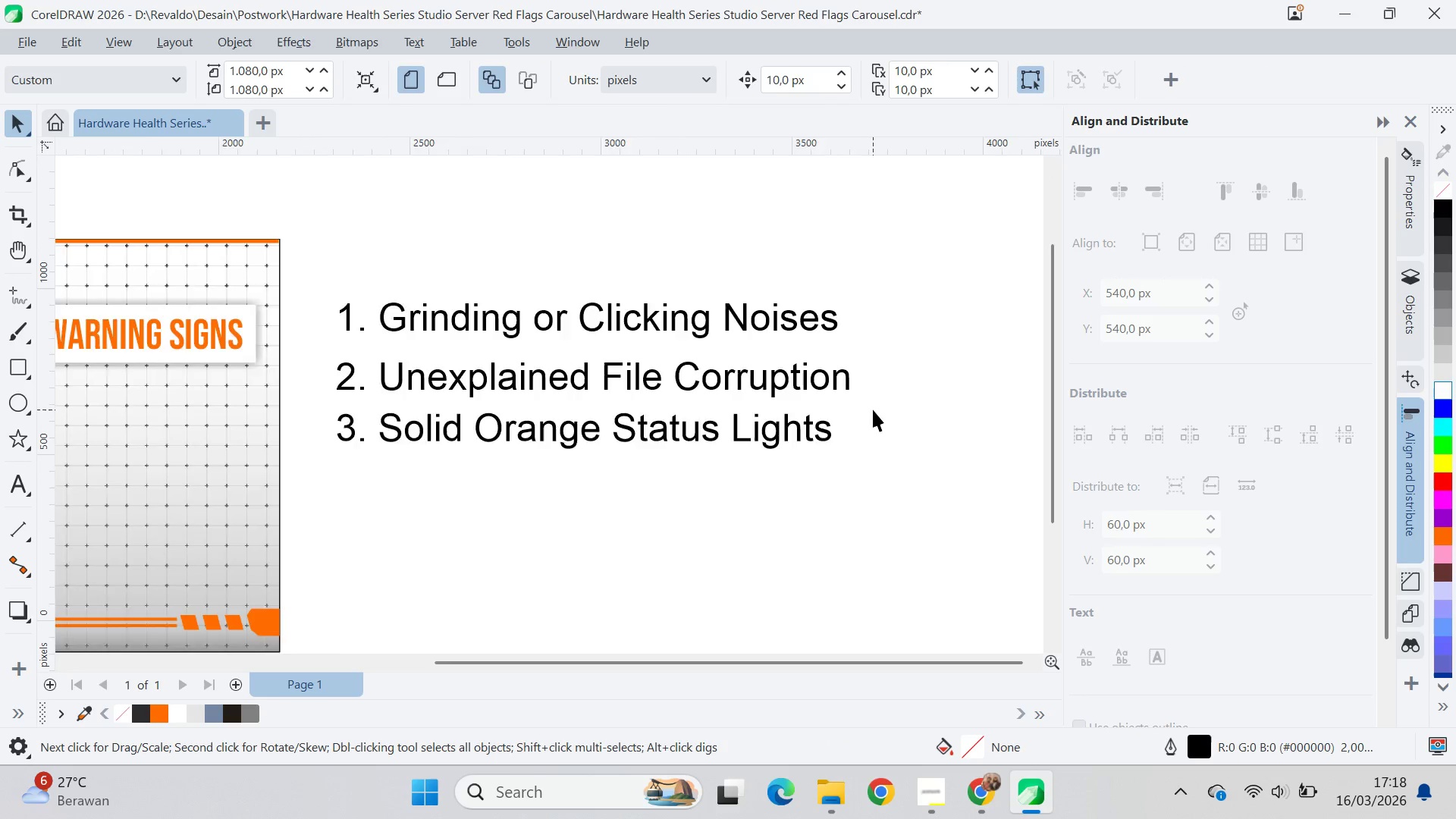 
left_click_drag(start_coordinate=[875, 454], to_coordinate=[259, 455])
 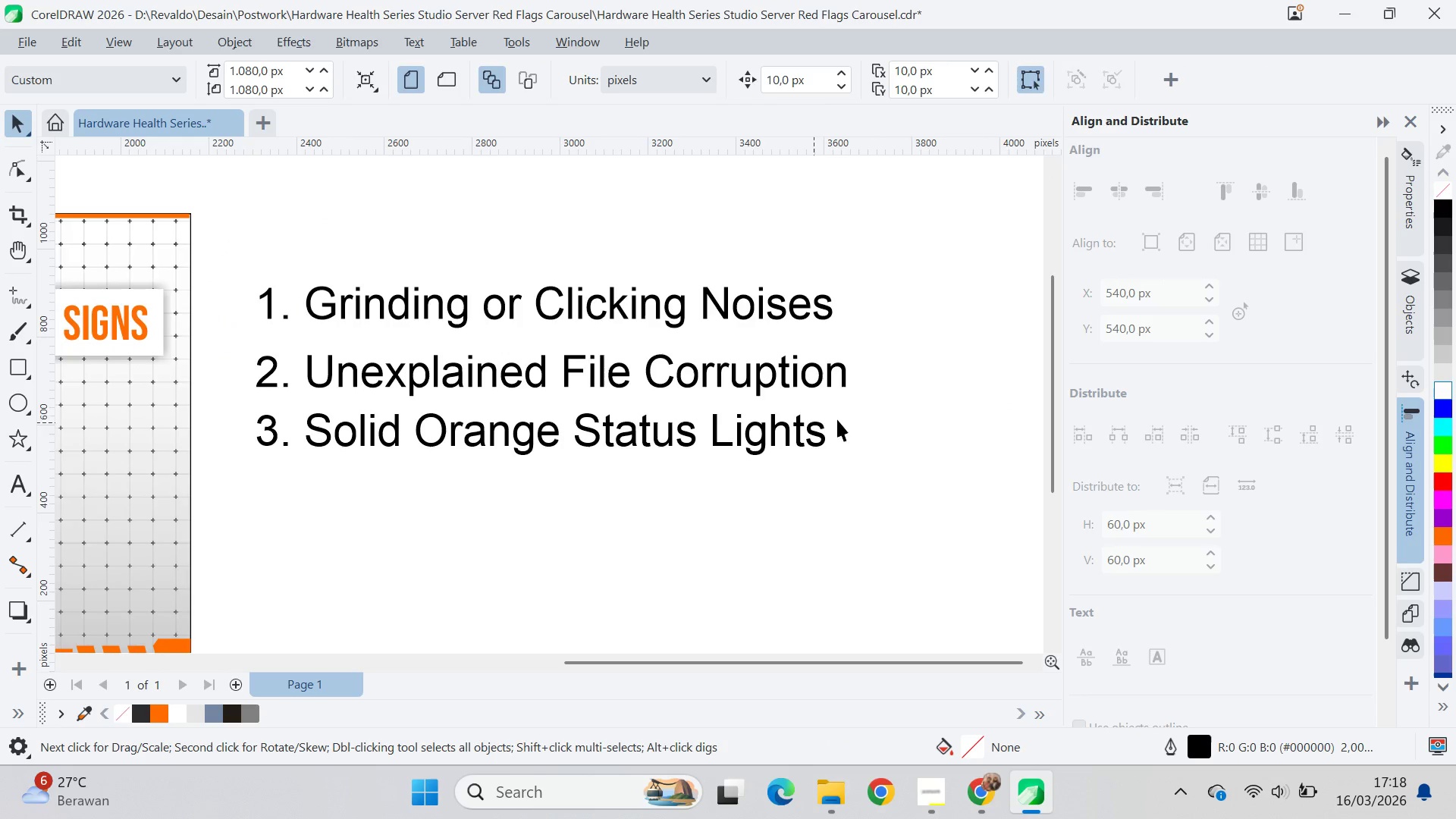 
left_click_drag(start_coordinate=[900, 276], to_coordinate=[403, 513])
 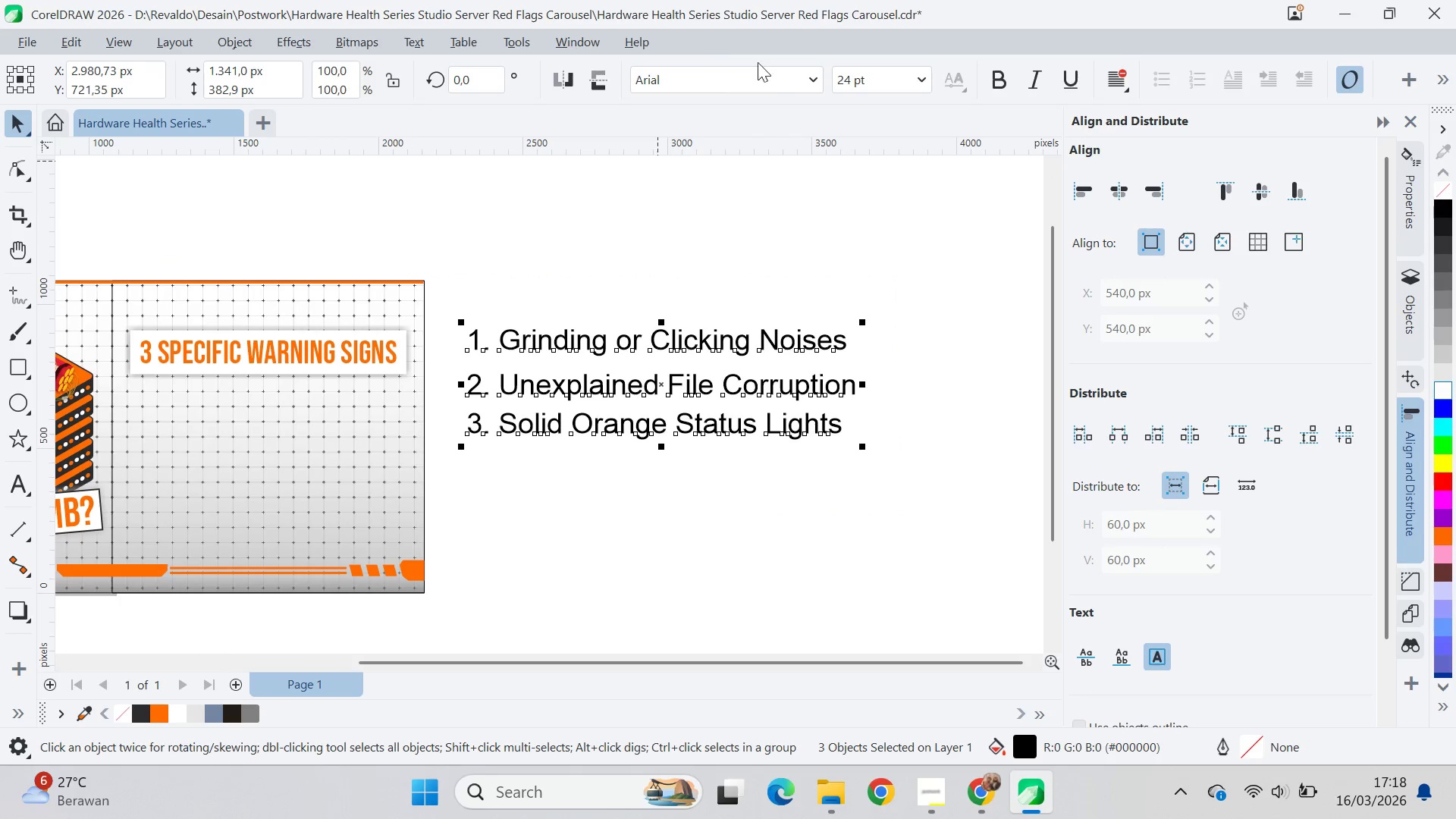 
scroll: coordinate [873, 410], scroll_direction: down, amount: 3.0
 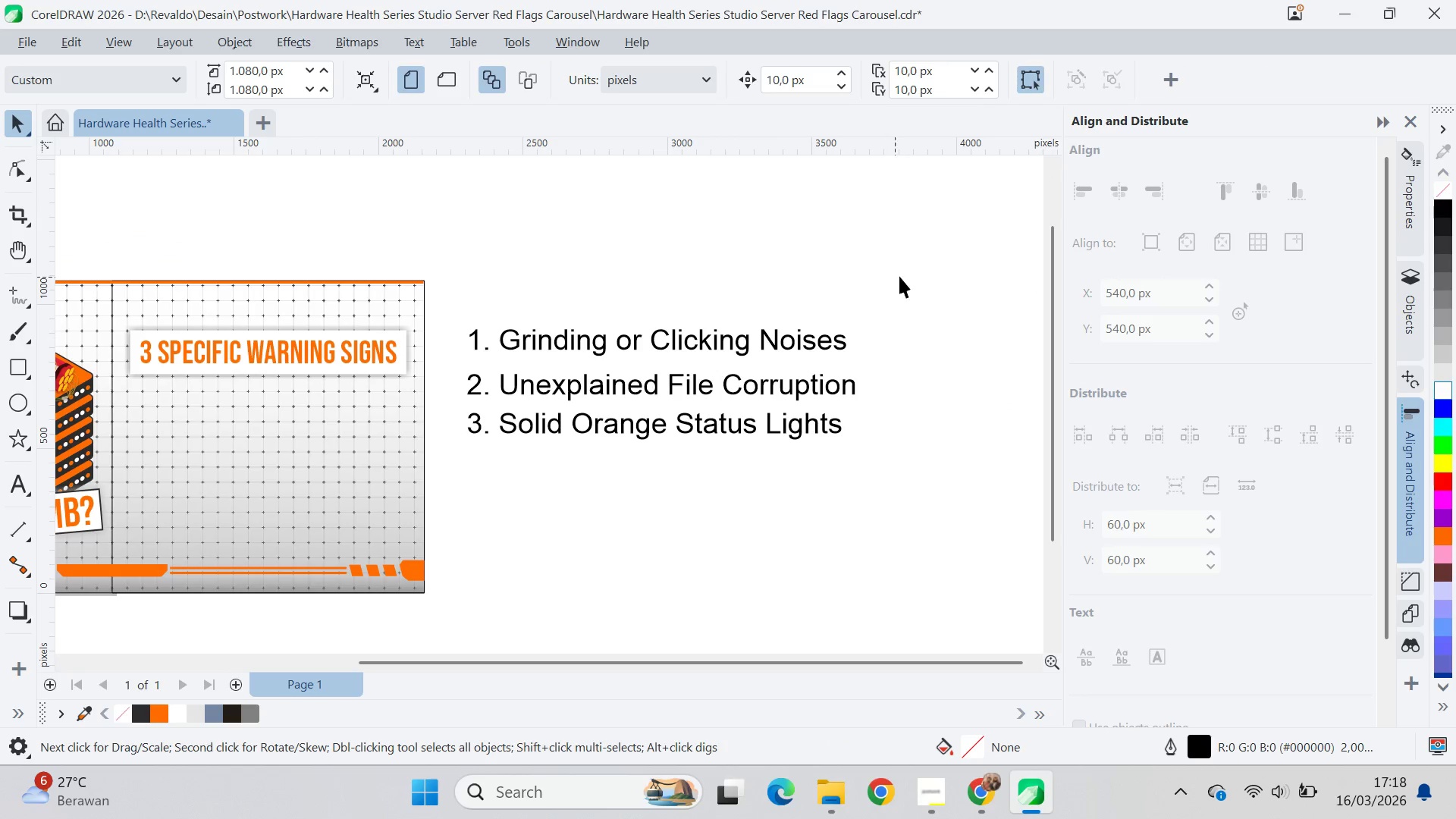 
left_click([770, 70])
 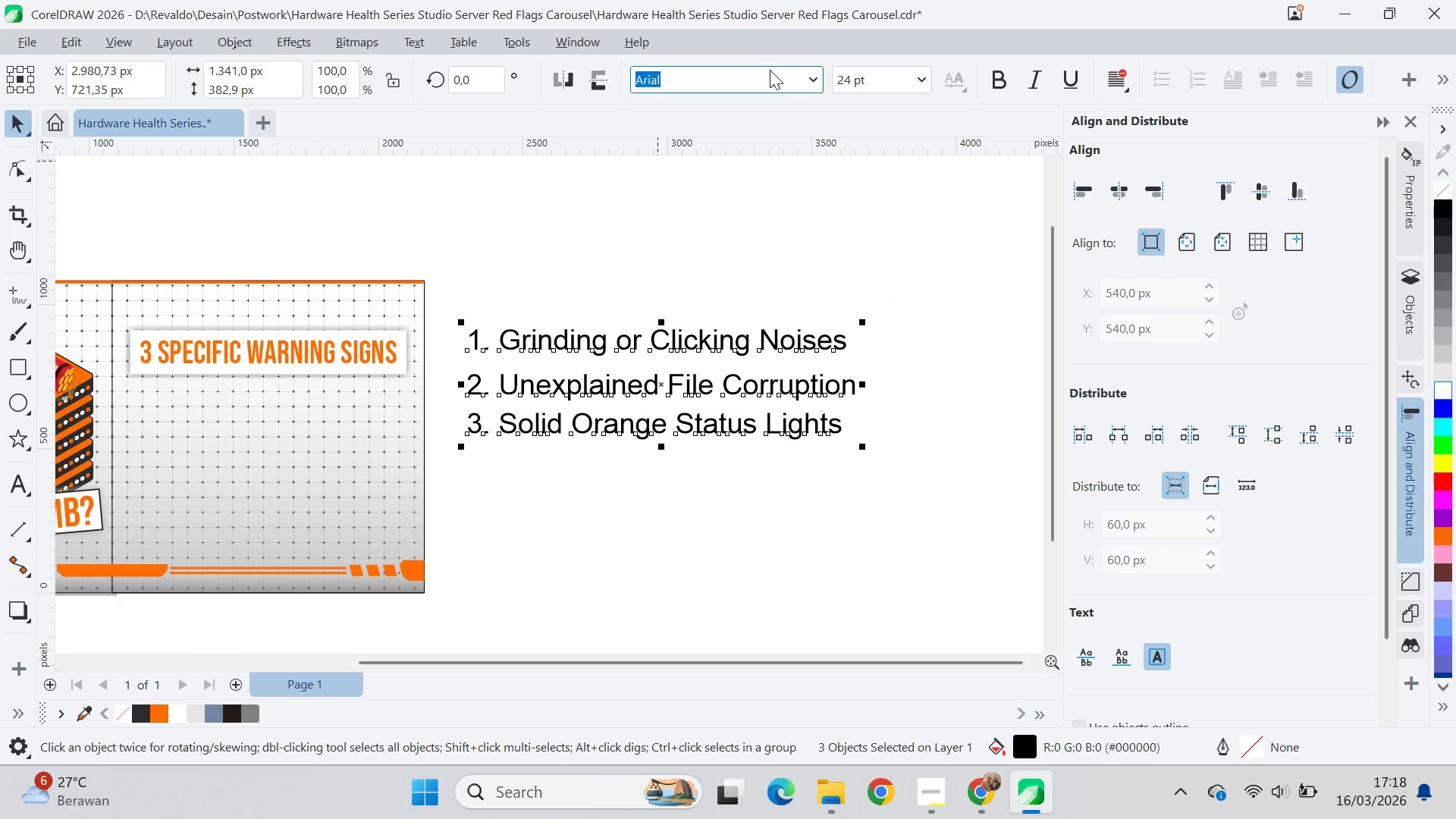 
type(bebas)
 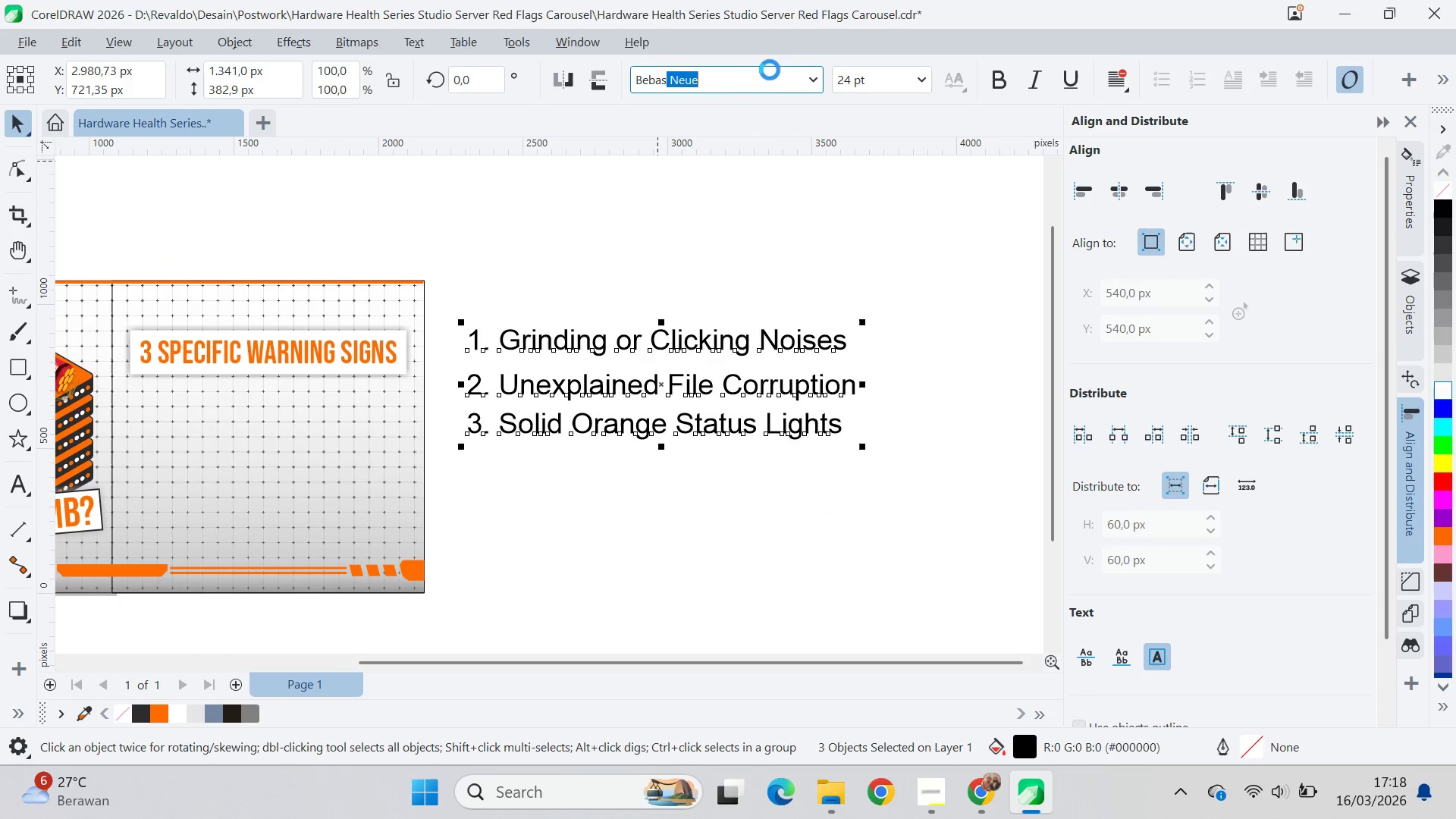 
key(Enter)
 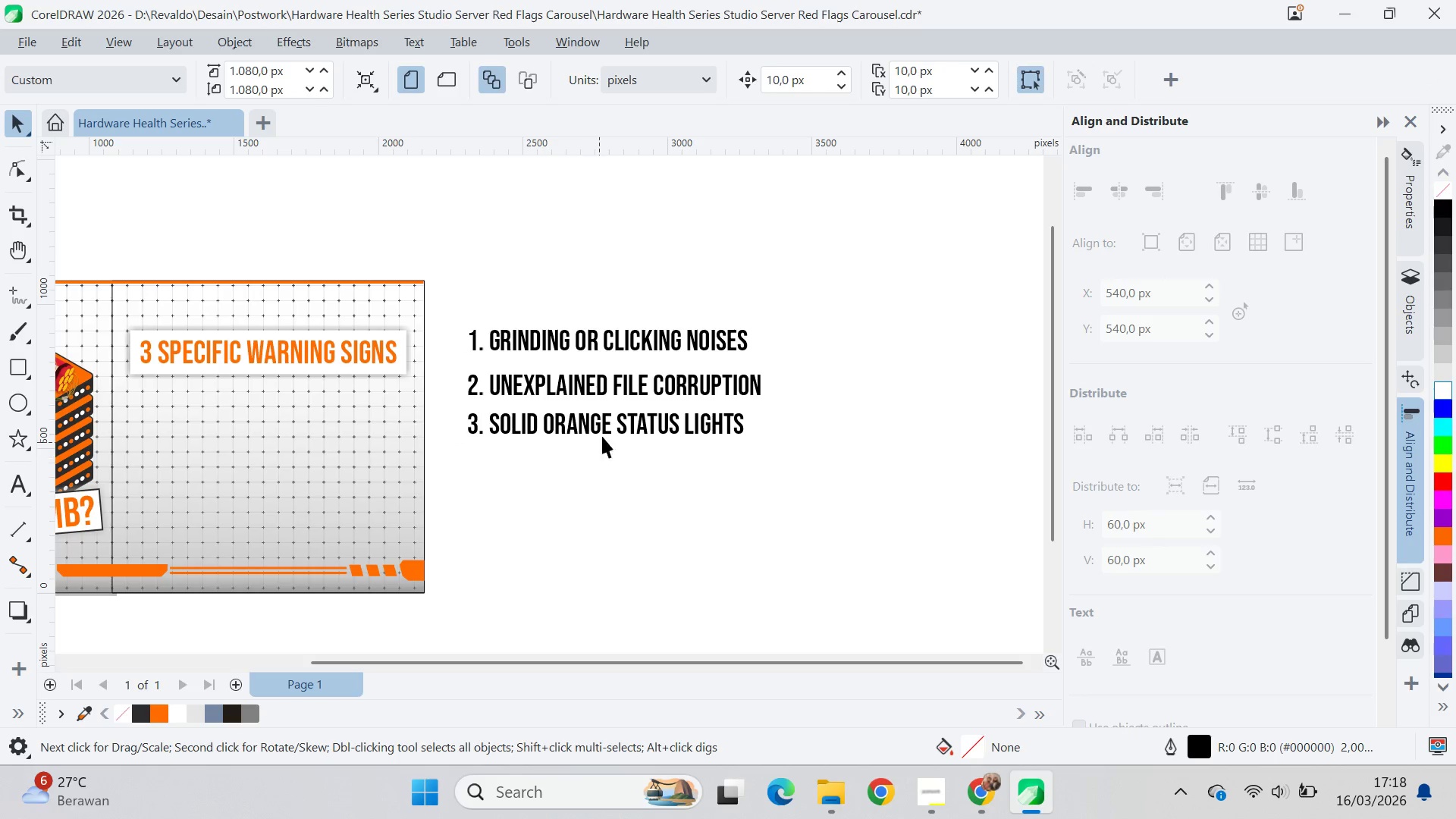 
left_click_drag(start_coordinate=[786, 295], to_coordinate=[428, 487])
 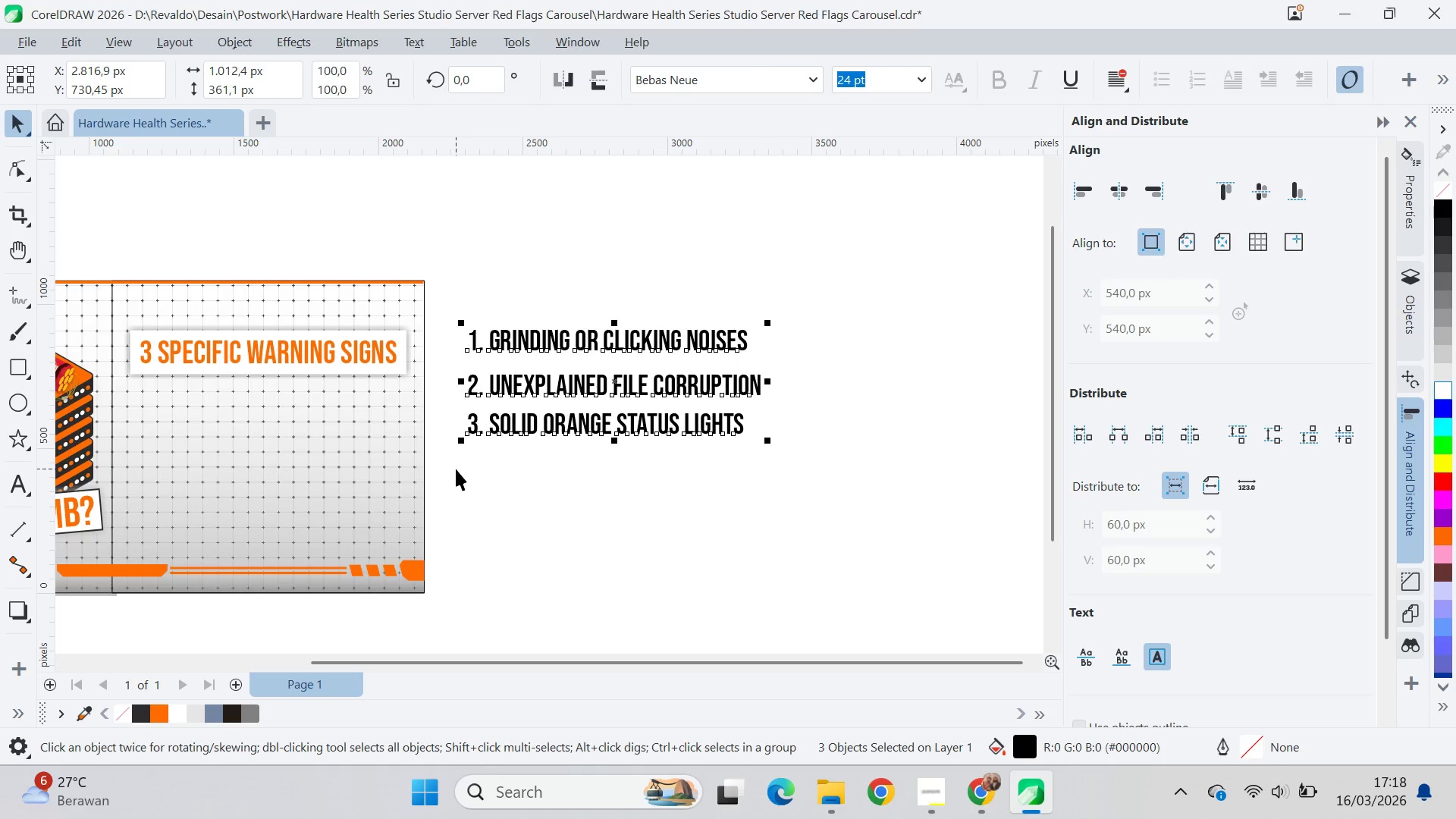 
key(R)
 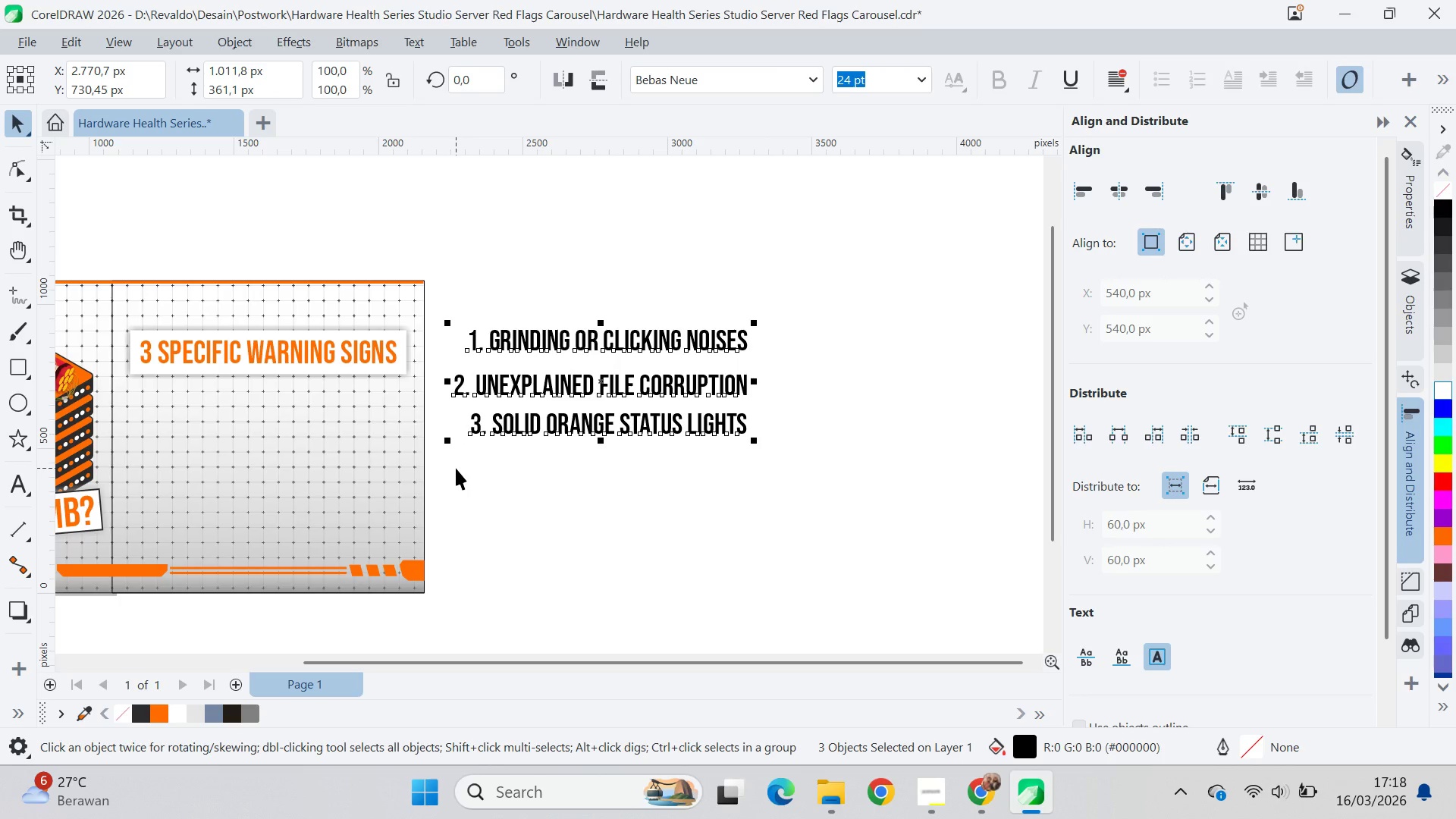 
key(Control+ControlLeft)
 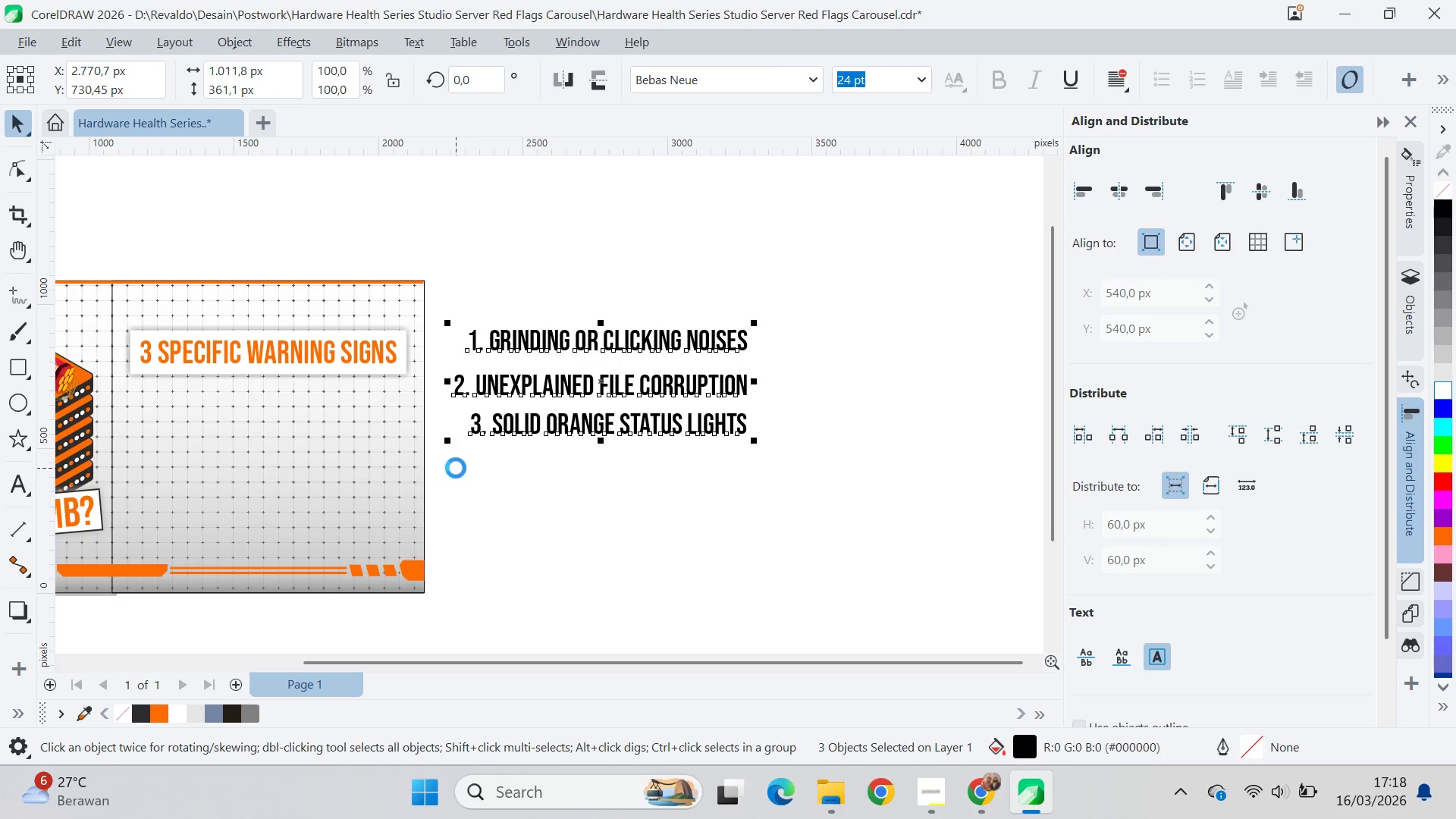 
key(L)
 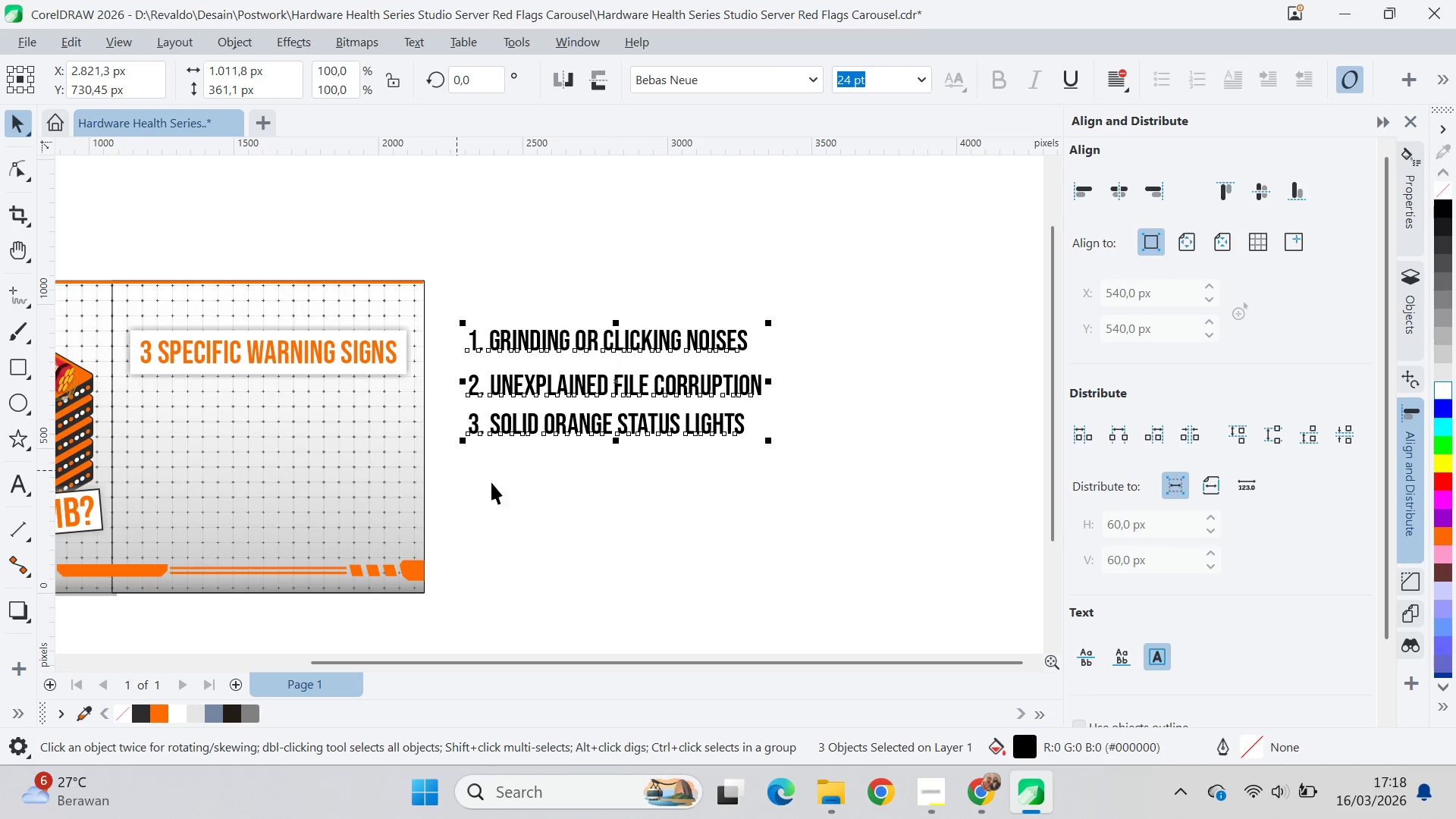 
left_click_drag(start_coordinate=[568, 497], to_coordinate=[571, 506])
 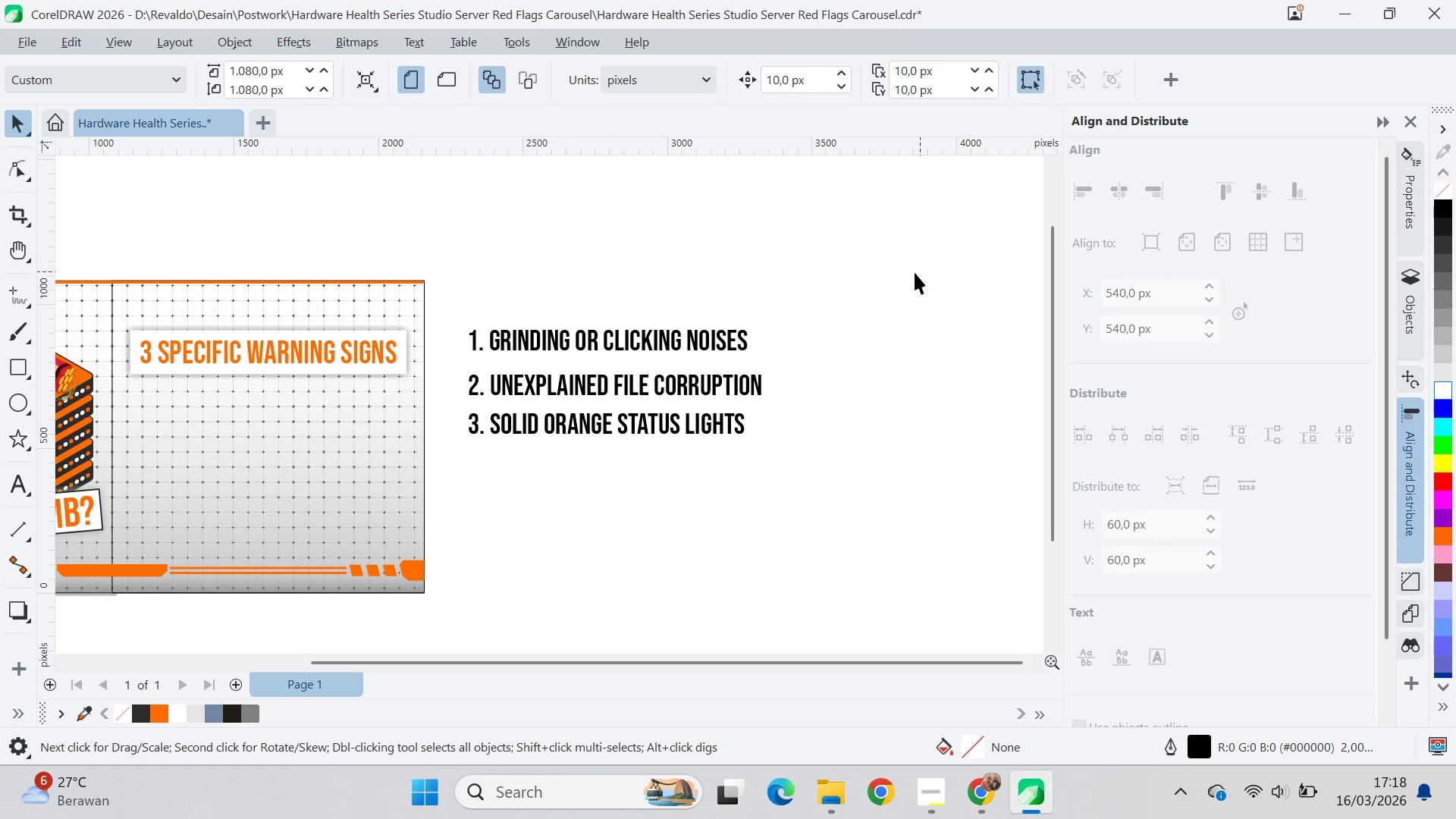 
left_click_drag(start_coordinate=[873, 284], to_coordinate=[772, 380])
 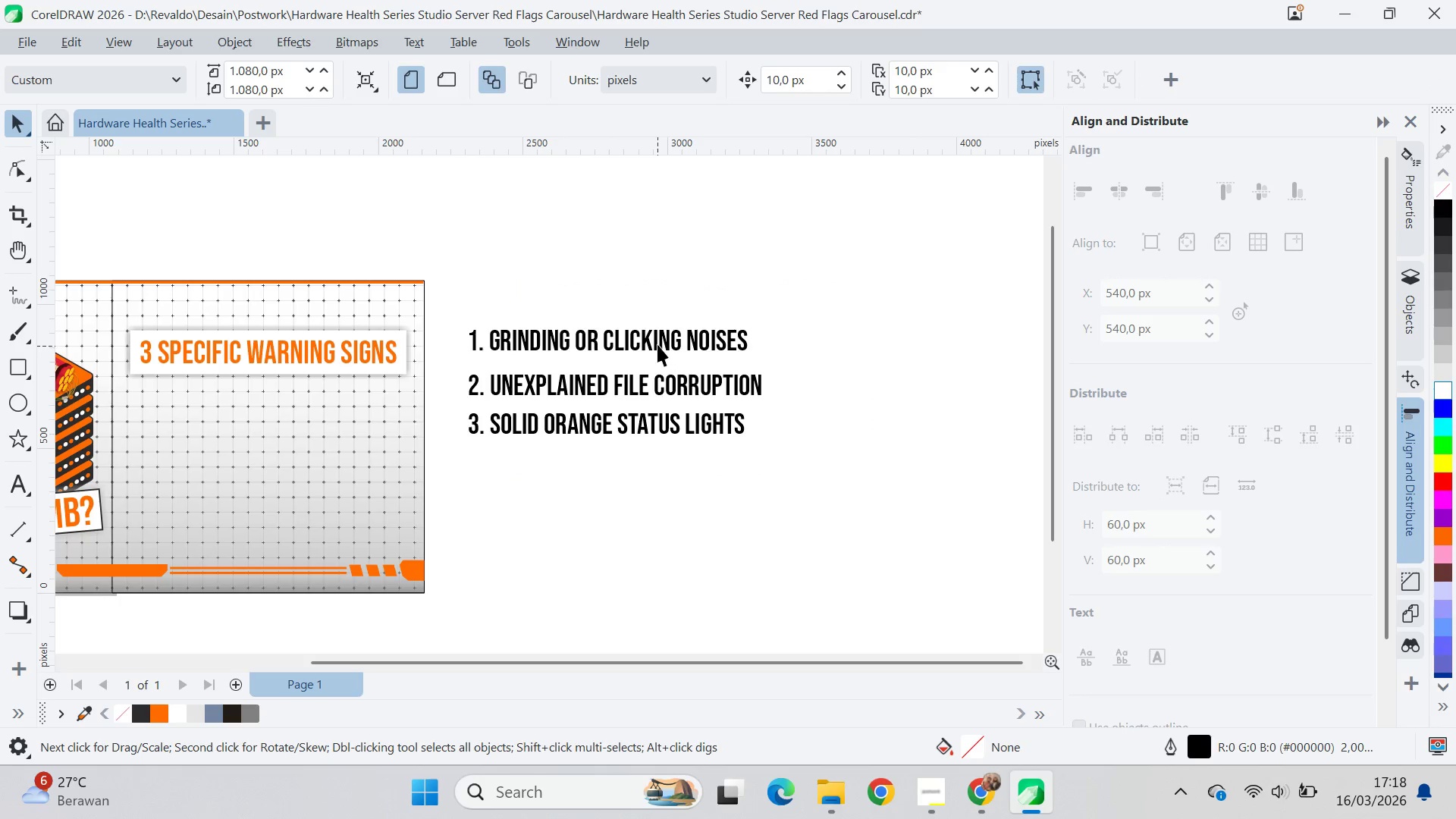 
left_click_drag(start_coordinate=[657, 342], to_coordinate=[327, 418])
 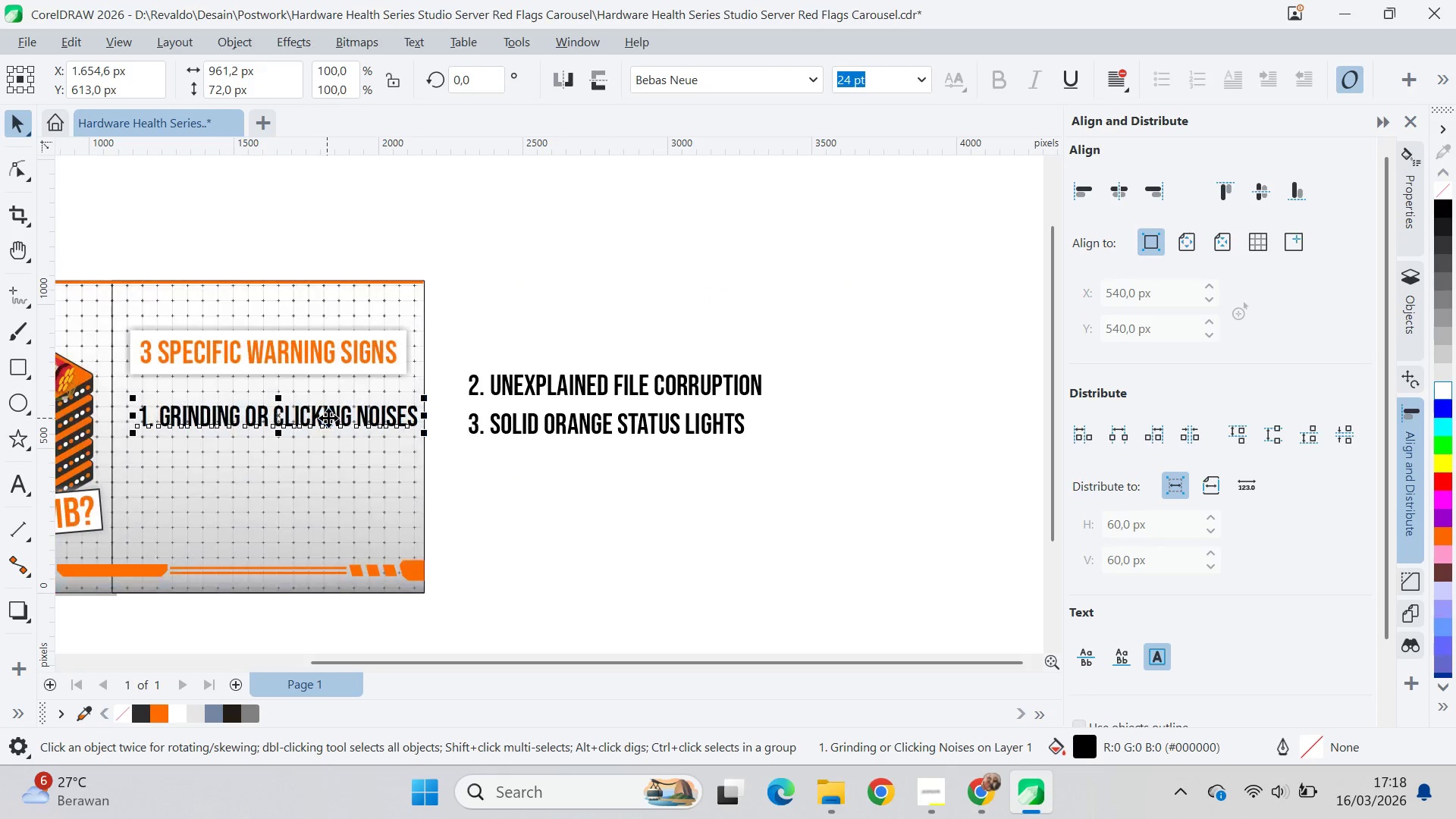 
key(Control+ControlLeft)
 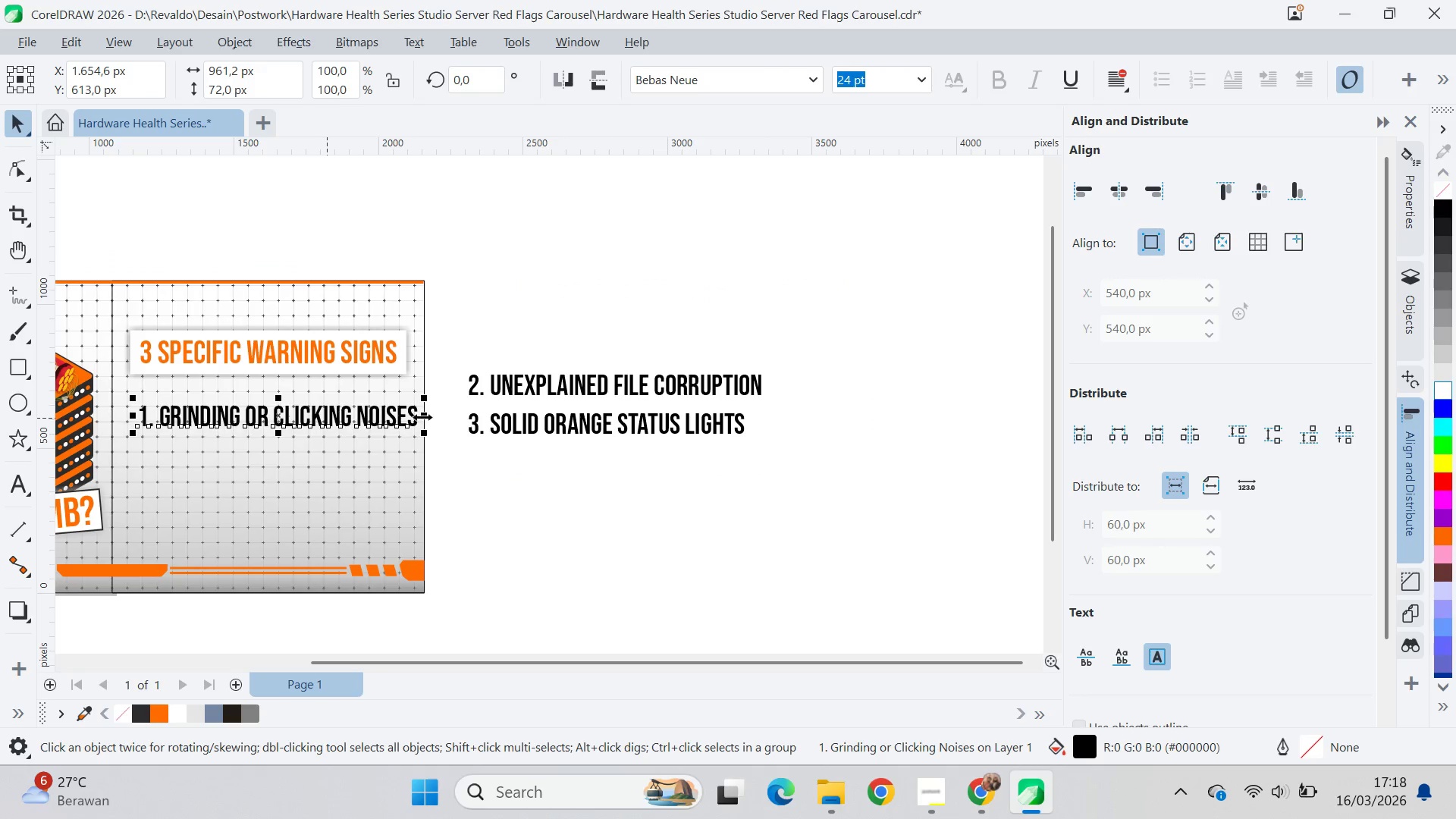 
key(Control+Z)
 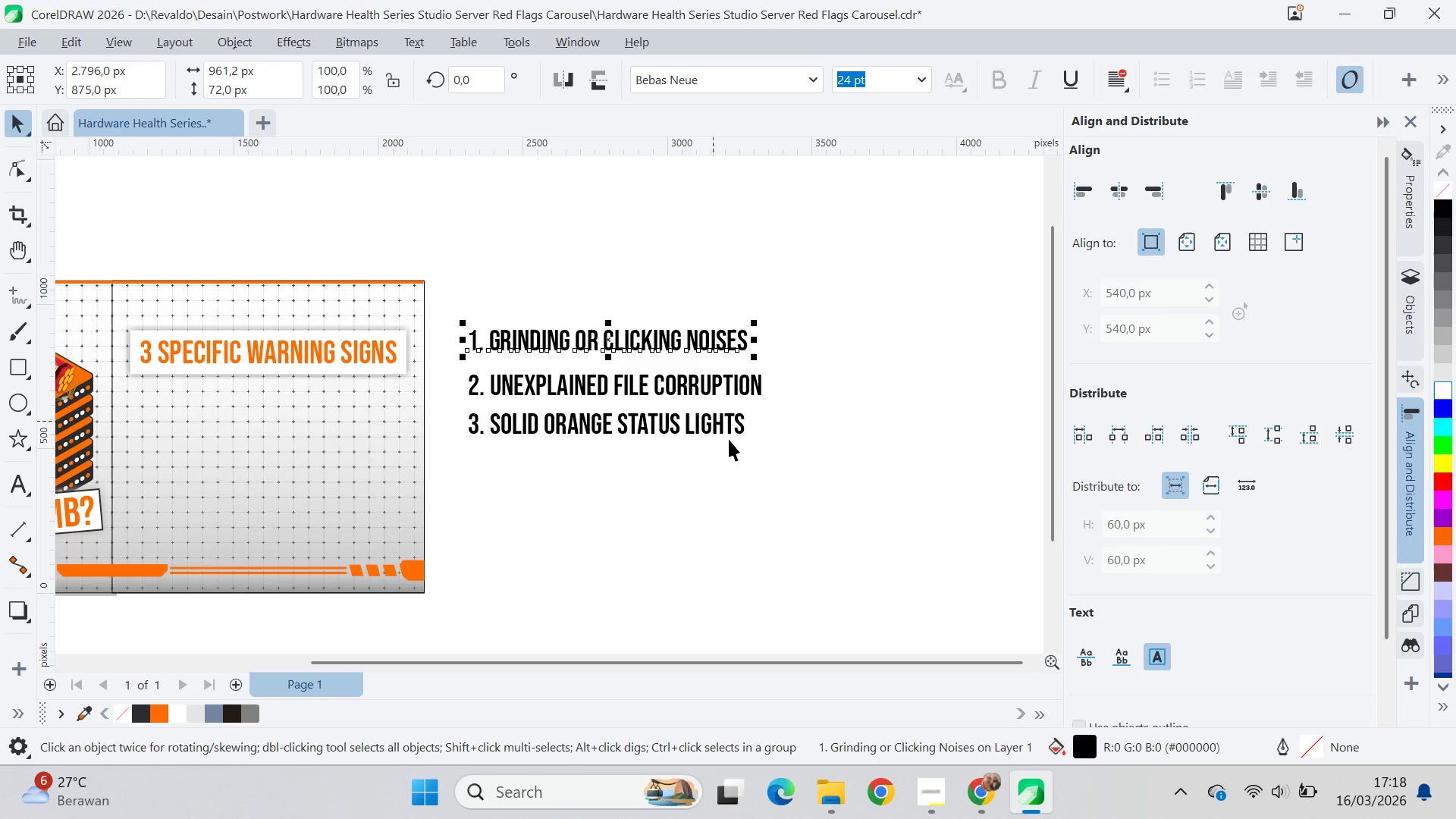 
left_click_drag(start_coordinate=[715, 419], to_coordinate=[720, 413])
 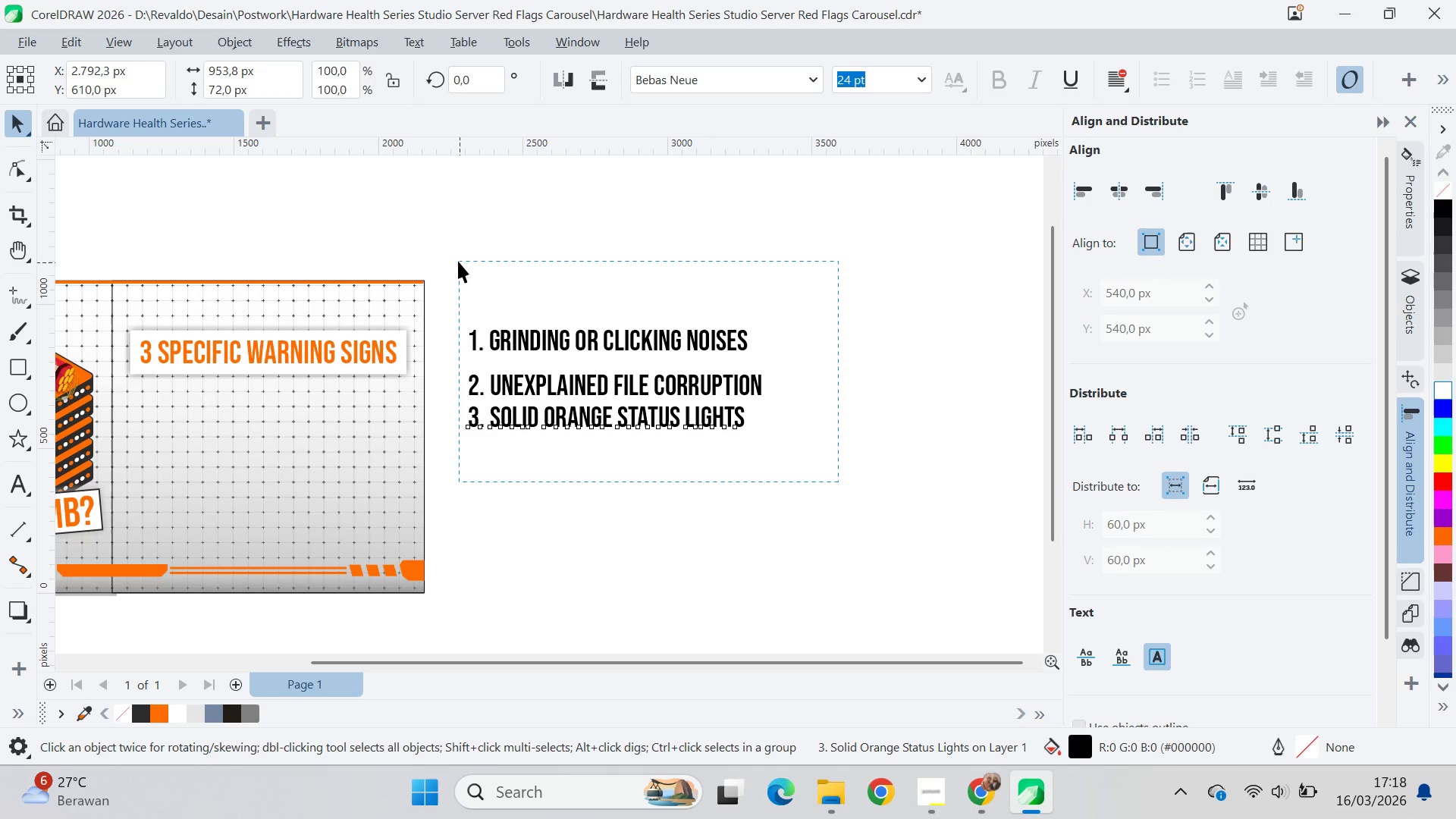 
hold_key(key=ShiftLeft, duration=1.5)
 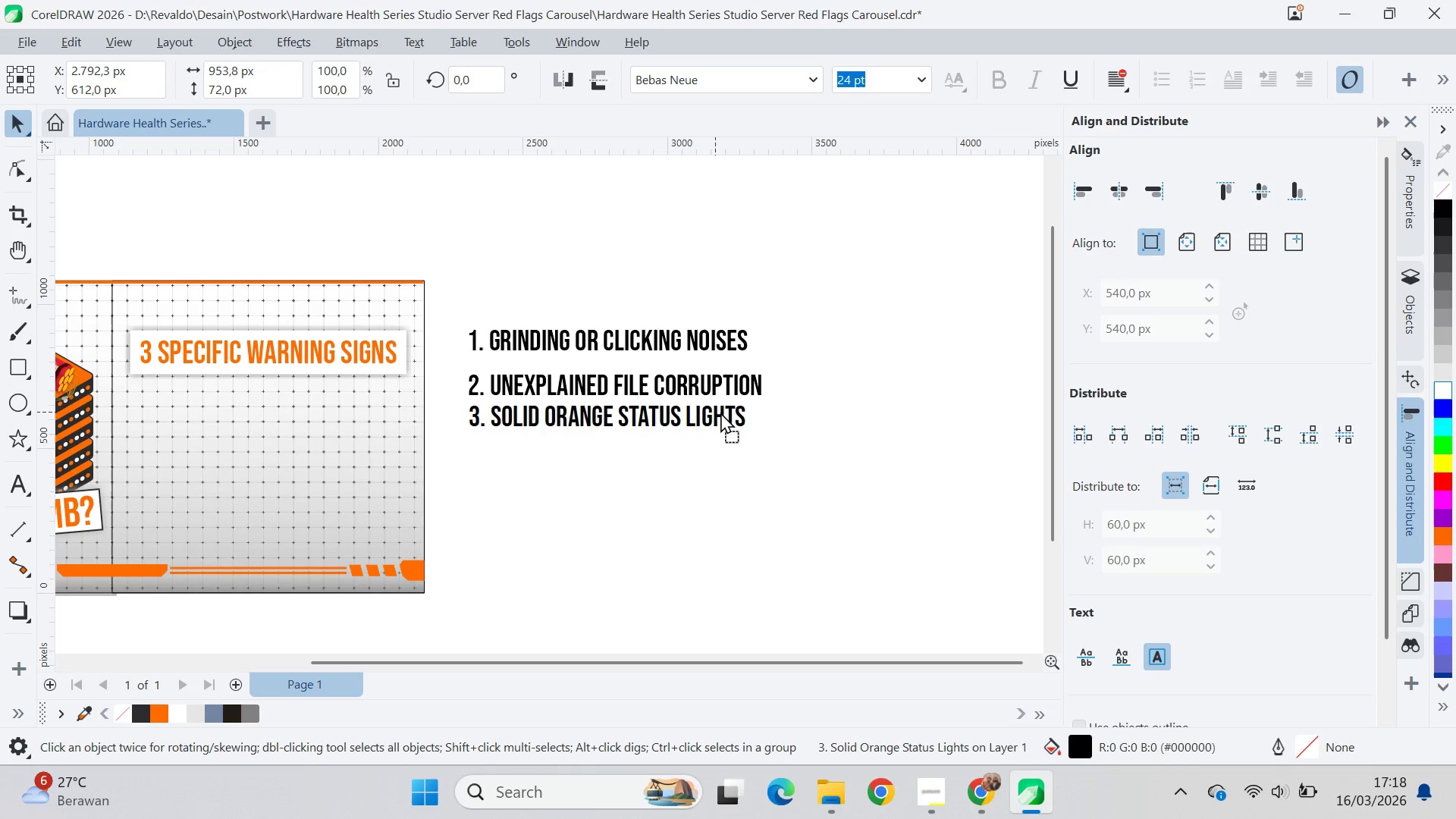 
key(Shift+ShiftLeft)
 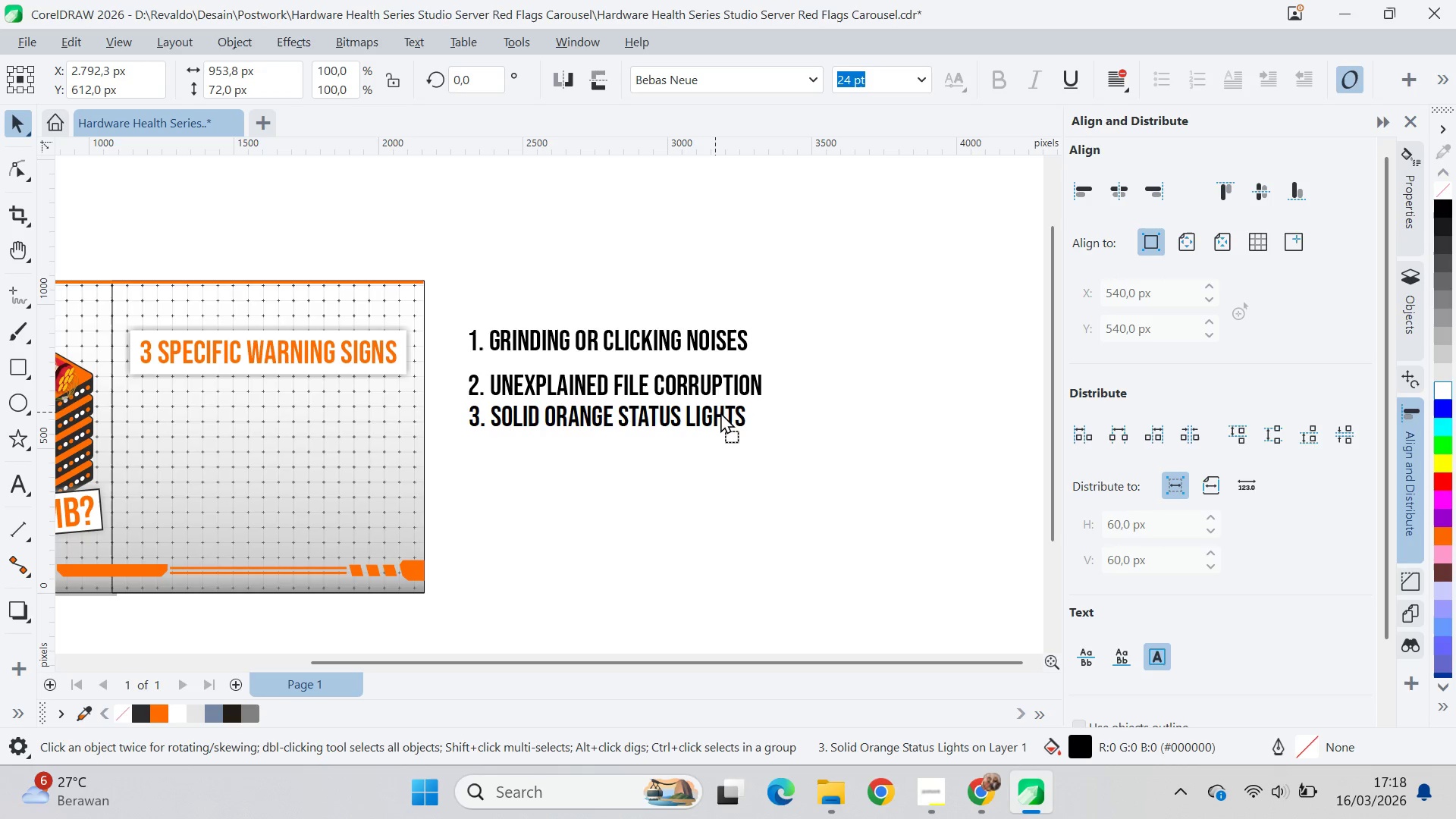 
key(Shift+ShiftLeft)
 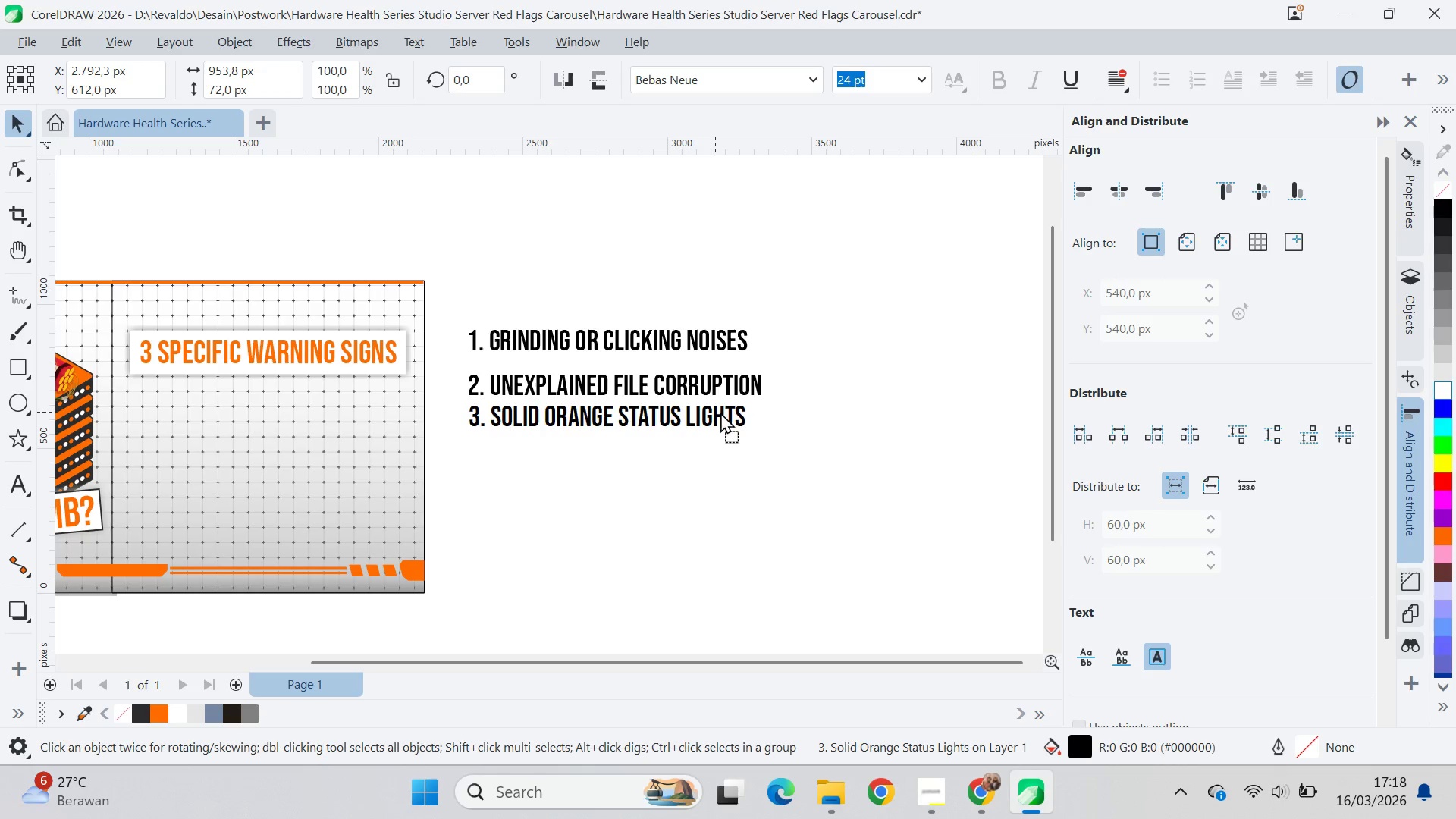 
key(Shift+ShiftLeft)
 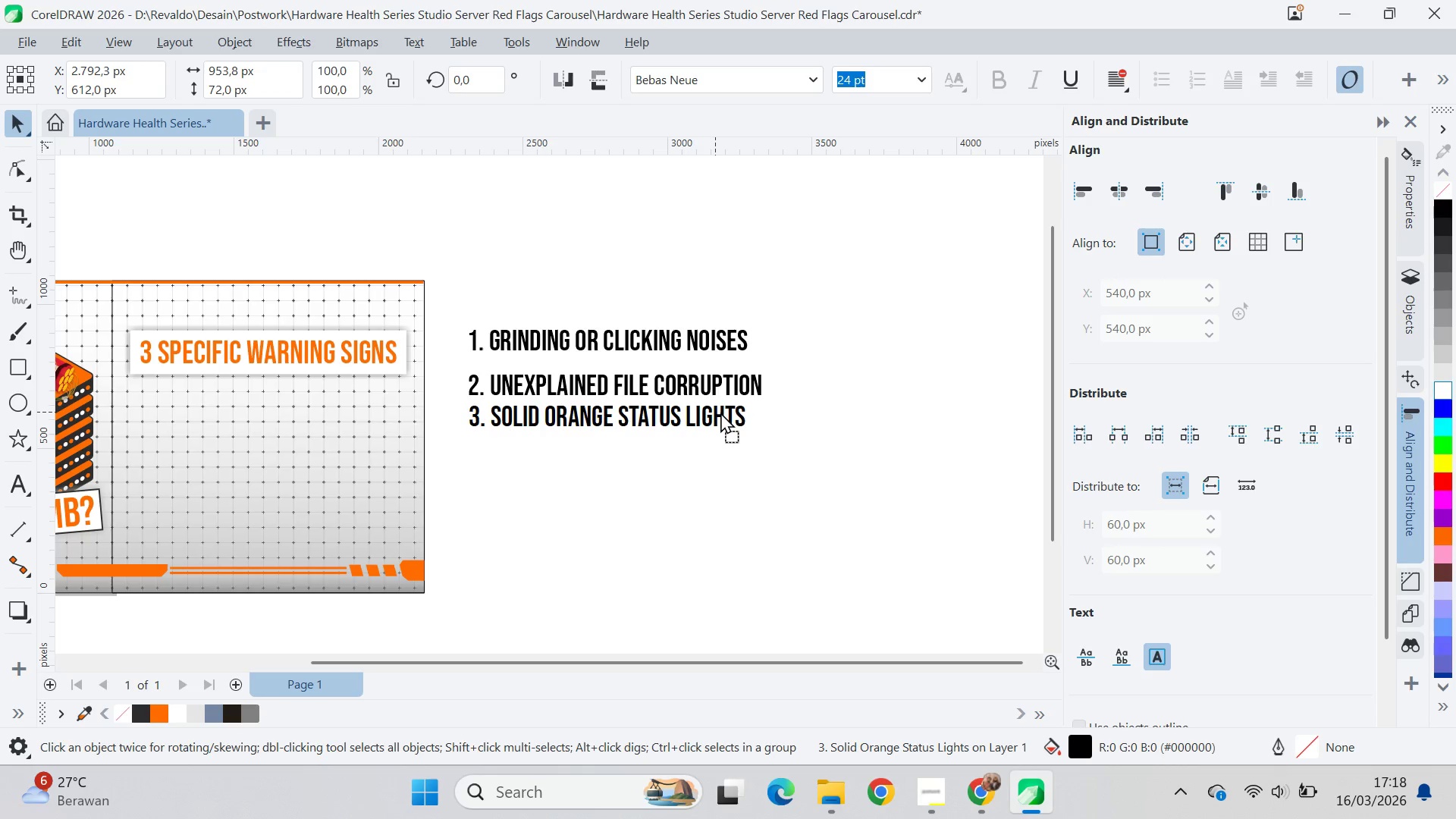 
key(Shift+ShiftLeft)
 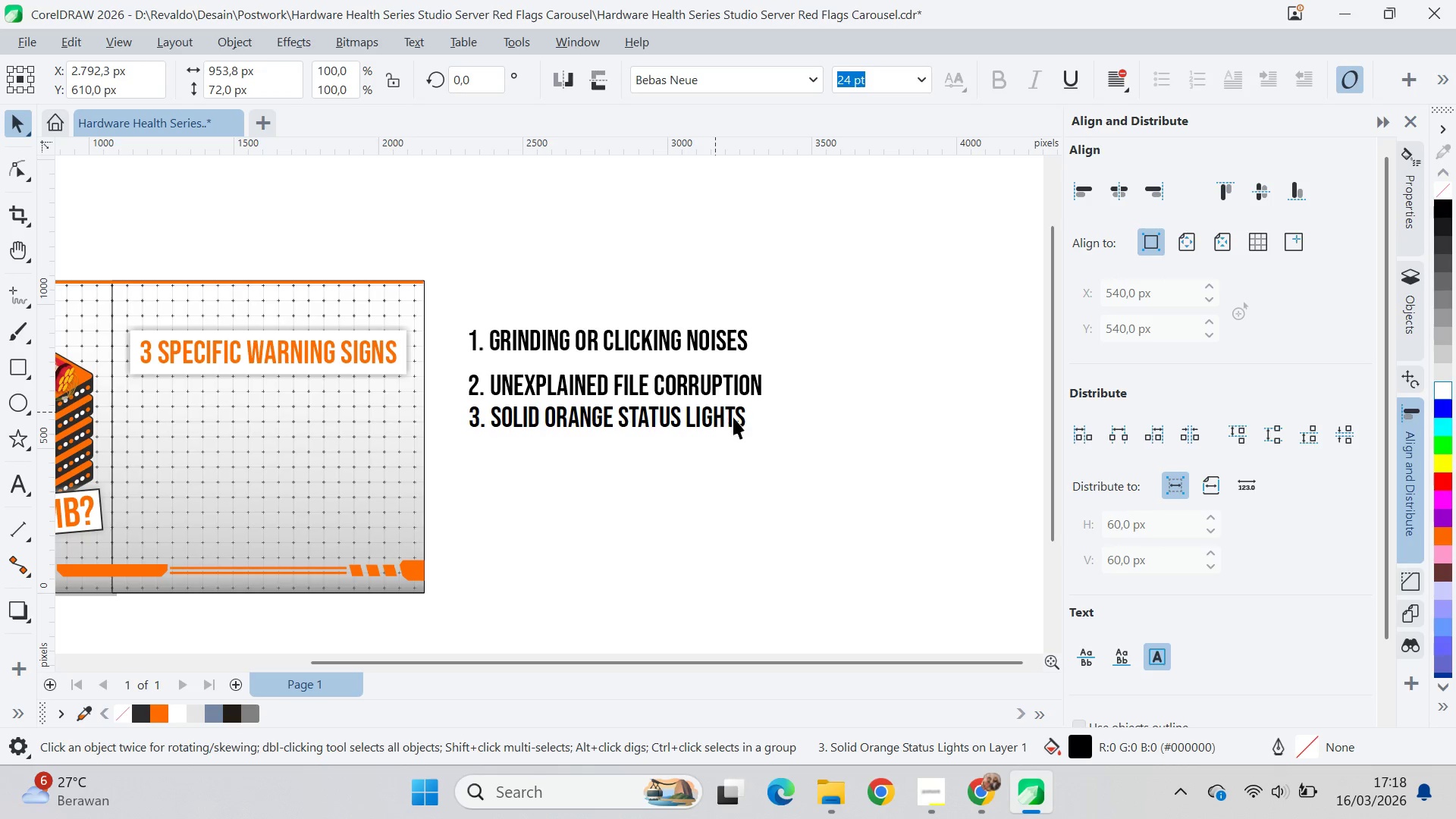 
key(Shift+ShiftLeft)
 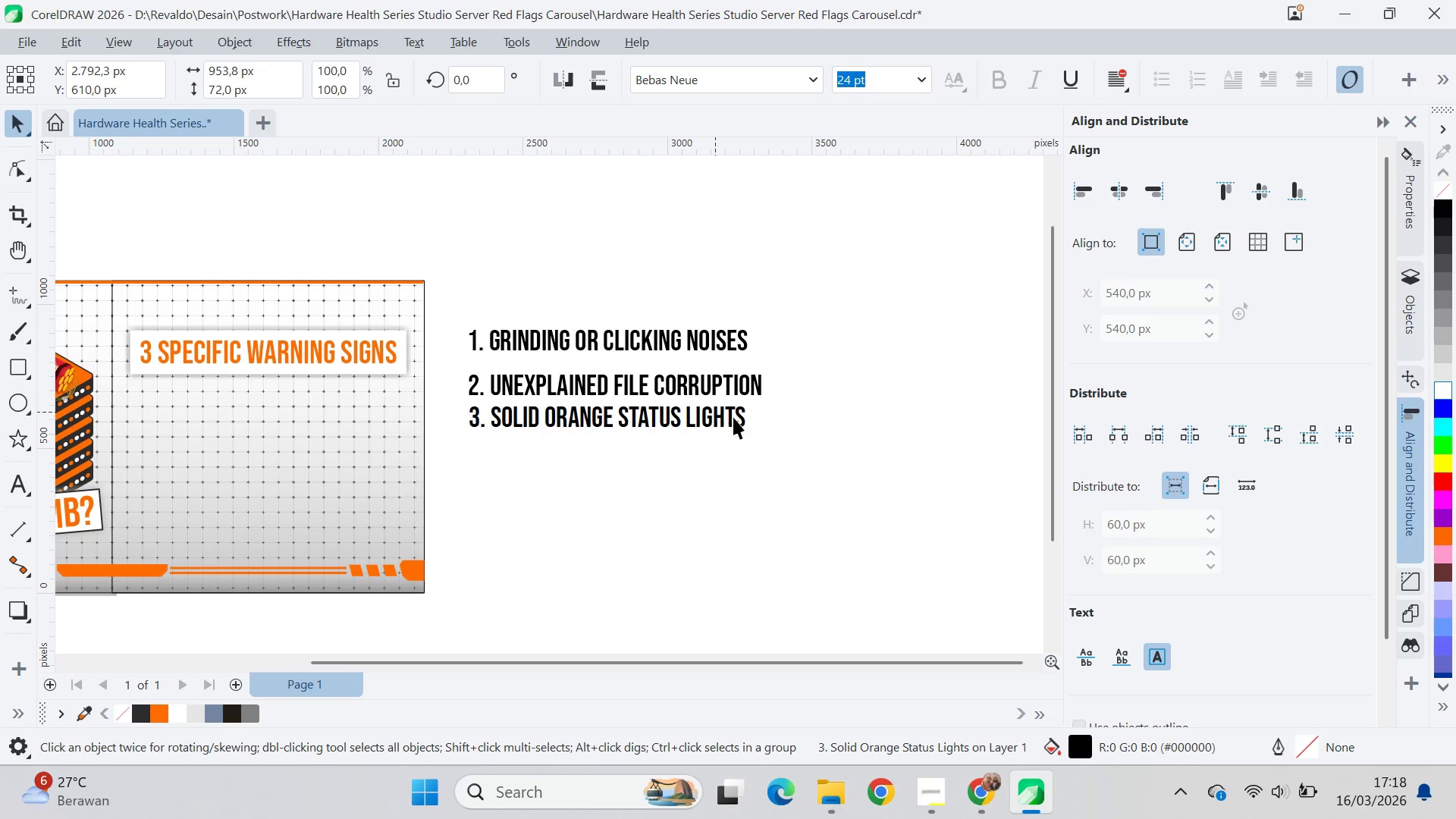 
key(Shift+ShiftLeft)
 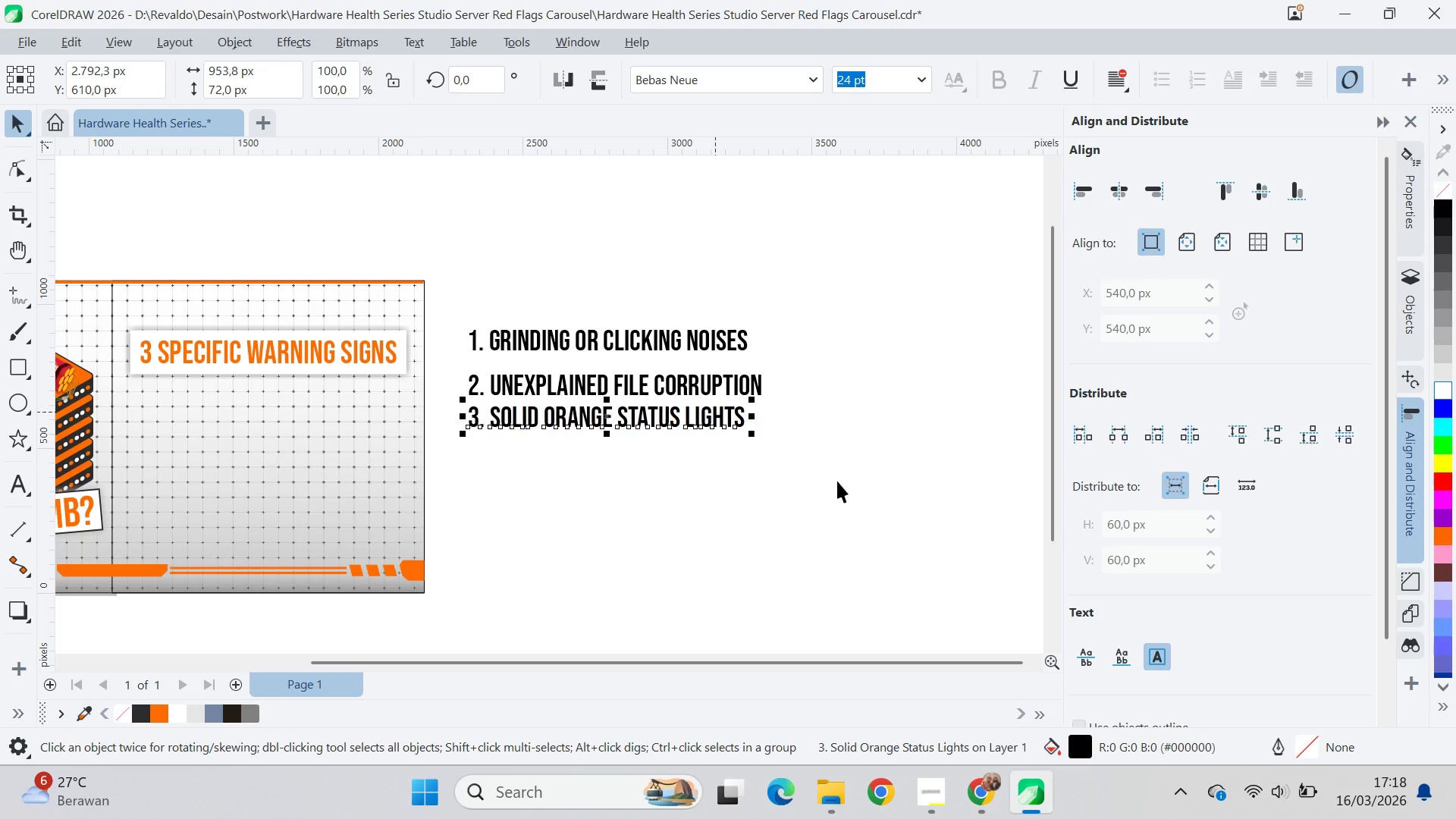 
left_click_drag(start_coordinate=[838, 482], to_coordinate=[458, 260])
 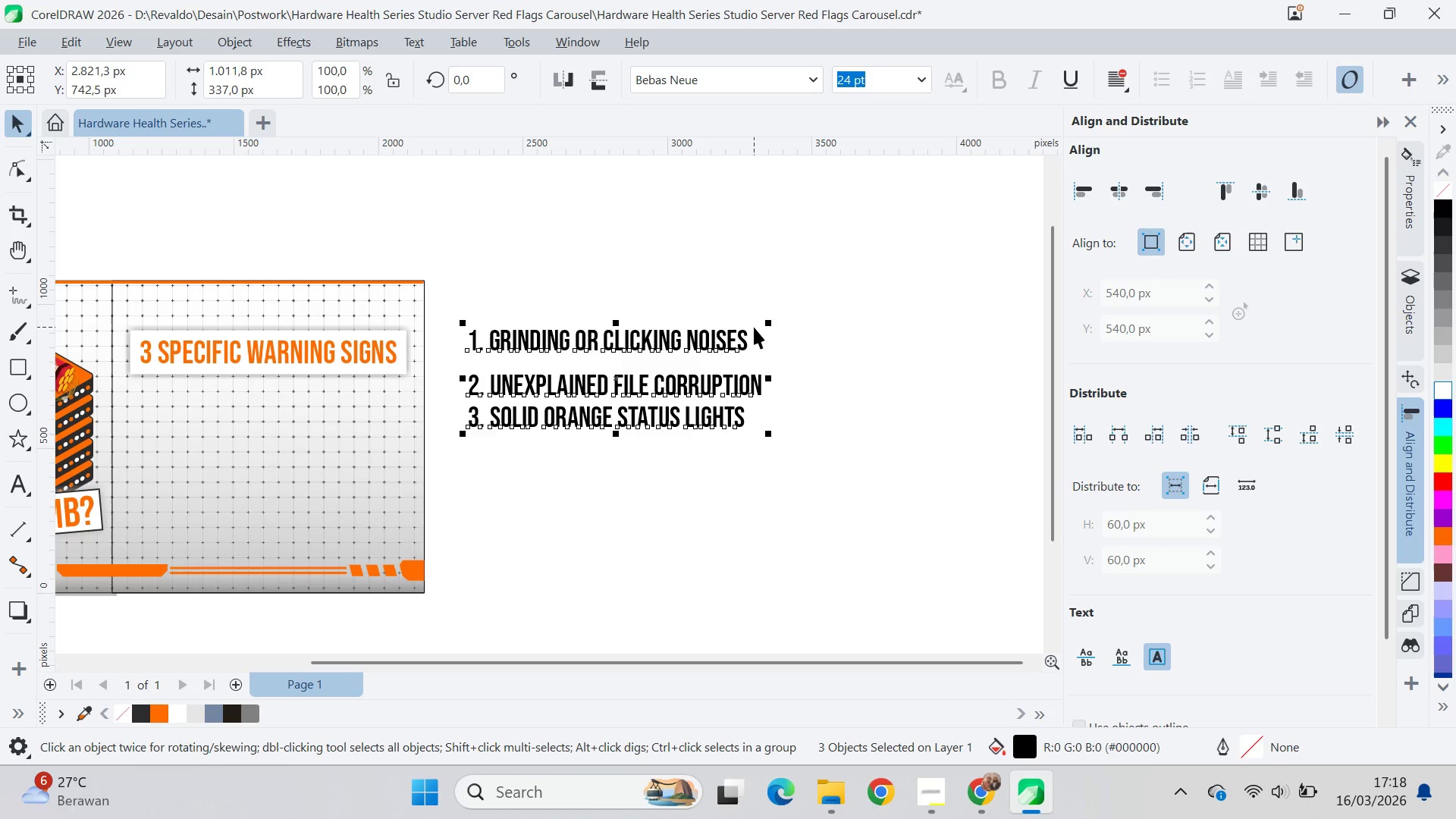 
key(L)
 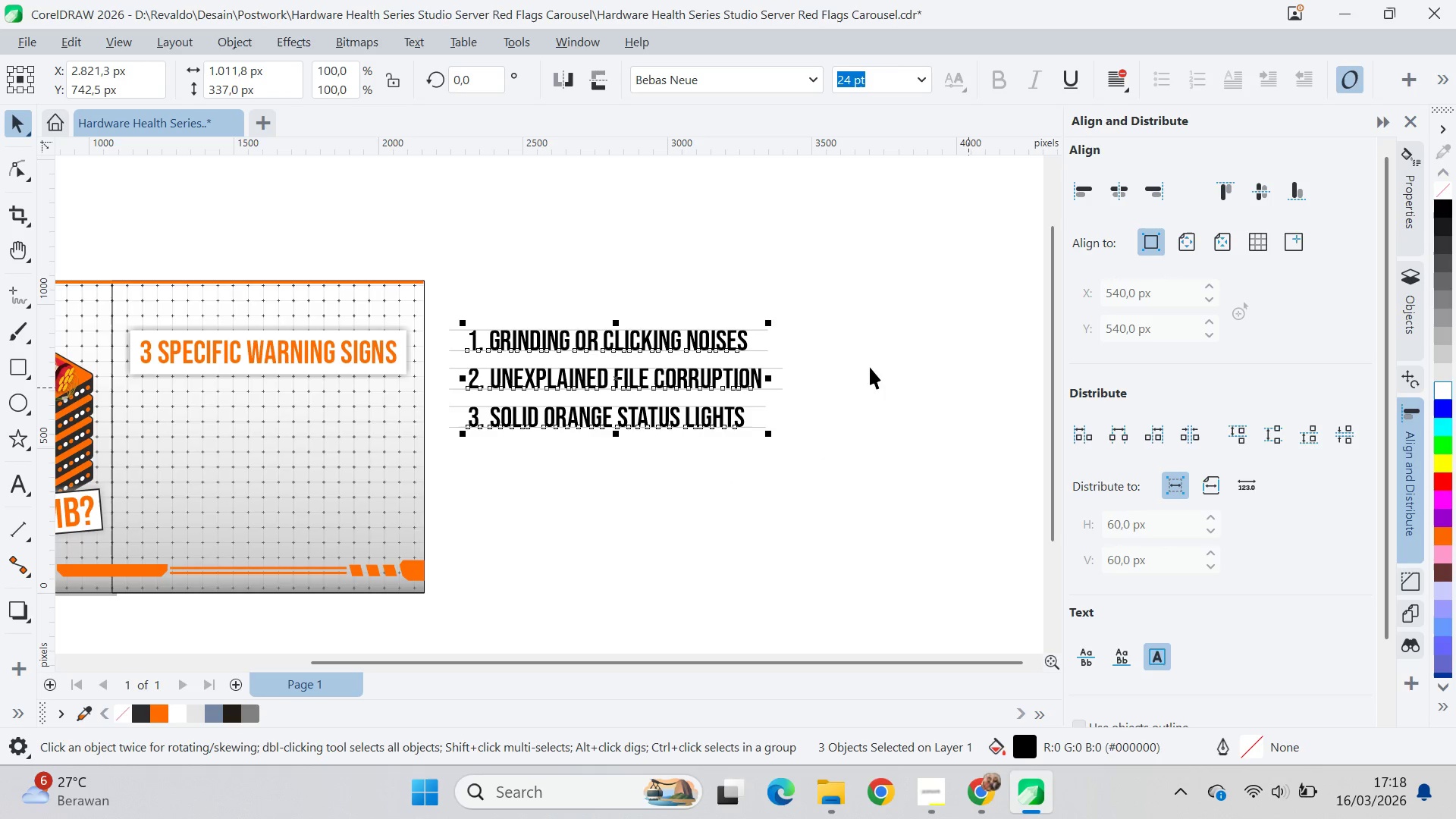 
left_click_drag(start_coordinate=[850, 301], to_coordinate=[418, 474])
 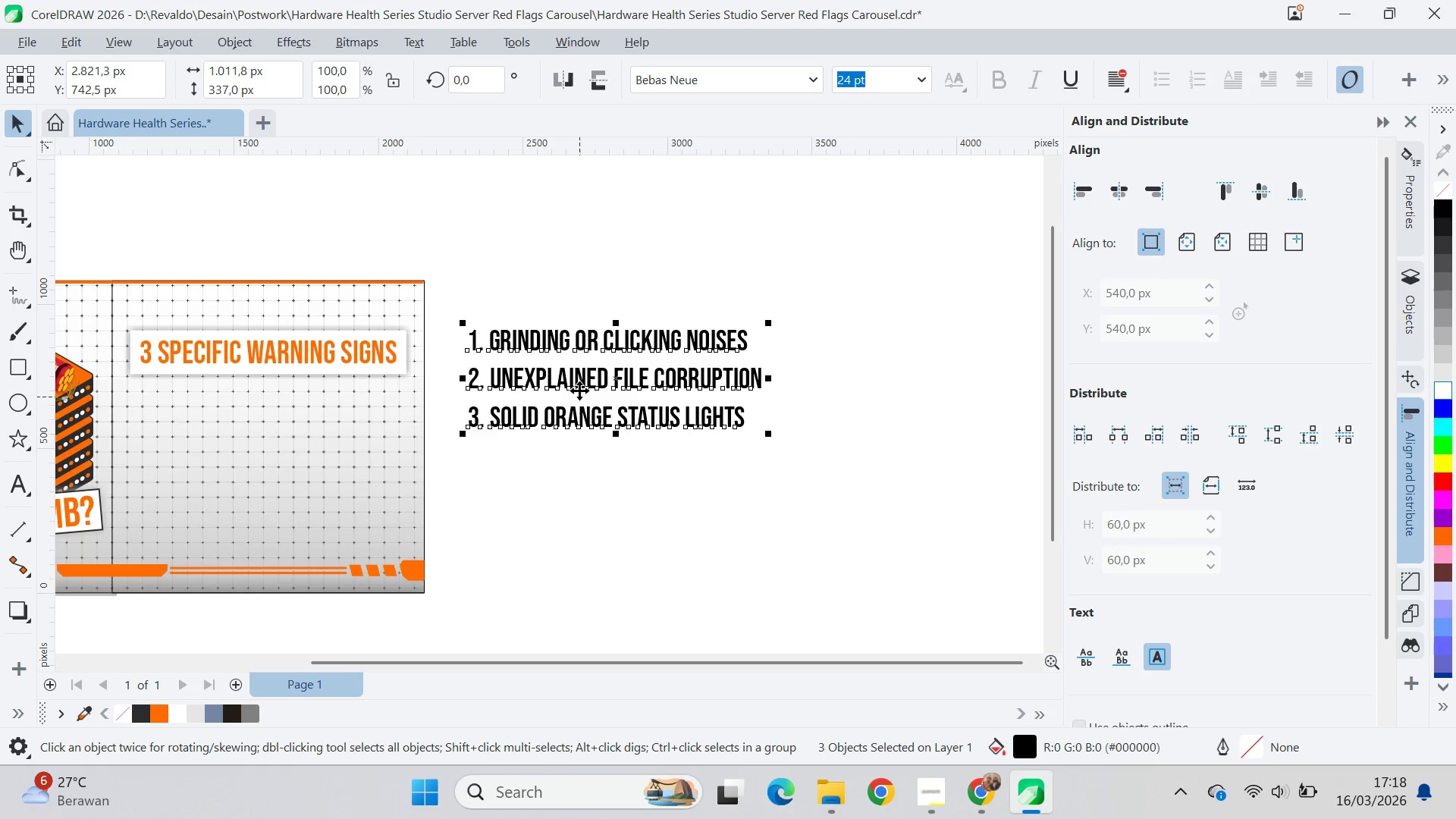 
left_click_drag(start_coordinate=[579, 391], to_coordinate=[245, 465])
 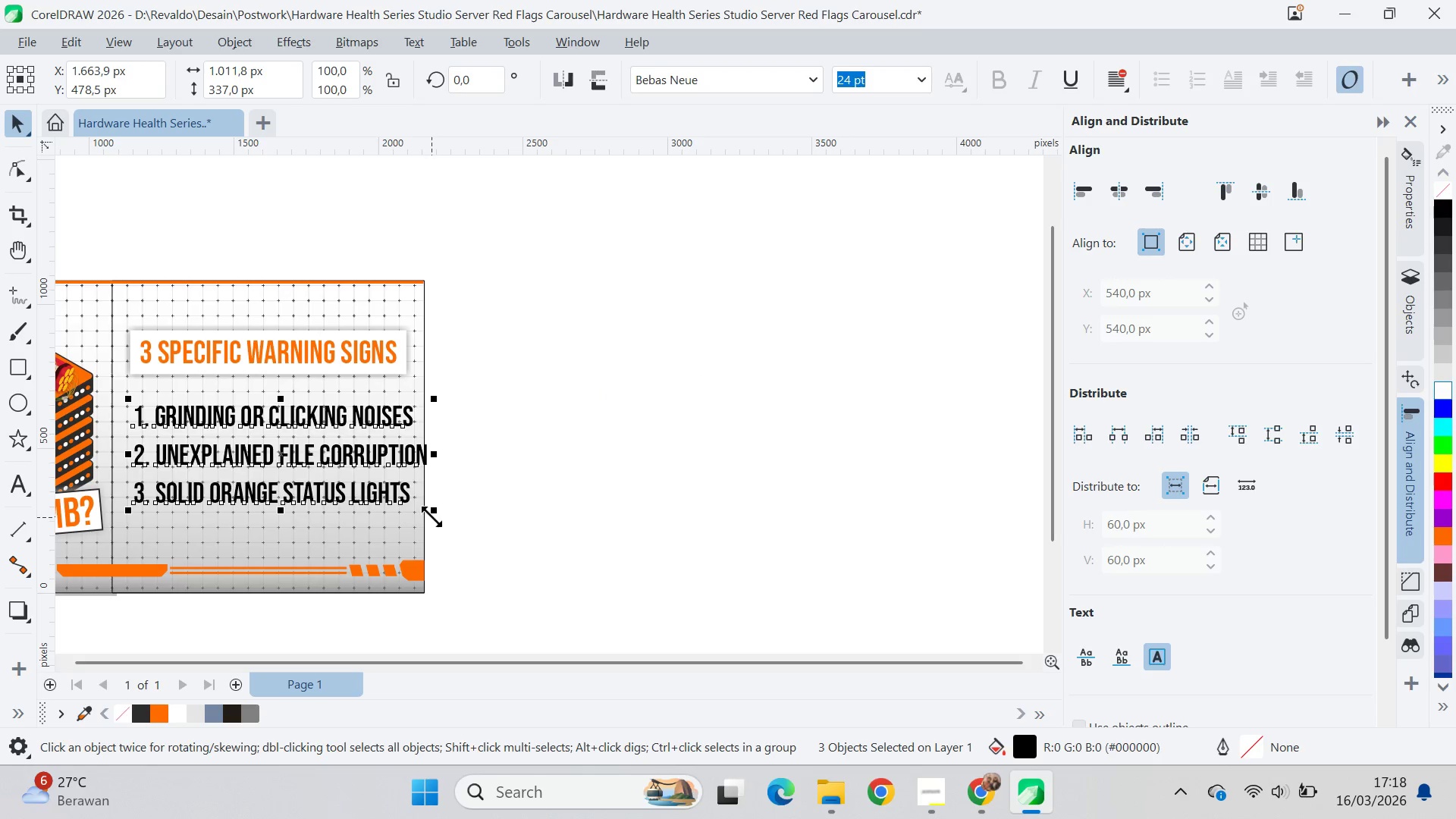 
left_click_drag(start_coordinate=[432, 515], to_coordinate=[381, 522])
 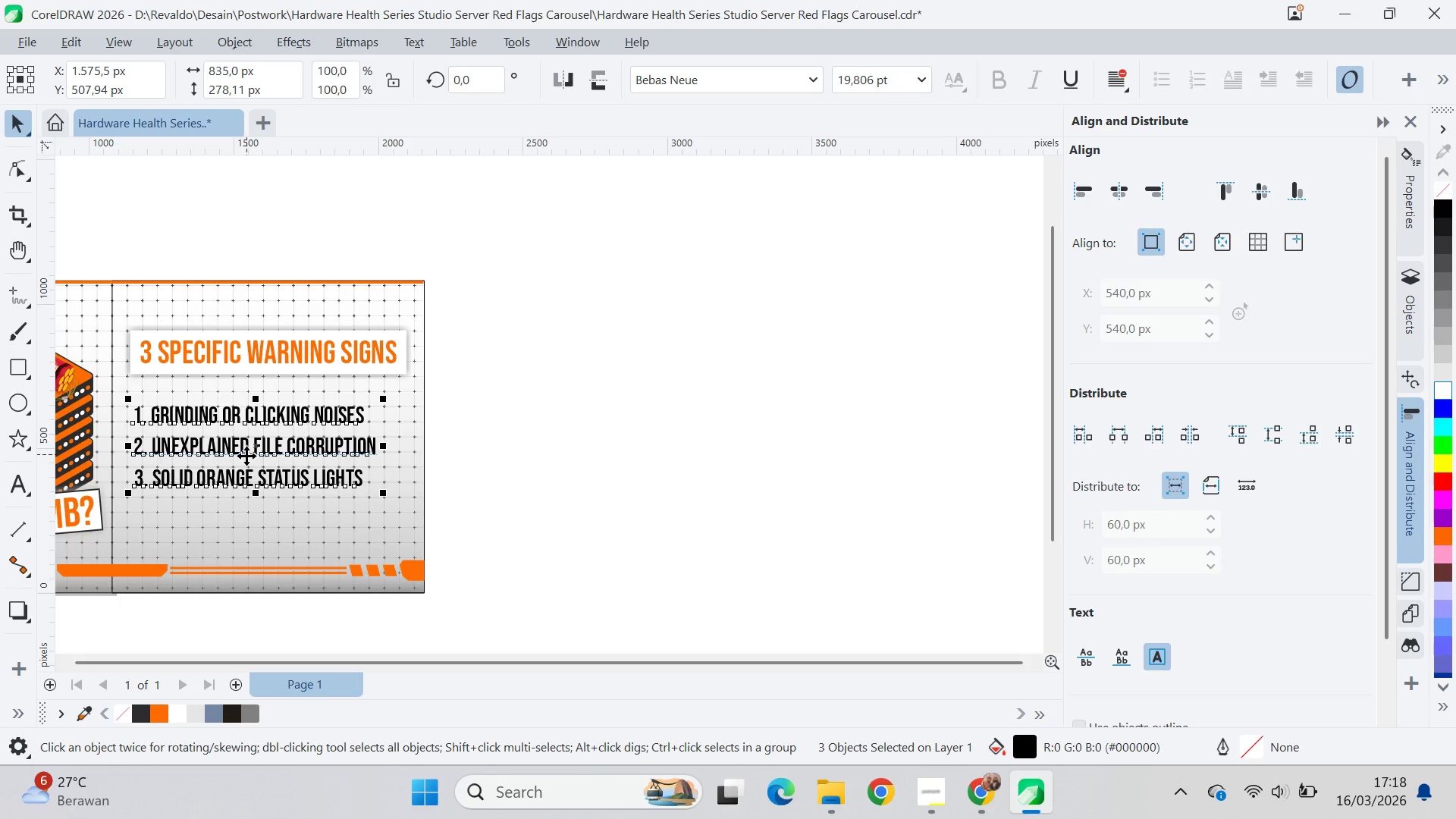 
left_click_drag(start_coordinate=[246, 455], to_coordinate=[271, 456])
 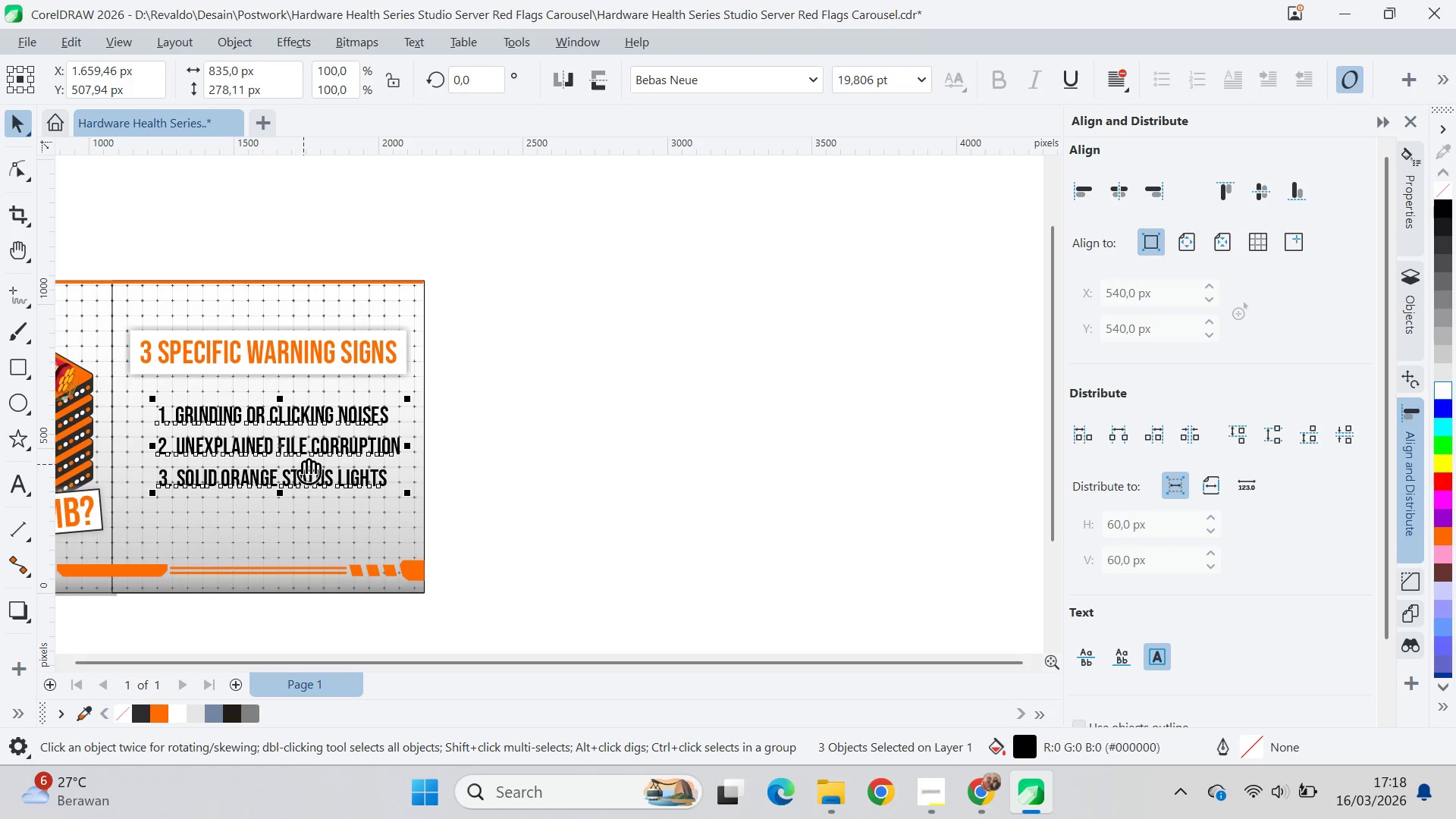 
hold_key(key=ShiftLeft, duration=1.34)
 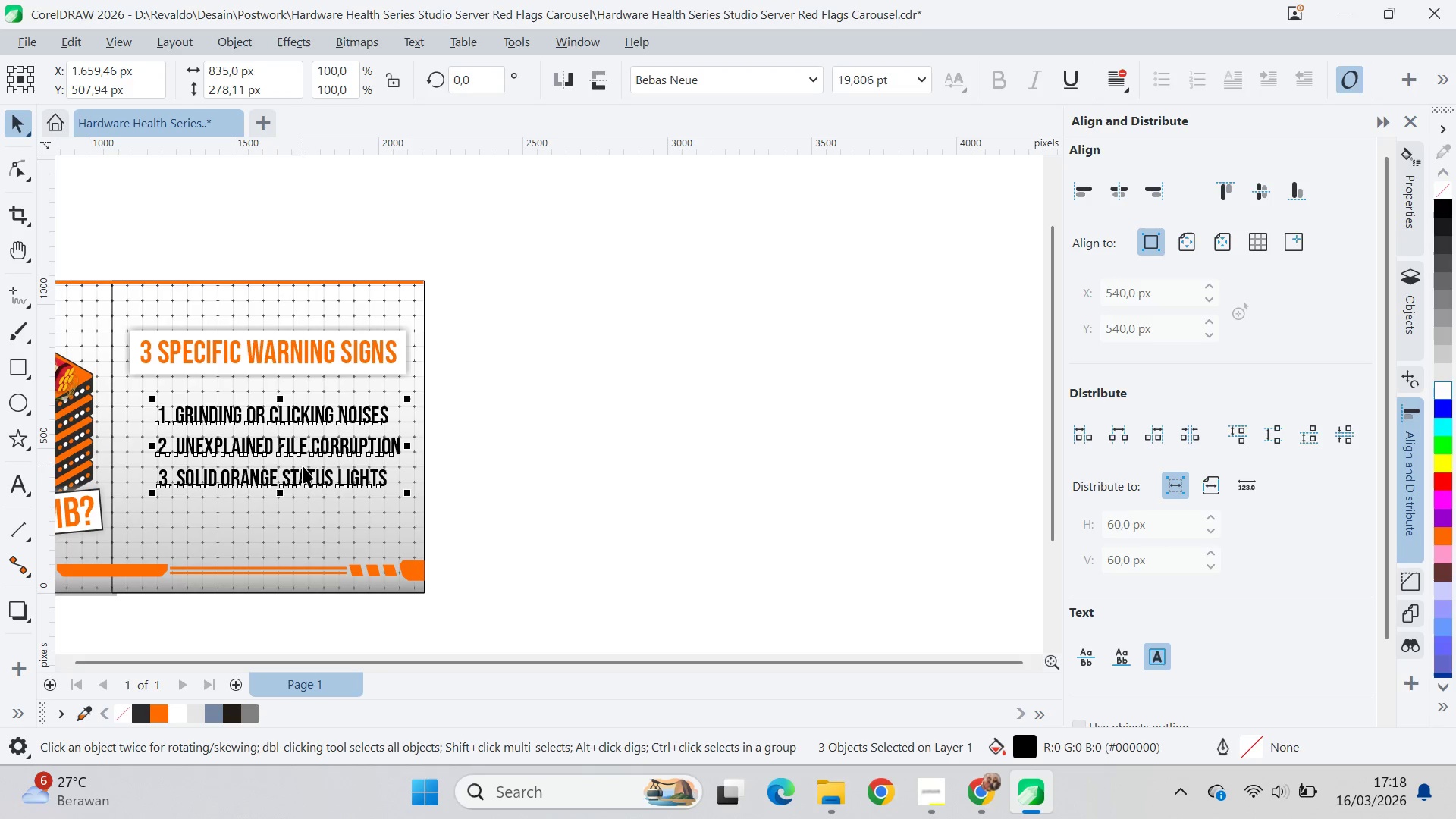 
type(qv)
 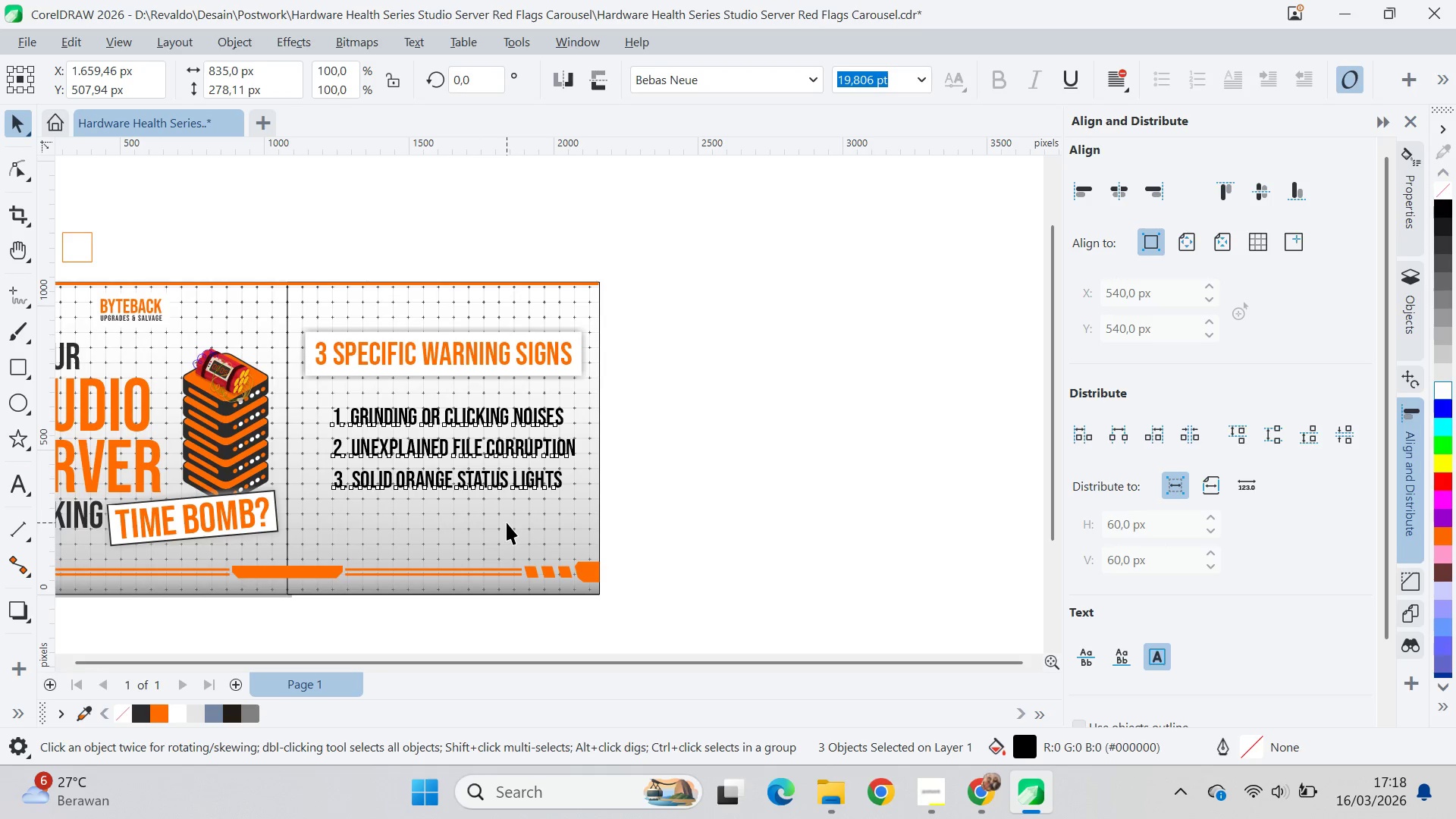 
left_click_drag(start_coordinate=[305, 462], to_coordinate=[480, 463])
 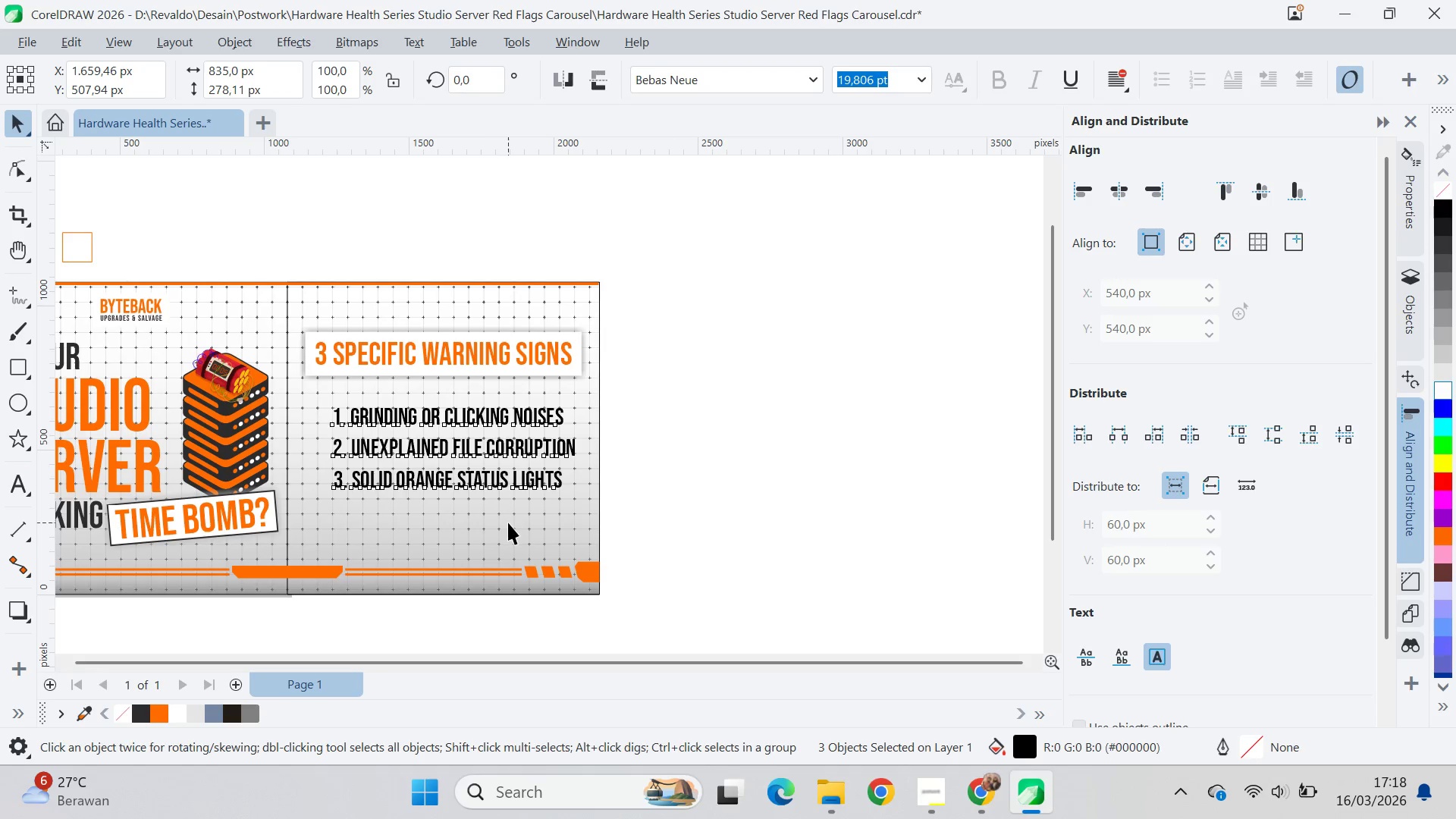 
key(Control+G)
 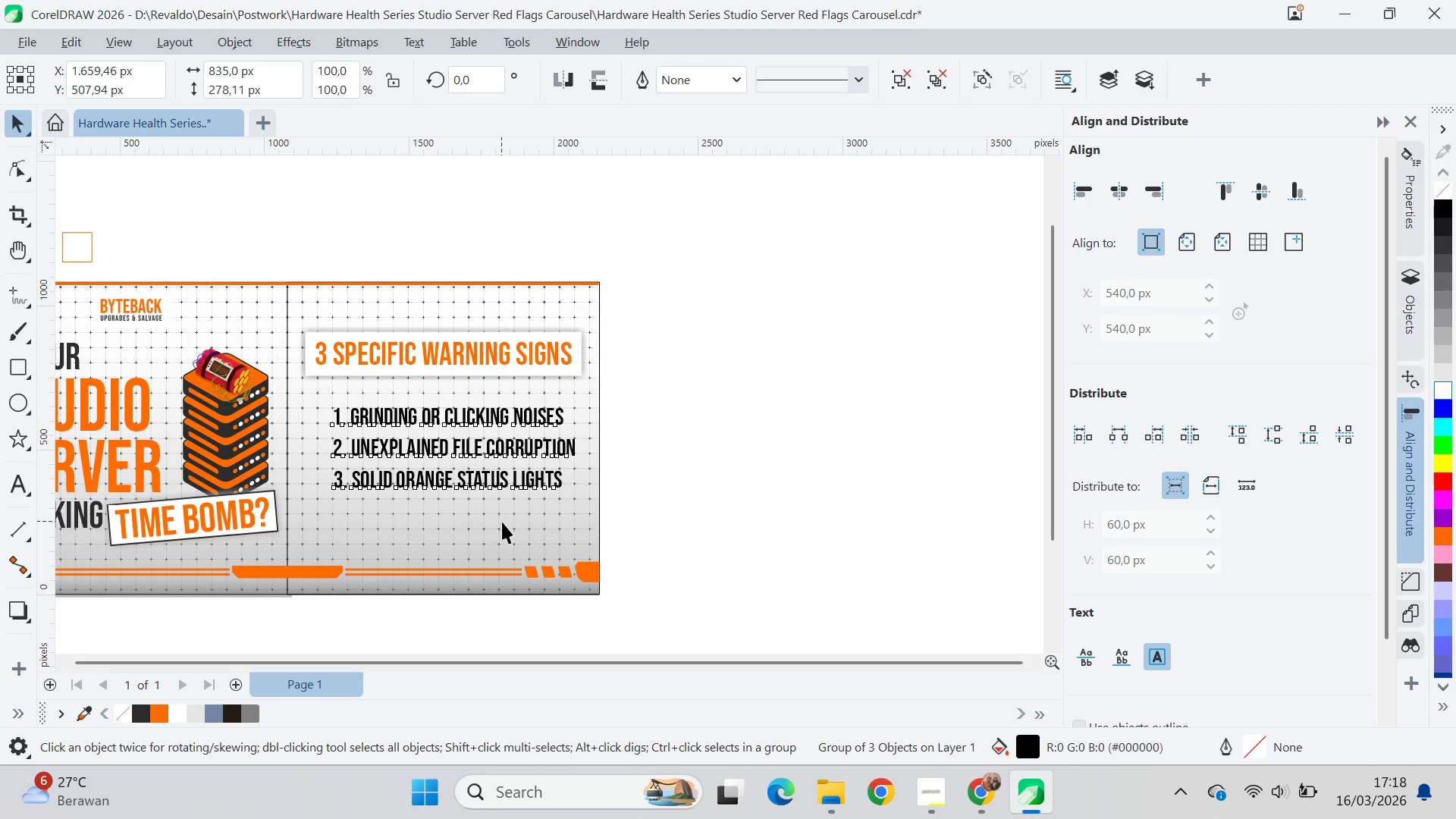 
type(ce)
 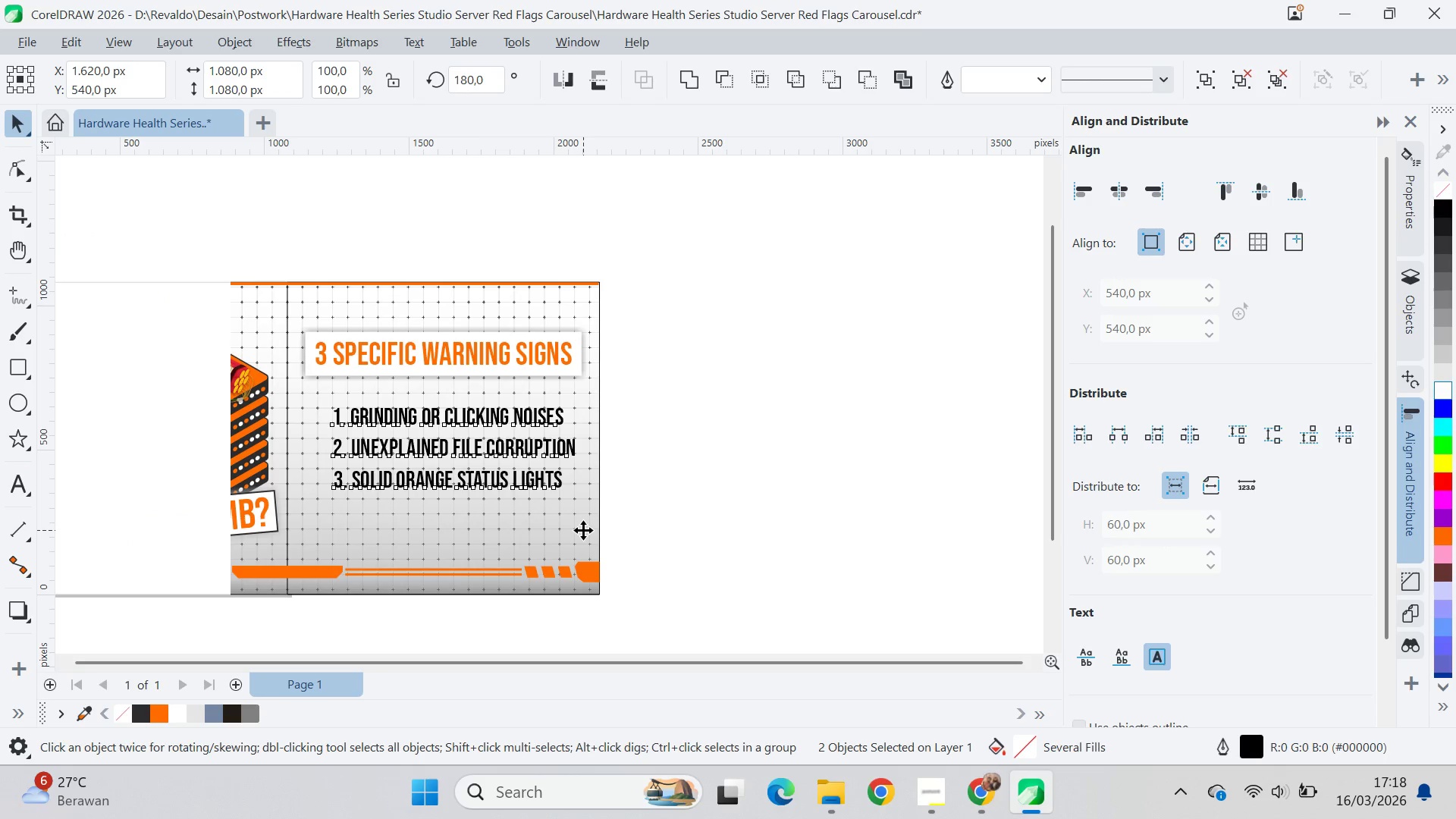 
key(Control+ControlLeft)
 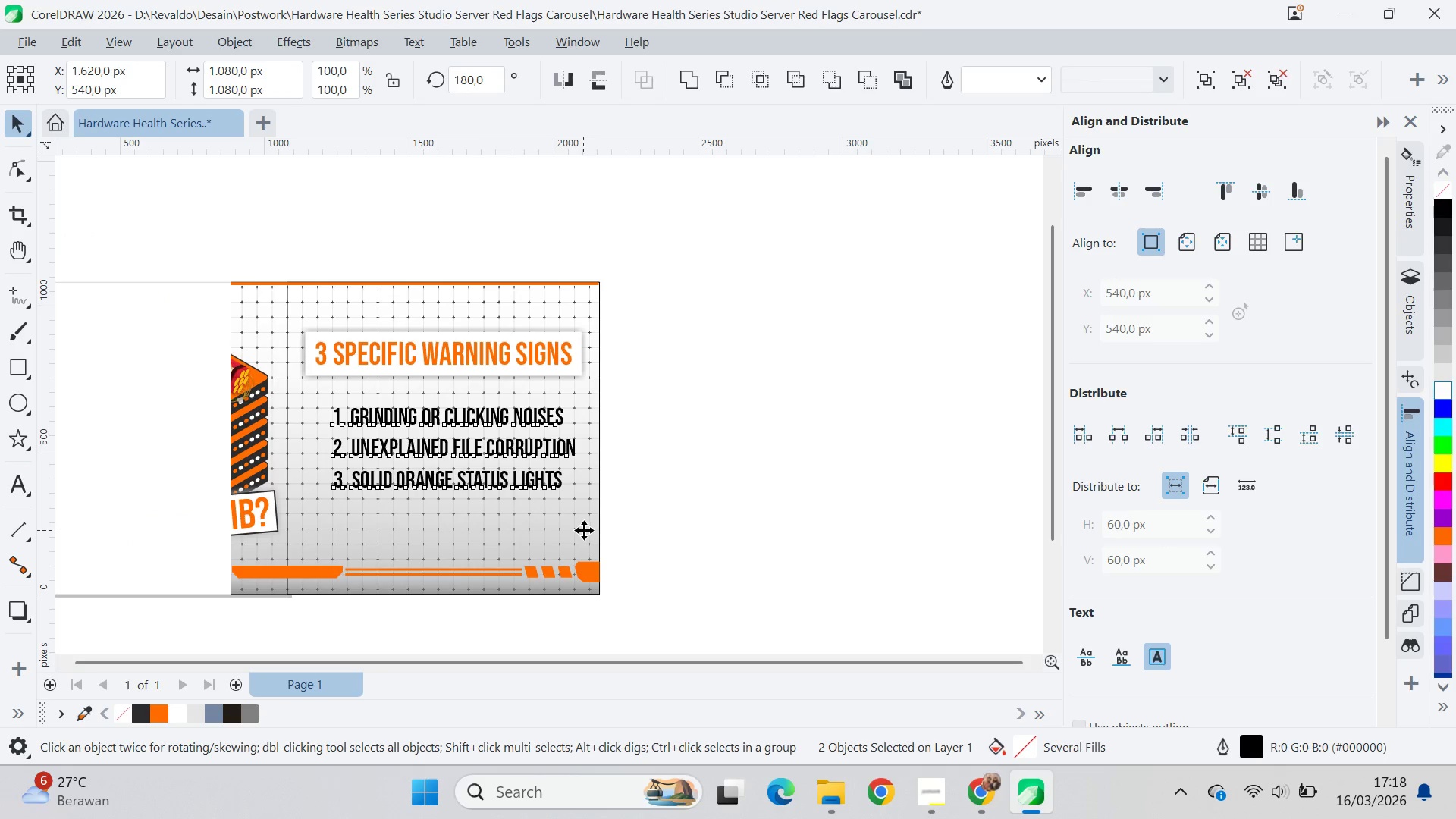 
key(Control+Z)
 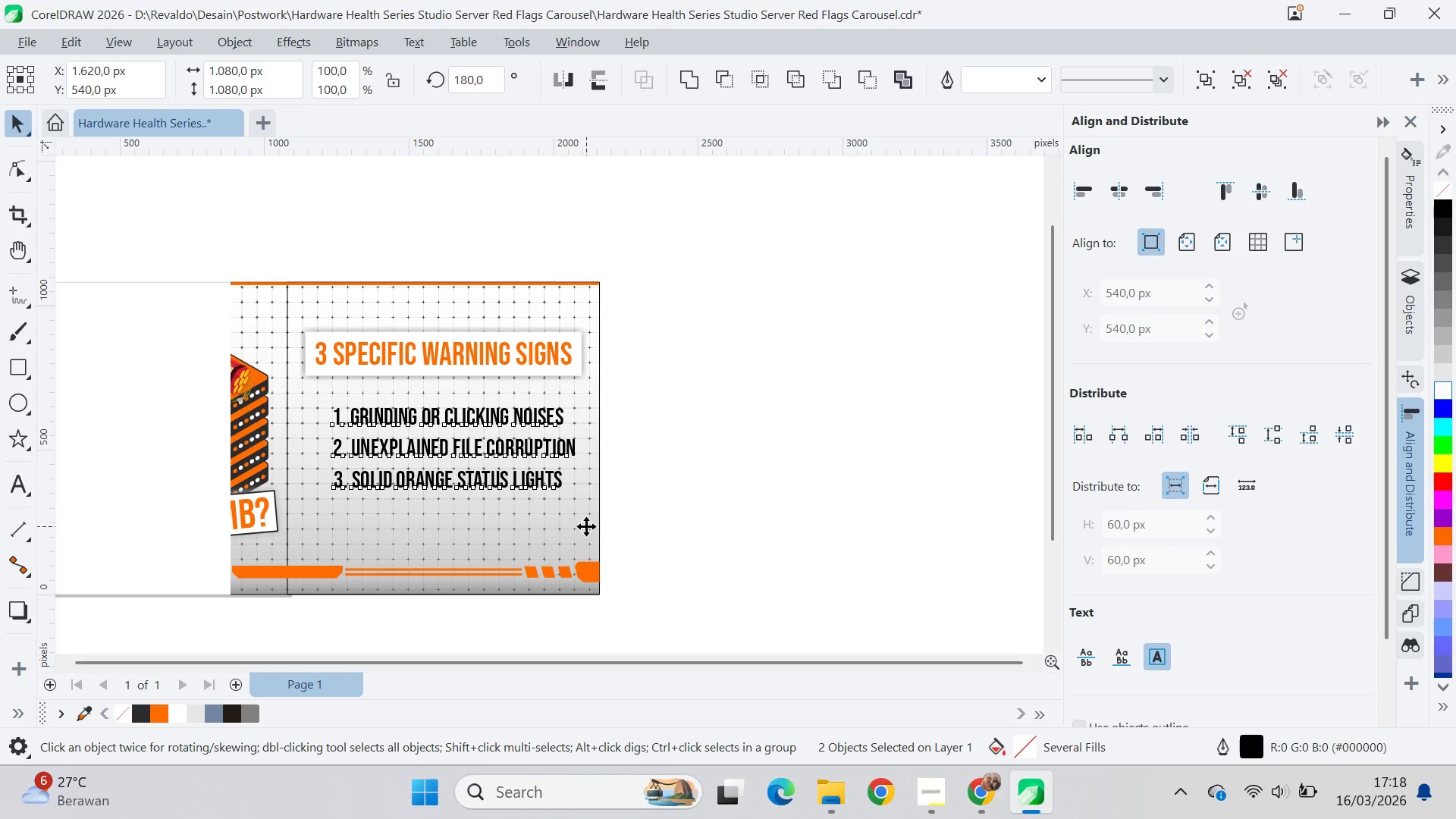 
key(Q)
 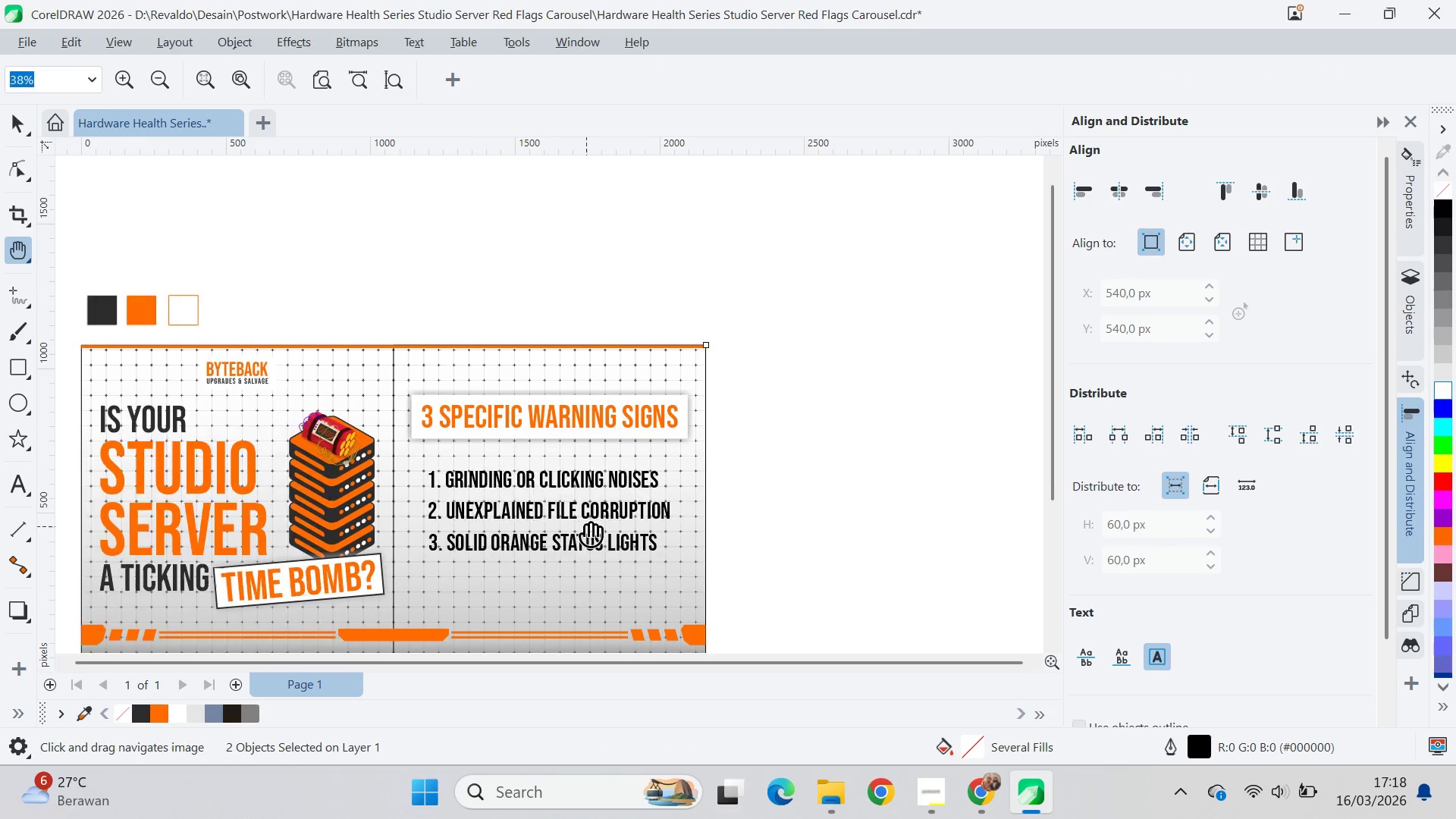 
left_click_drag(start_coordinate=[586, 526], to_coordinate=[605, 442])
 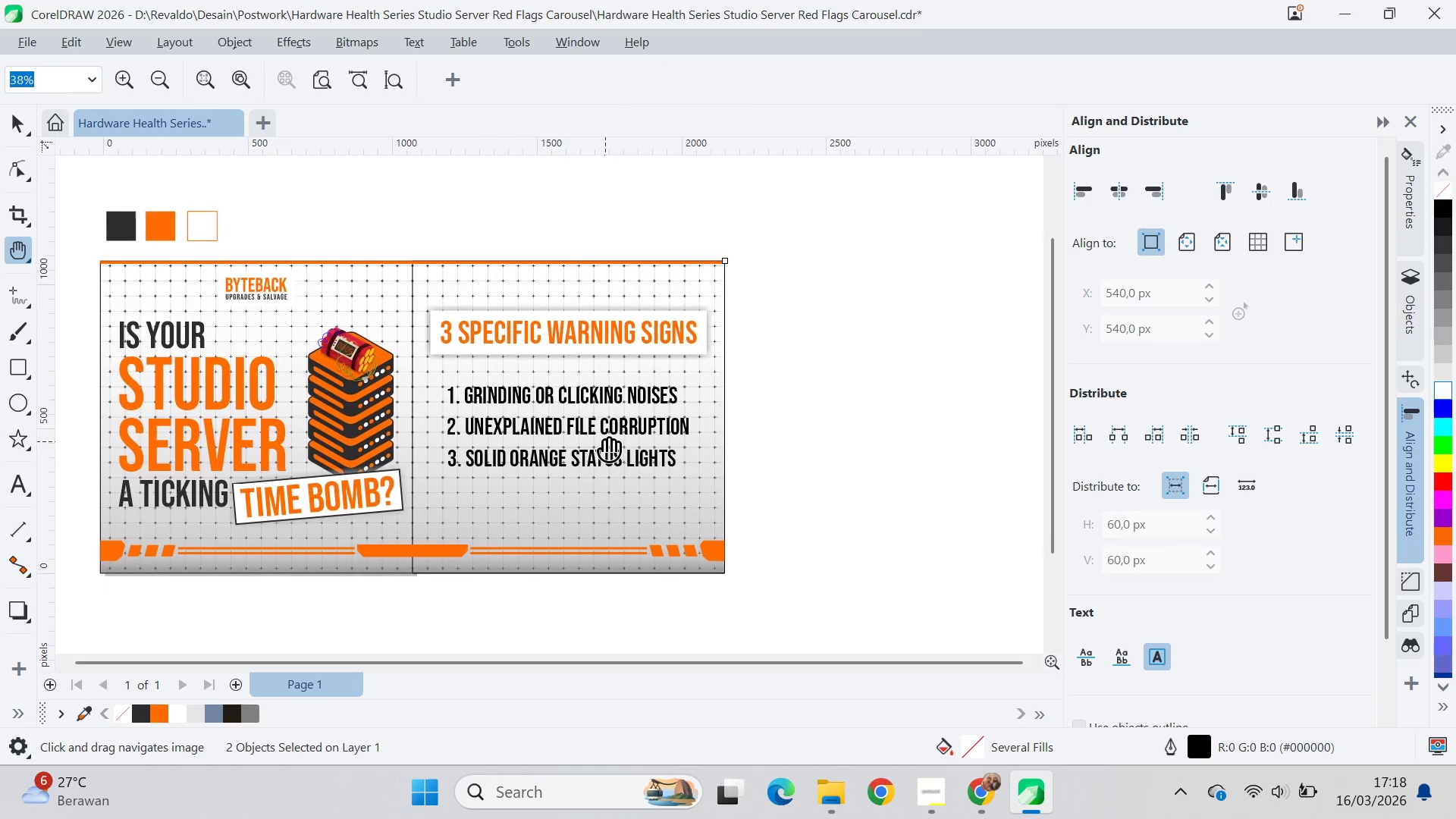 
key(V)
 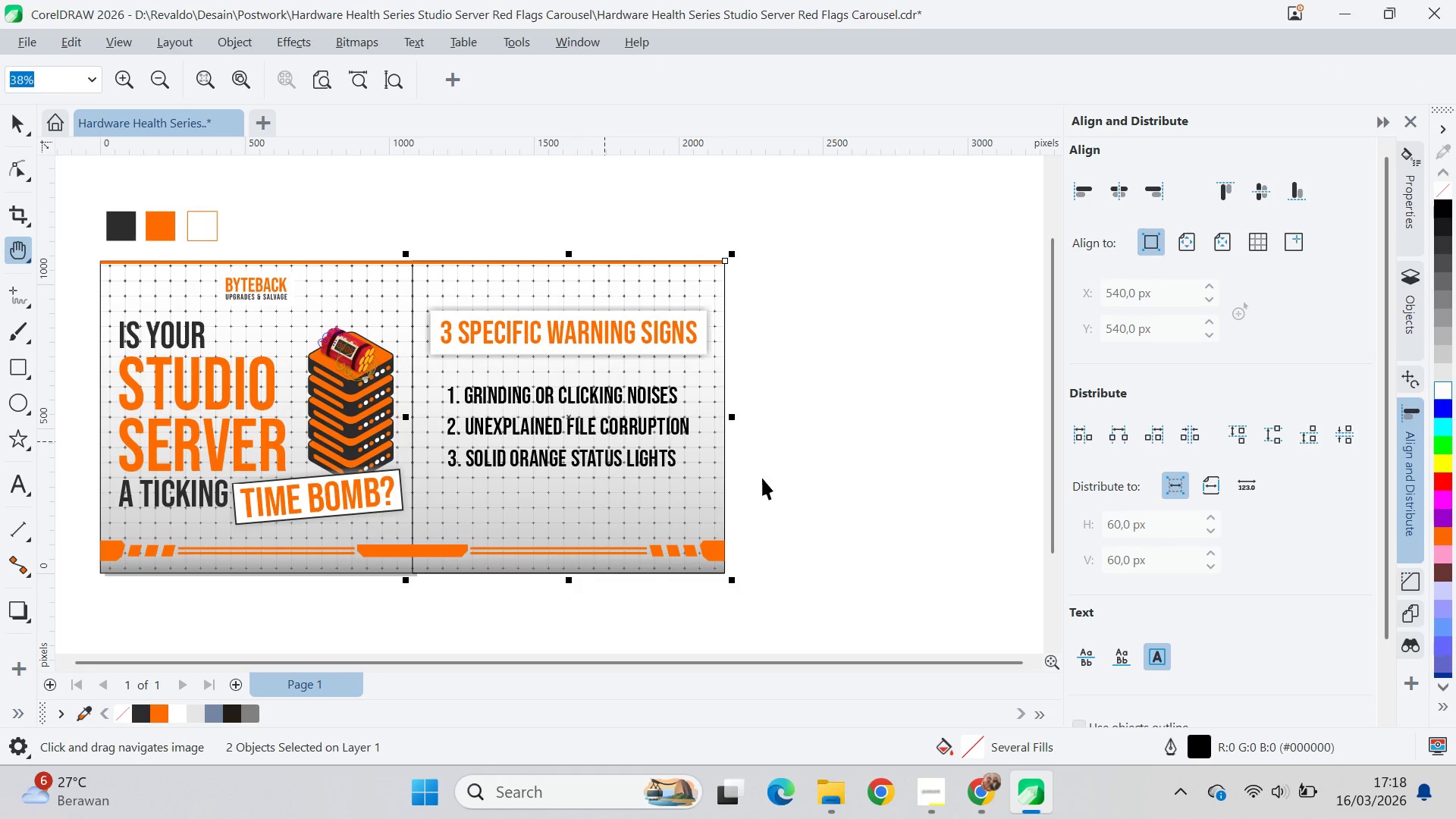 
left_click([790, 480])
 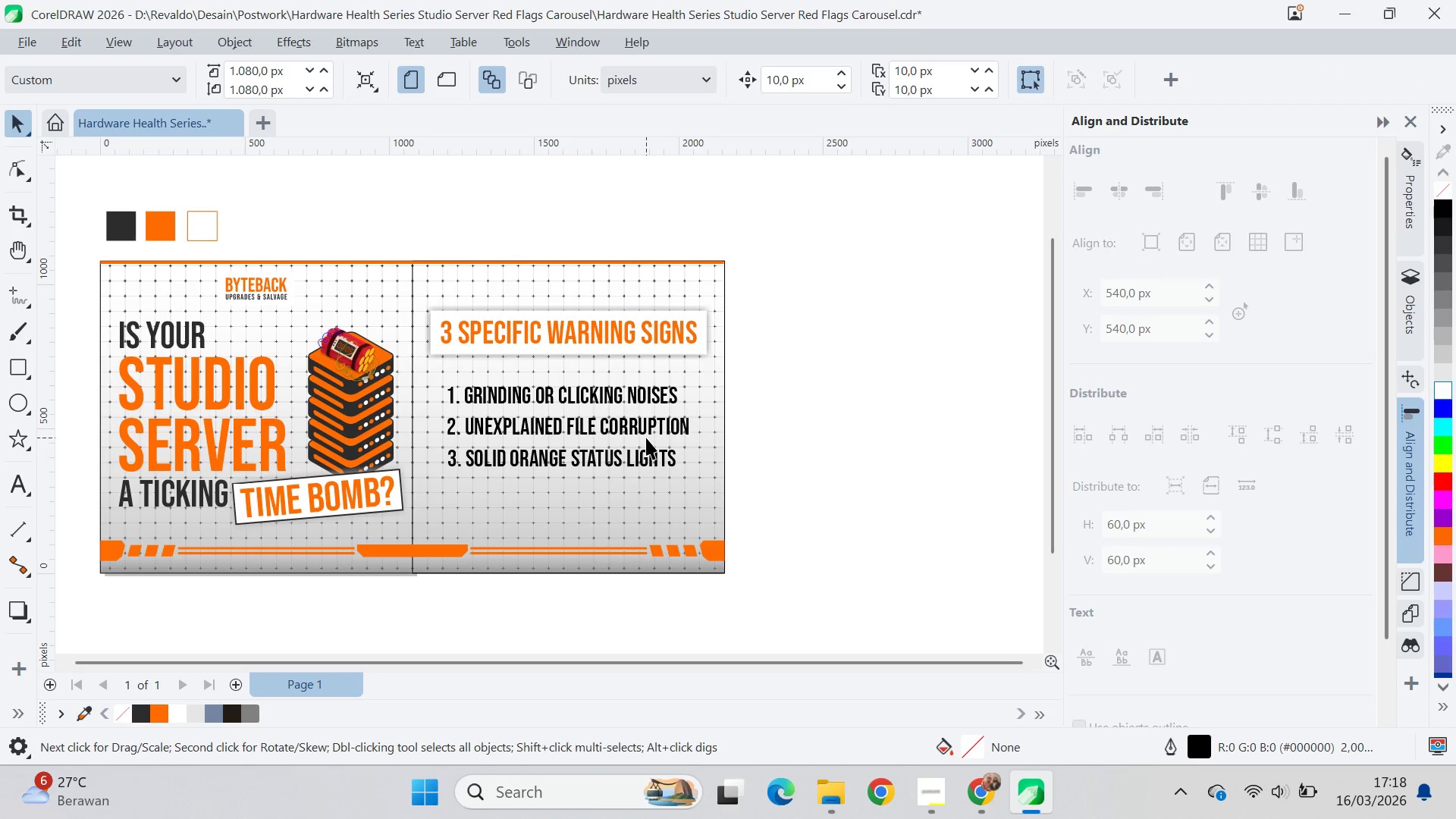 
left_click([645, 432])
 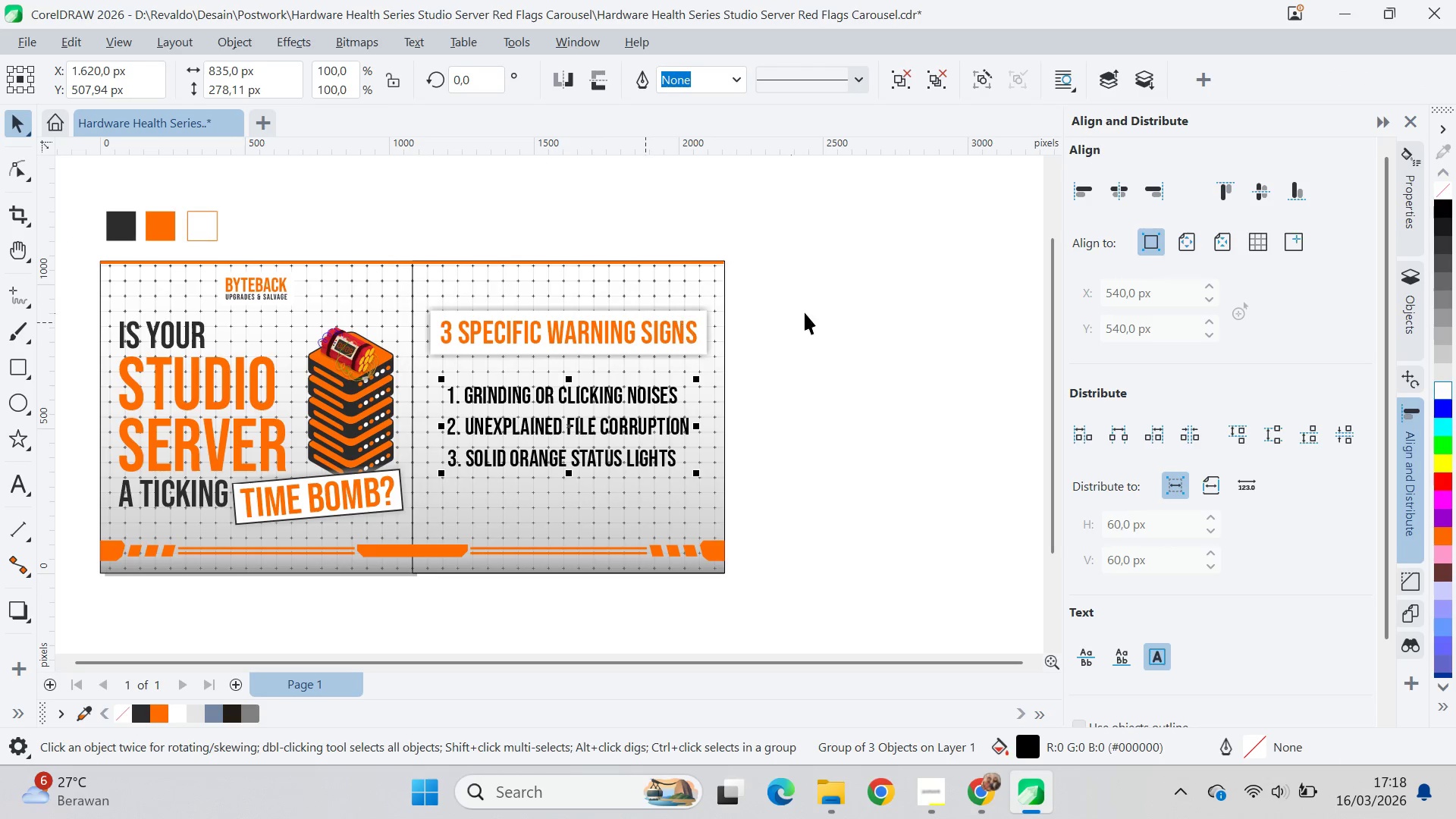 
left_click_drag(start_coordinate=[811, 297], to_coordinate=[384, 389])
 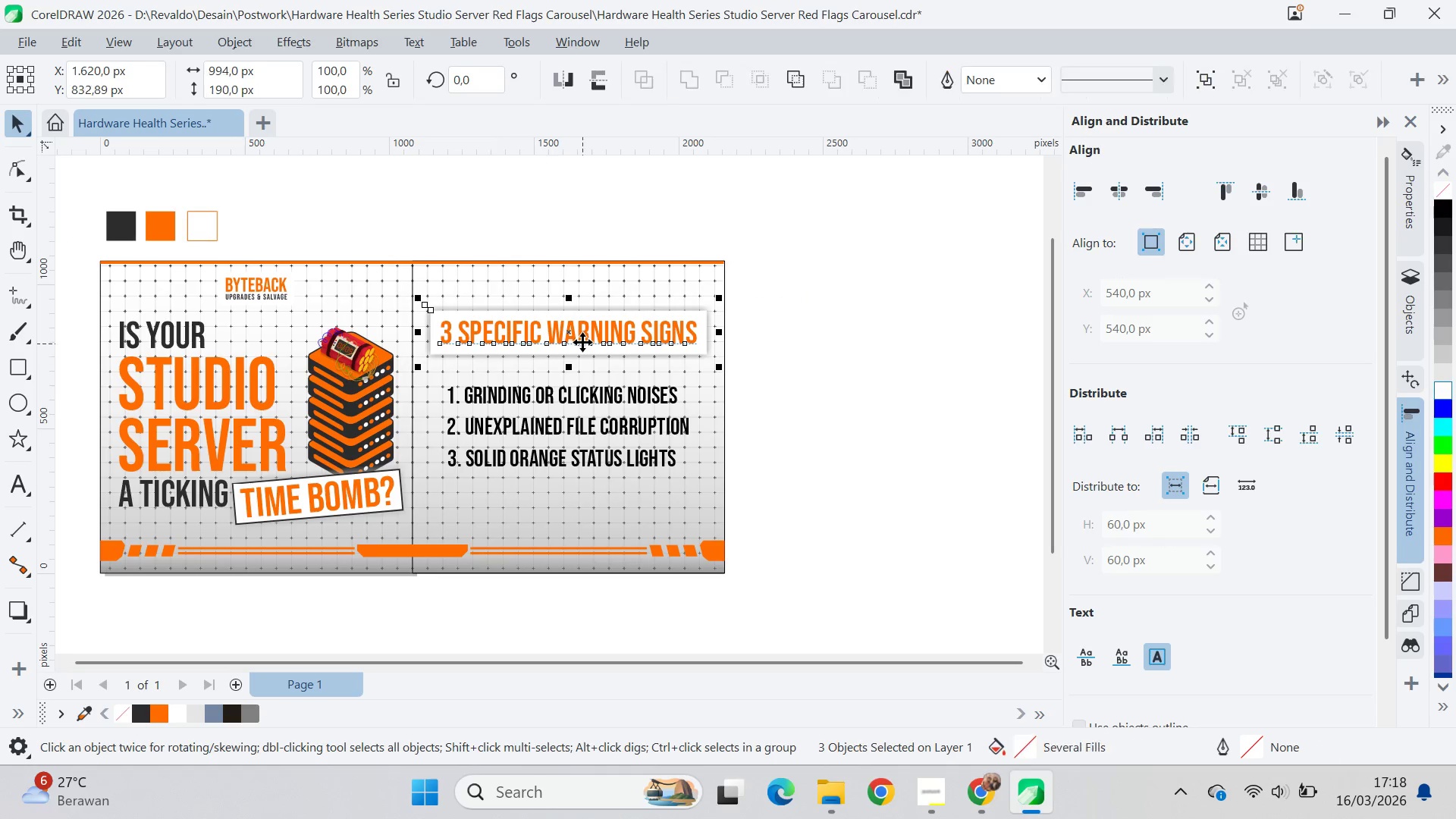 
key(Control+G)
 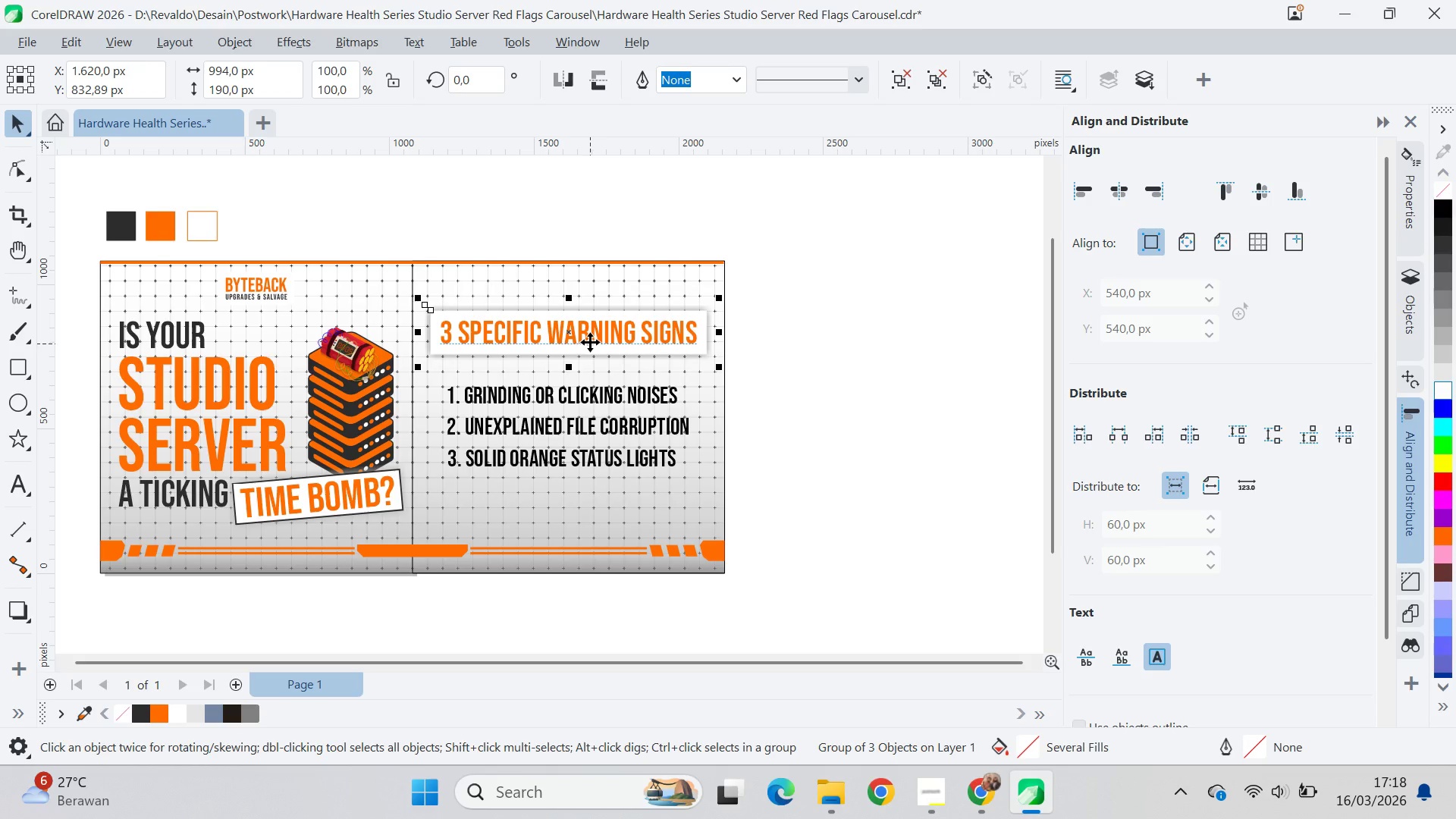 
left_click_drag(start_coordinate=[590, 342], to_coordinate=[589, 353])
 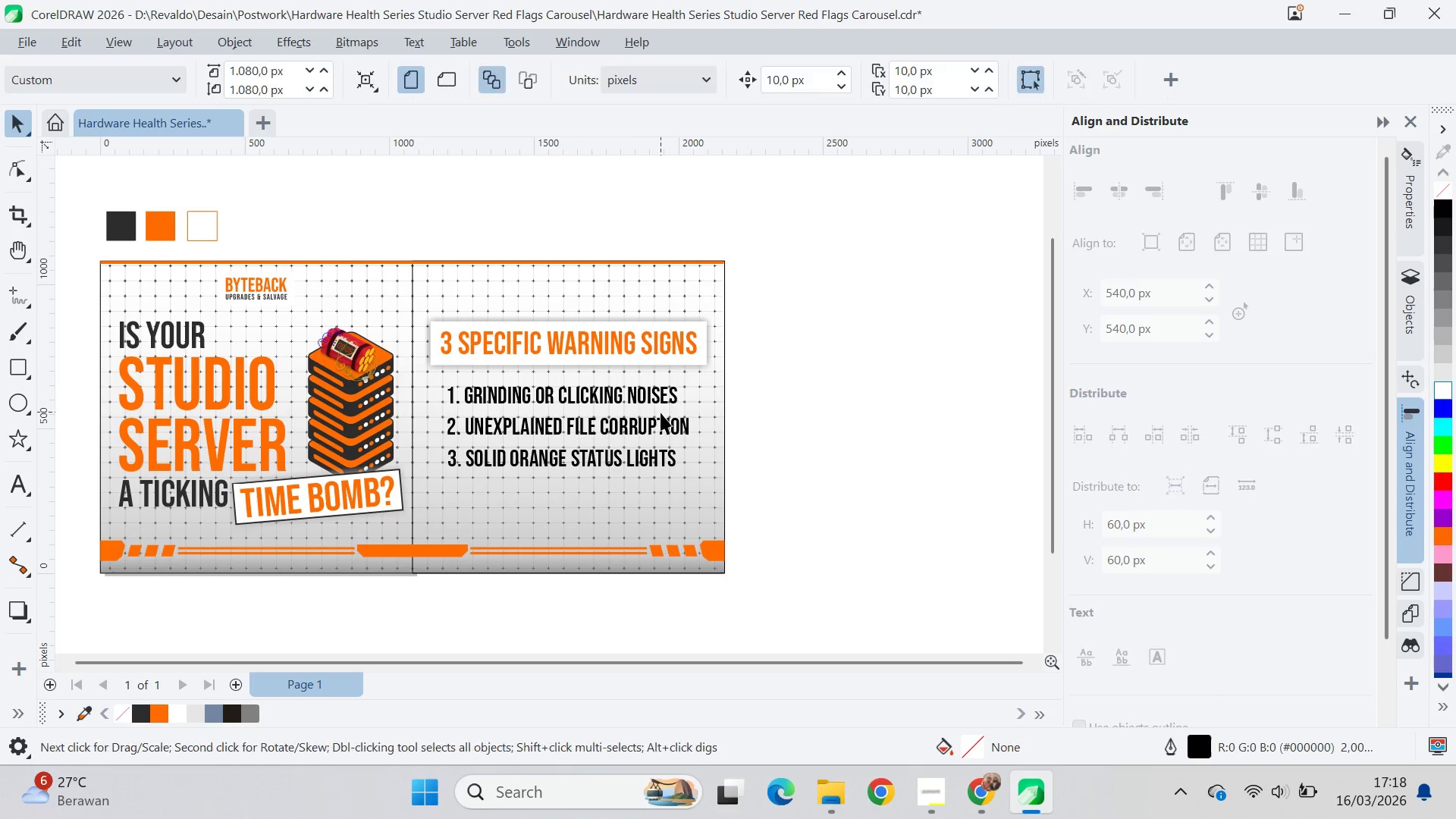 
hold_key(key=ShiftLeft, duration=0.75)
 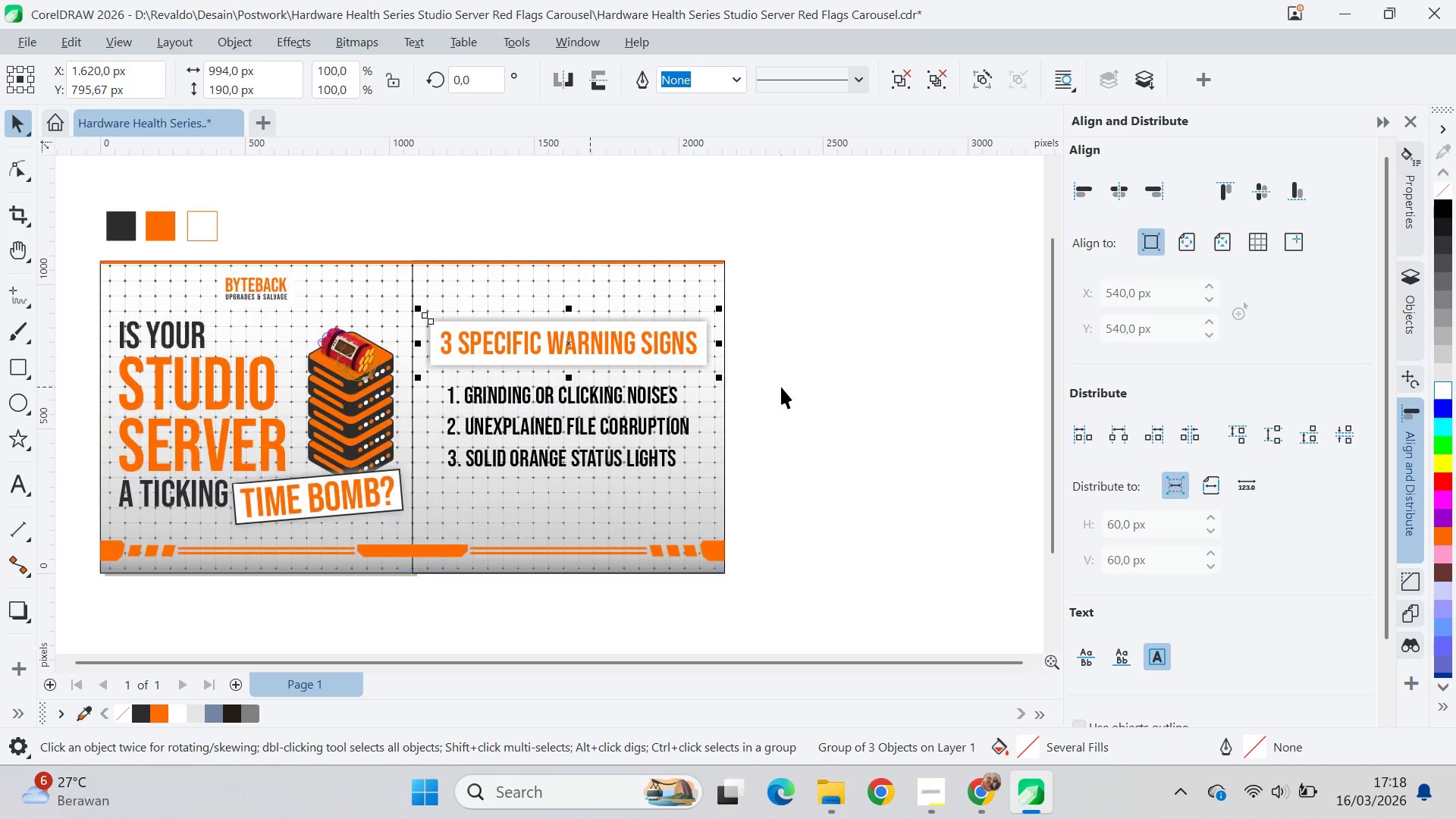 
left_click_drag(start_coordinate=[781, 387], to_coordinate=[777, 387])
 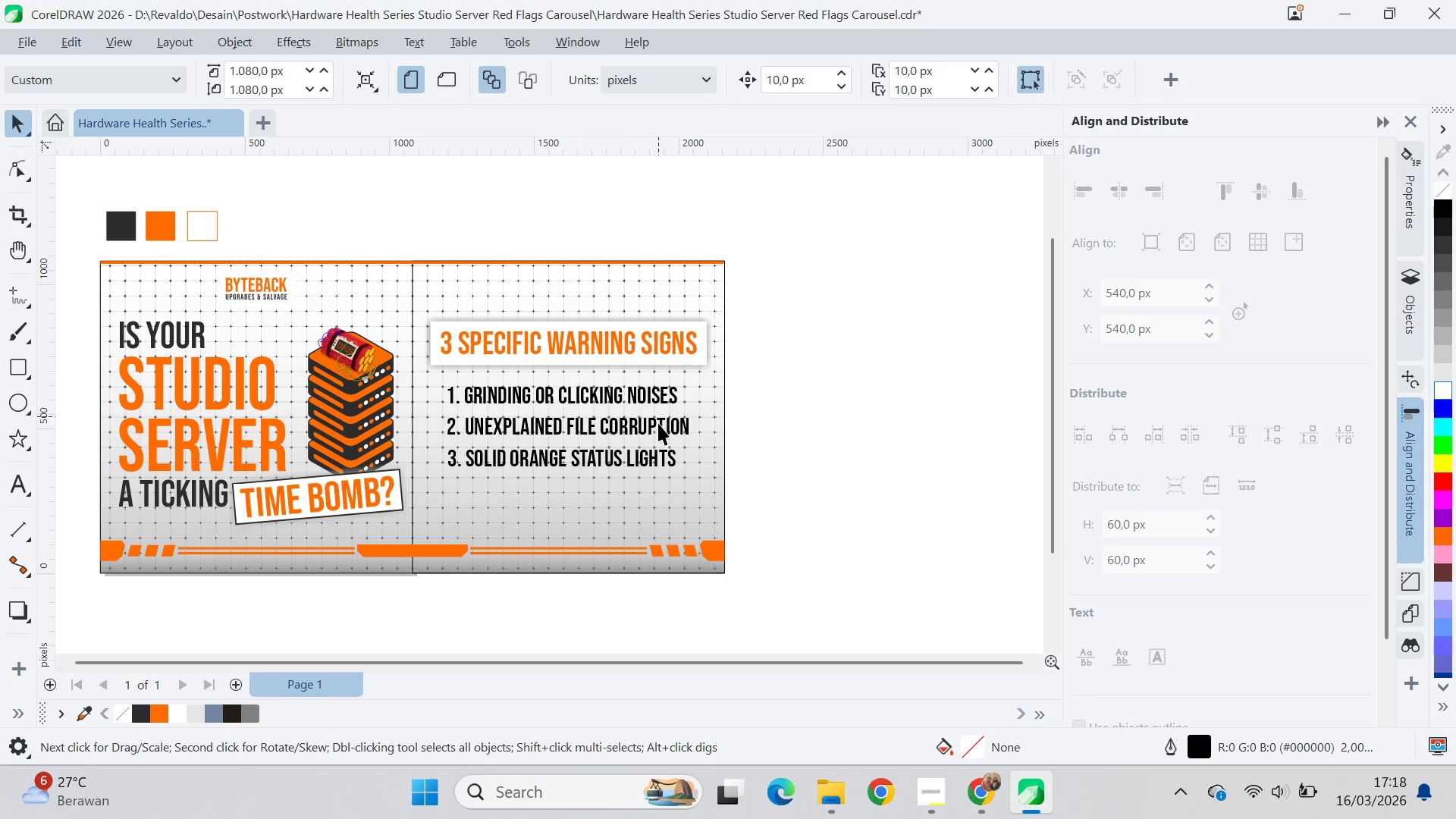 
left_click_drag(start_coordinate=[660, 429], to_coordinate=[657, 441])
 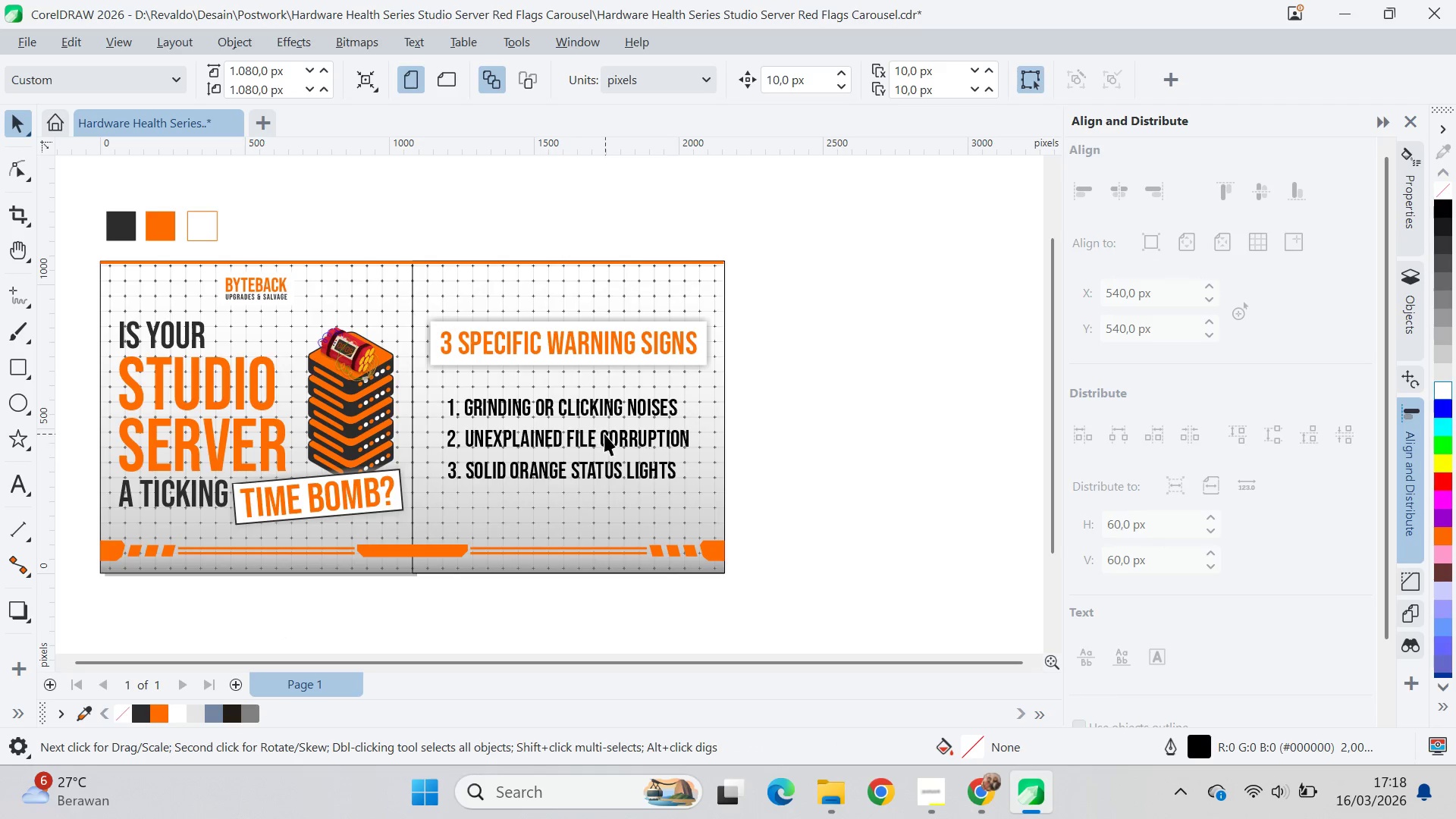 
hold_key(key=ShiftLeft, duration=1.0)
 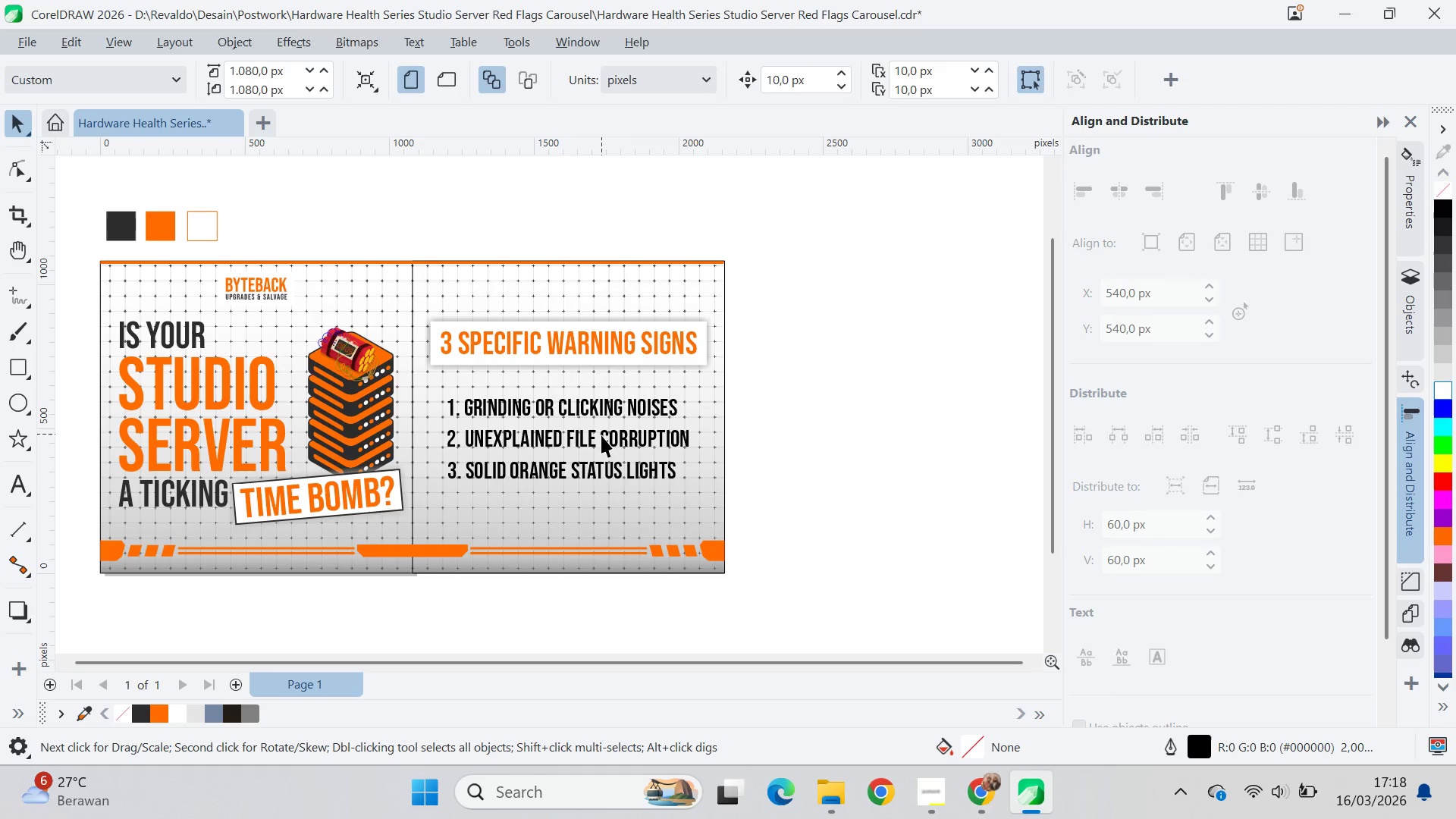 
left_click([602, 440])
 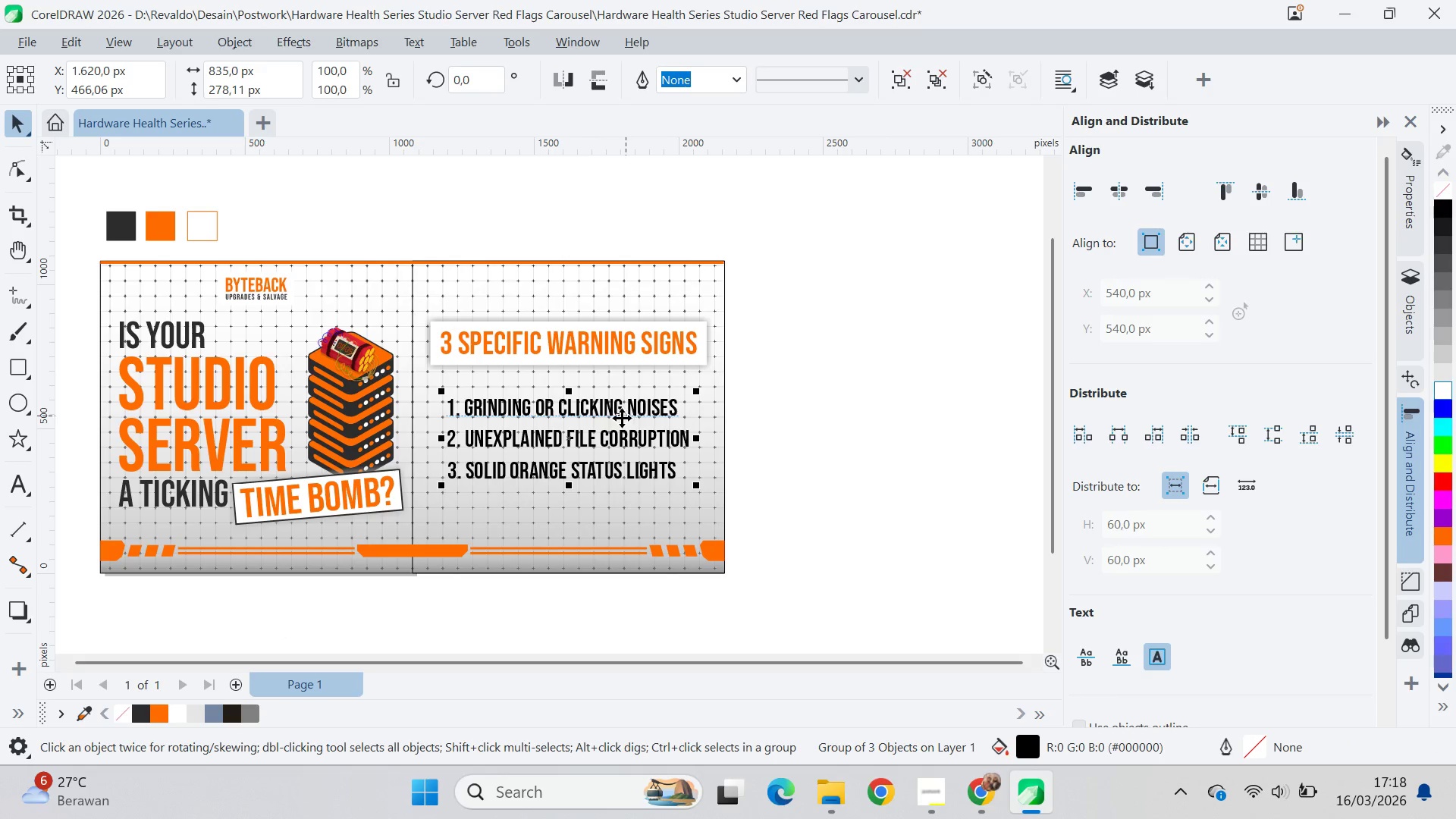 
left_click_drag(start_coordinate=[613, 416], to_coordinate=[611, 409])
 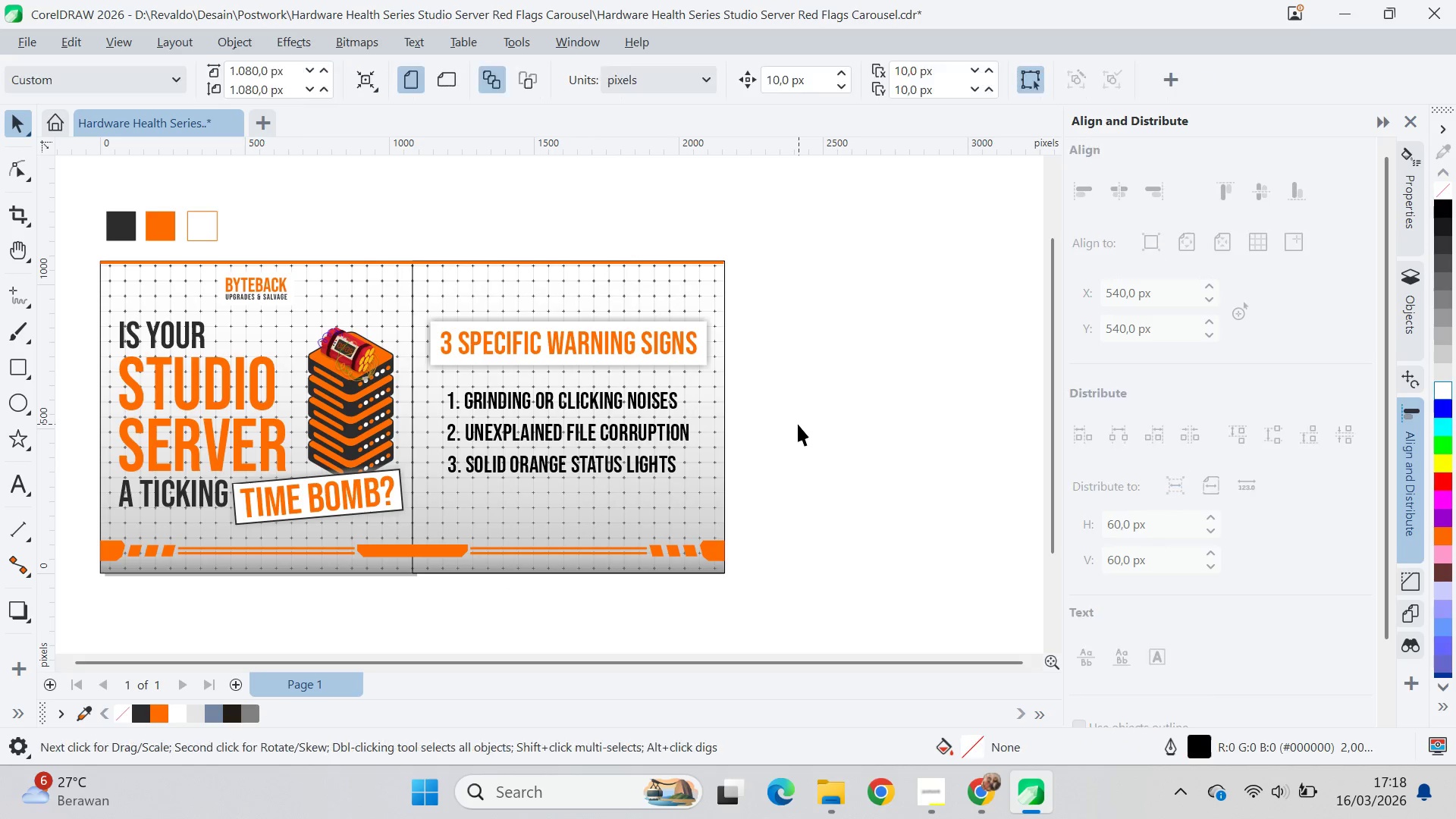 
hold_key(key=ShiftLeft, duration=1.2)
 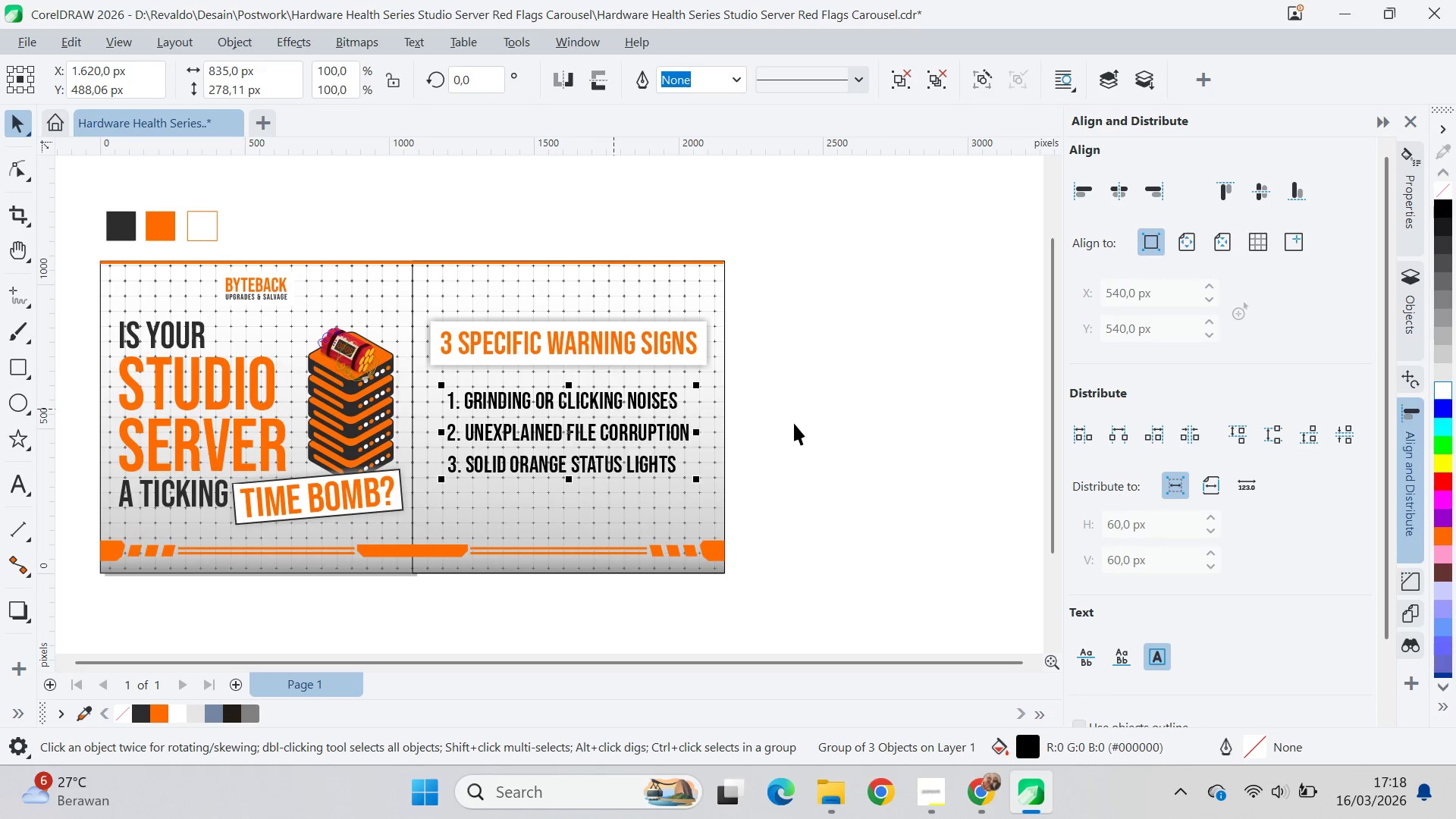 
left_click([799, 424])
 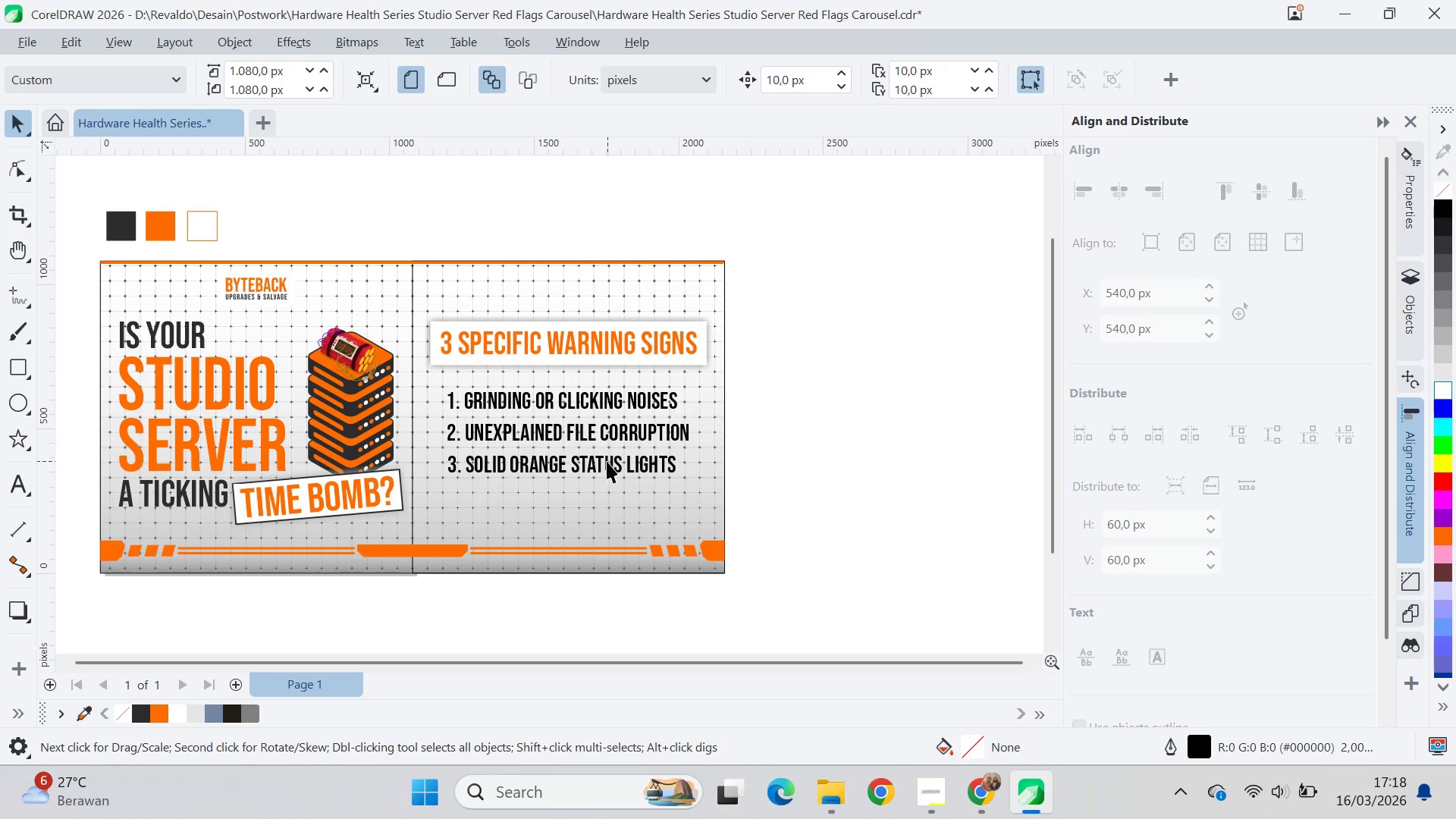 
scroll: coordinate [610, 460], scroll_direction: up, amount: 7.0
 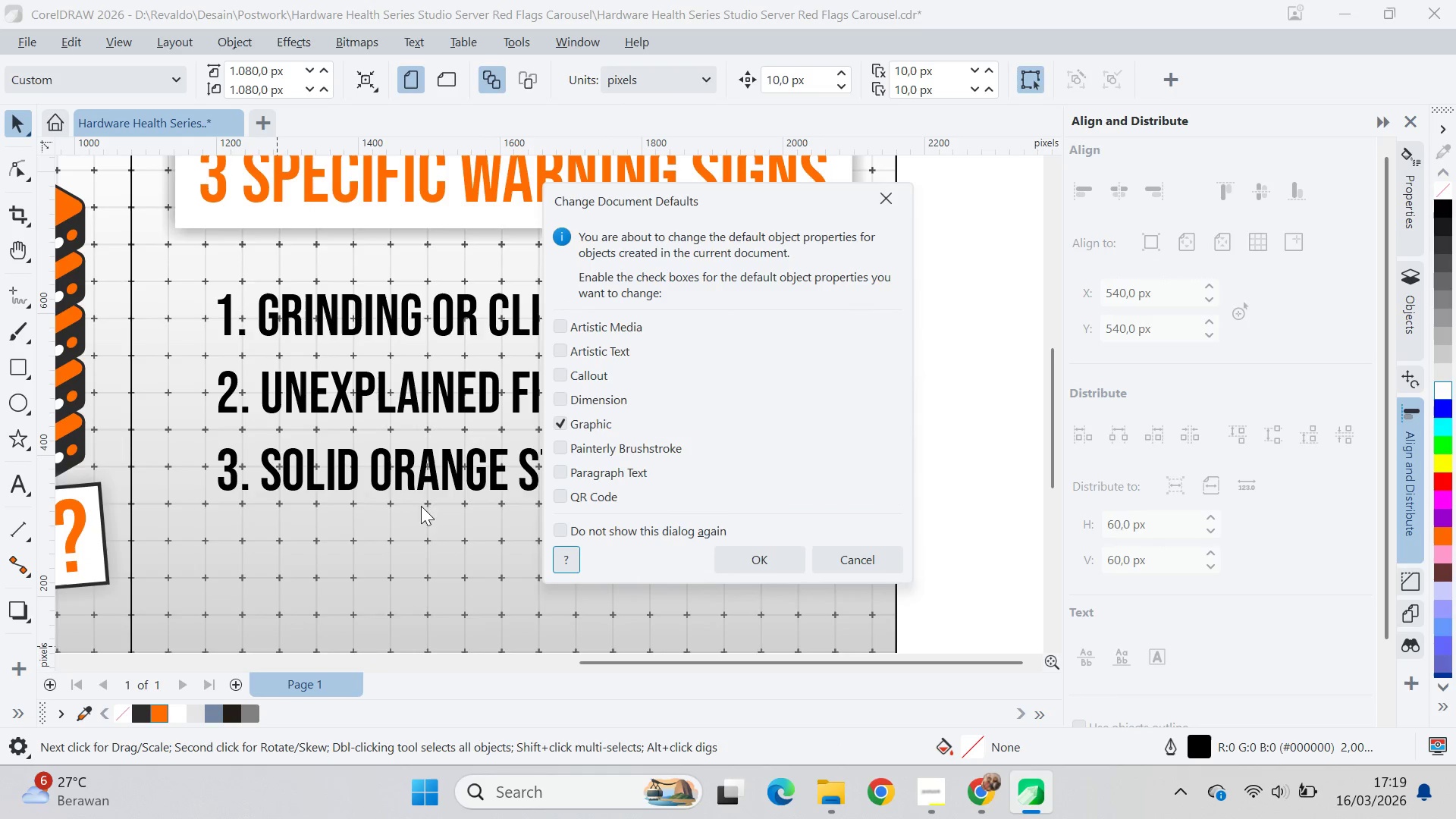 
left_click([886, 546])
 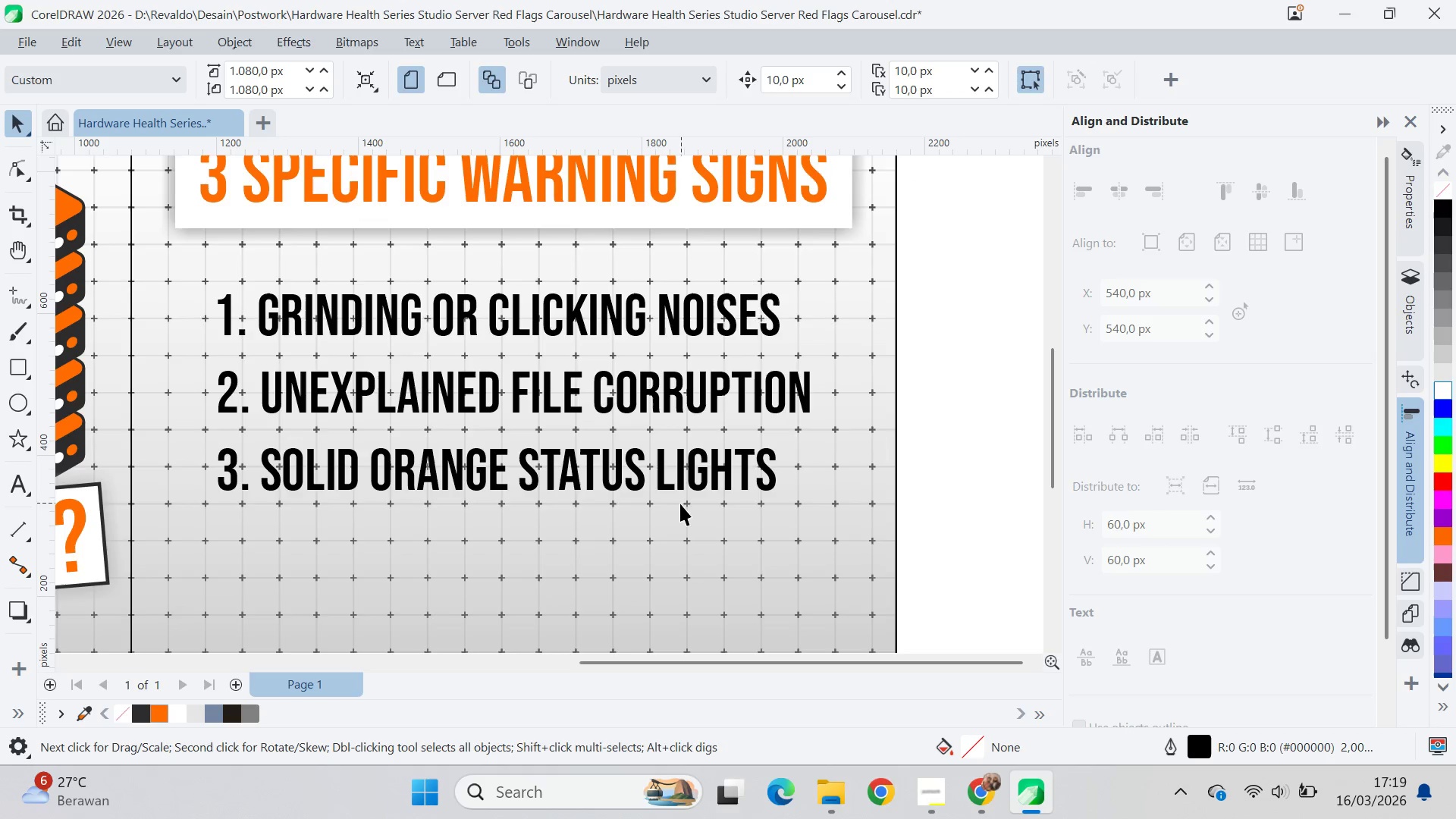 
left_click([676, 491])
 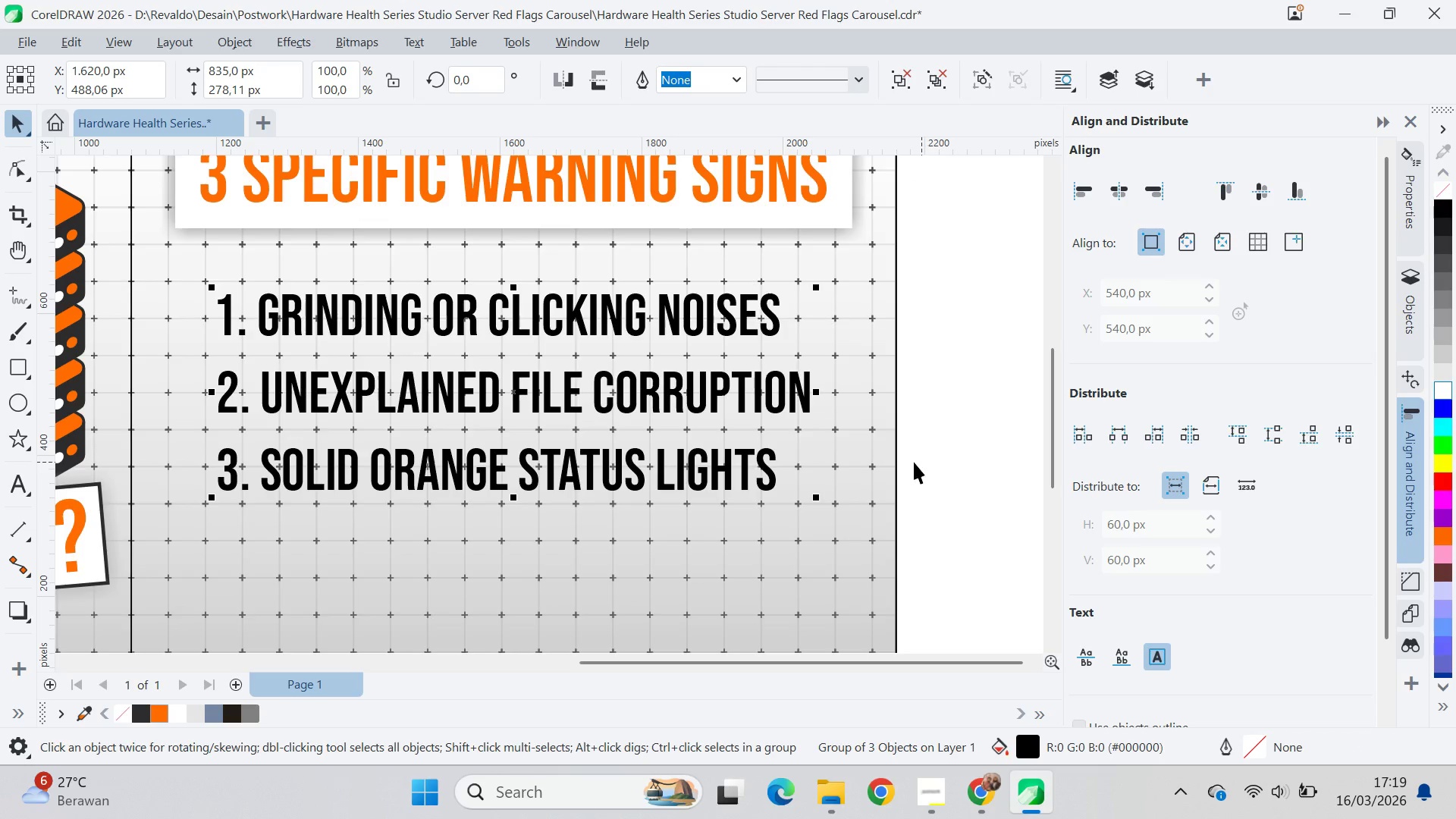 
scroll: coordinate [912, 463], scroll_direction: down, amount: 3.0
 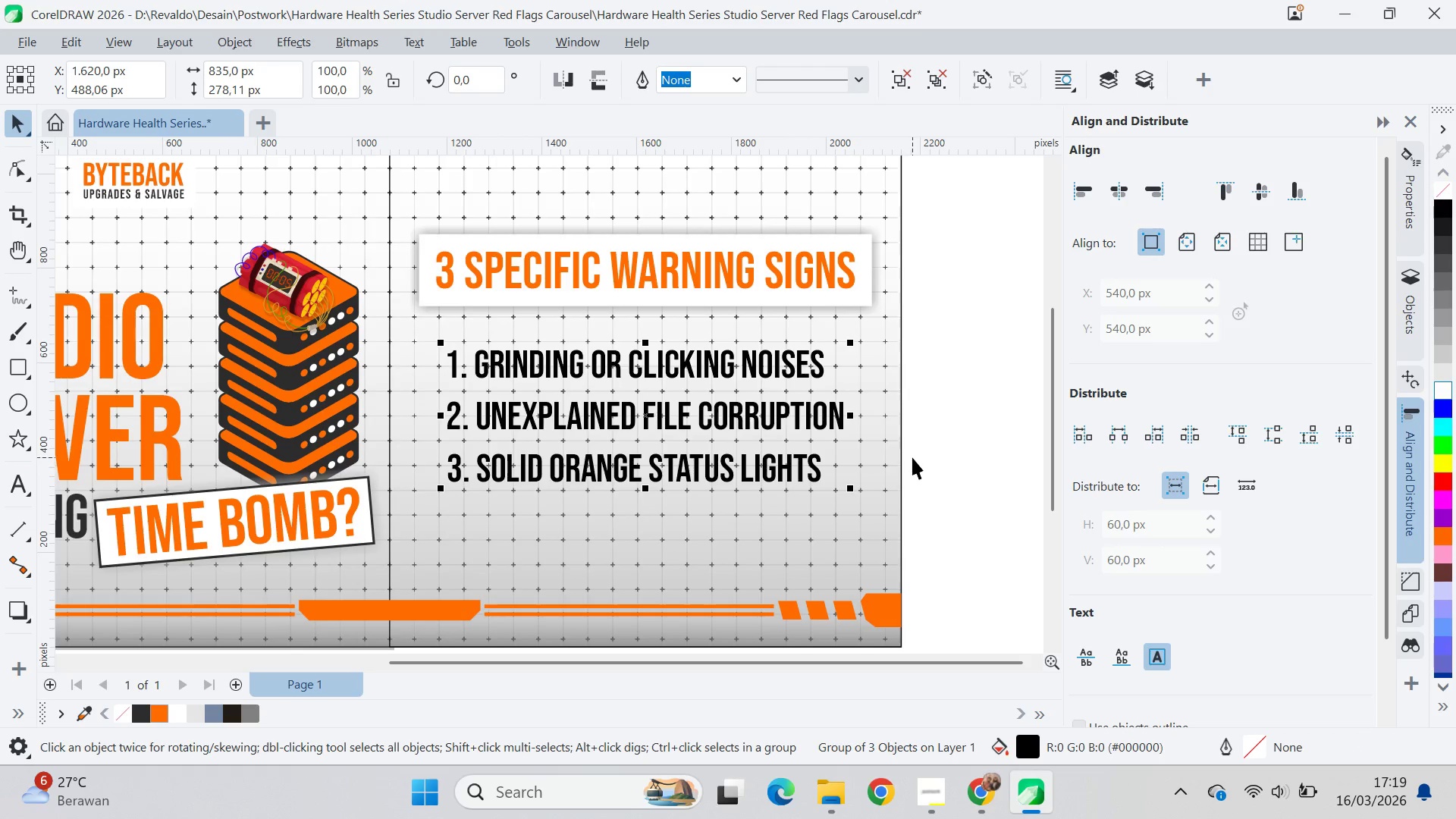 
wait(8.21)
 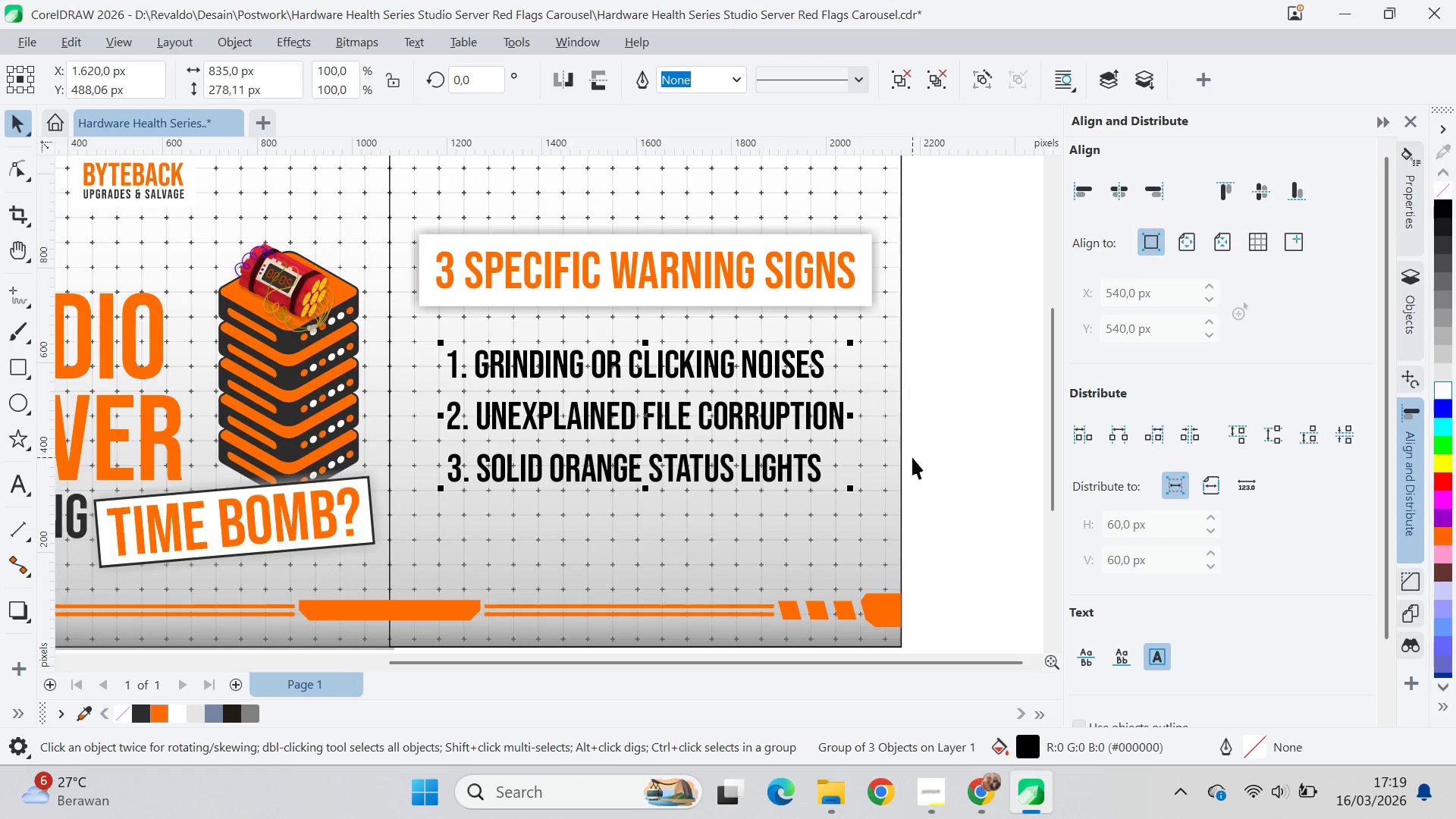 
left_click_drag(start_coordinate=[706, 429], to_coordinate=[728, 430])
 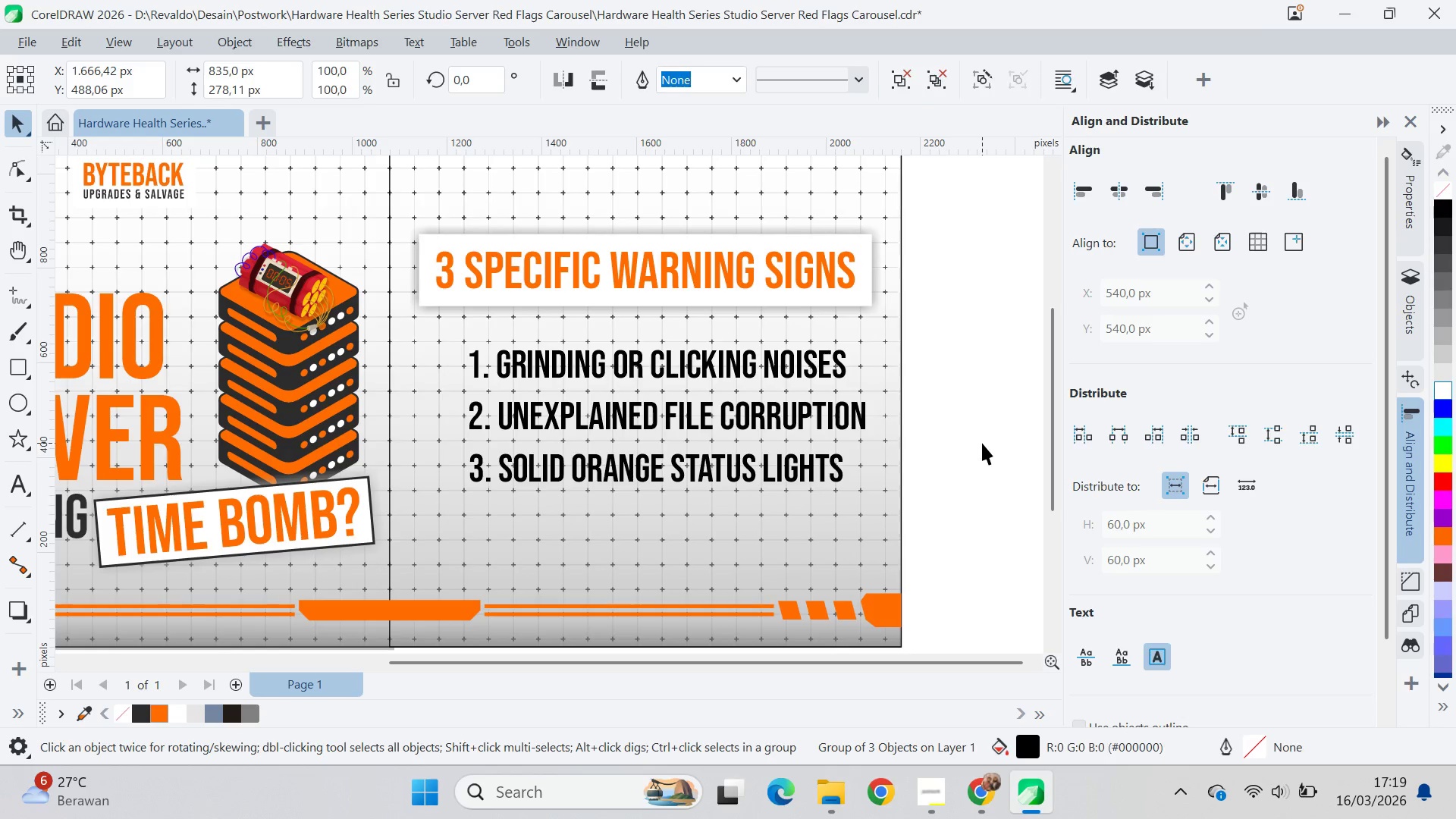 
hold_key(key=ShiftLeft, duration=0.7)
 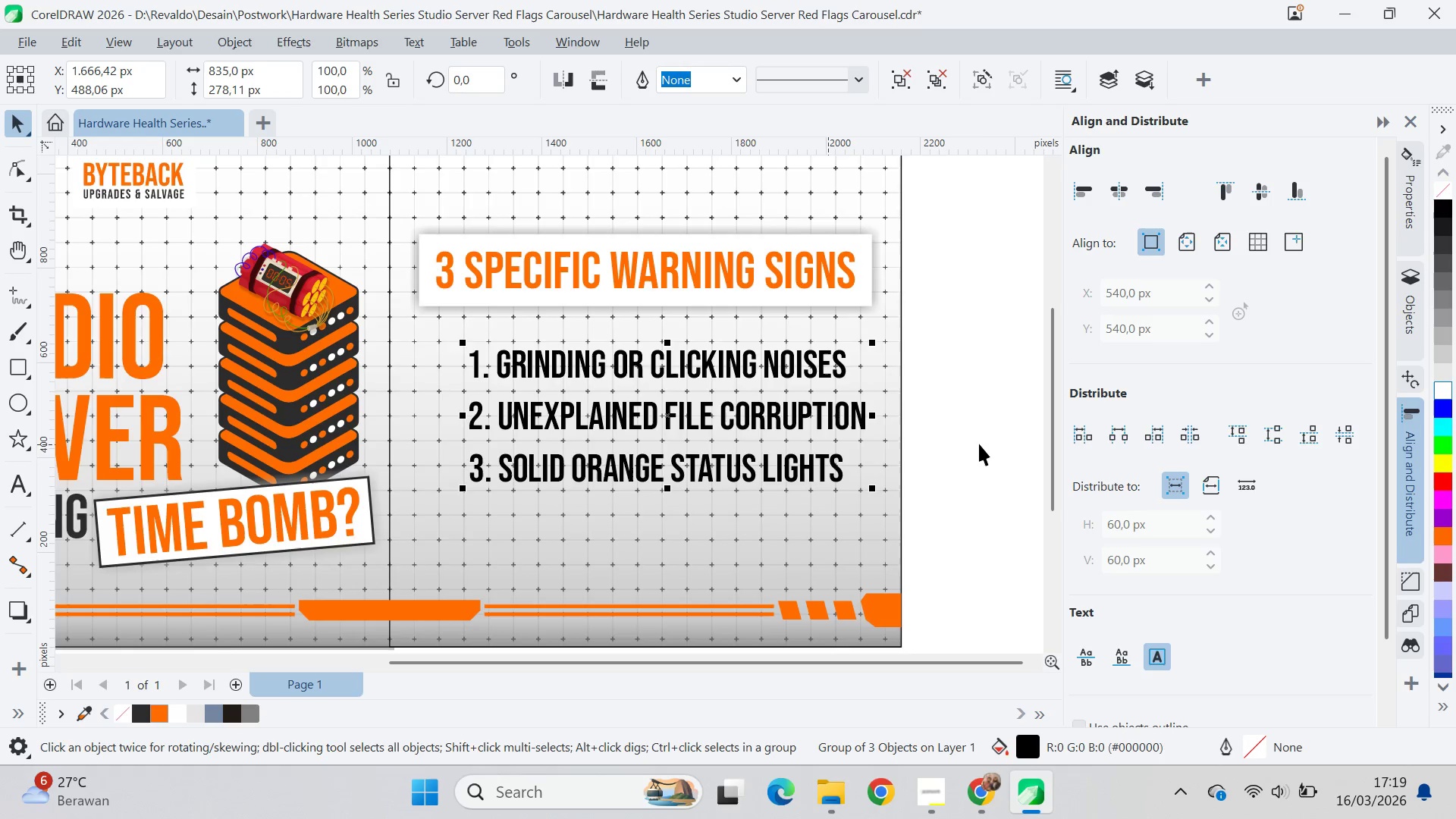 
left_click([982, 443])
 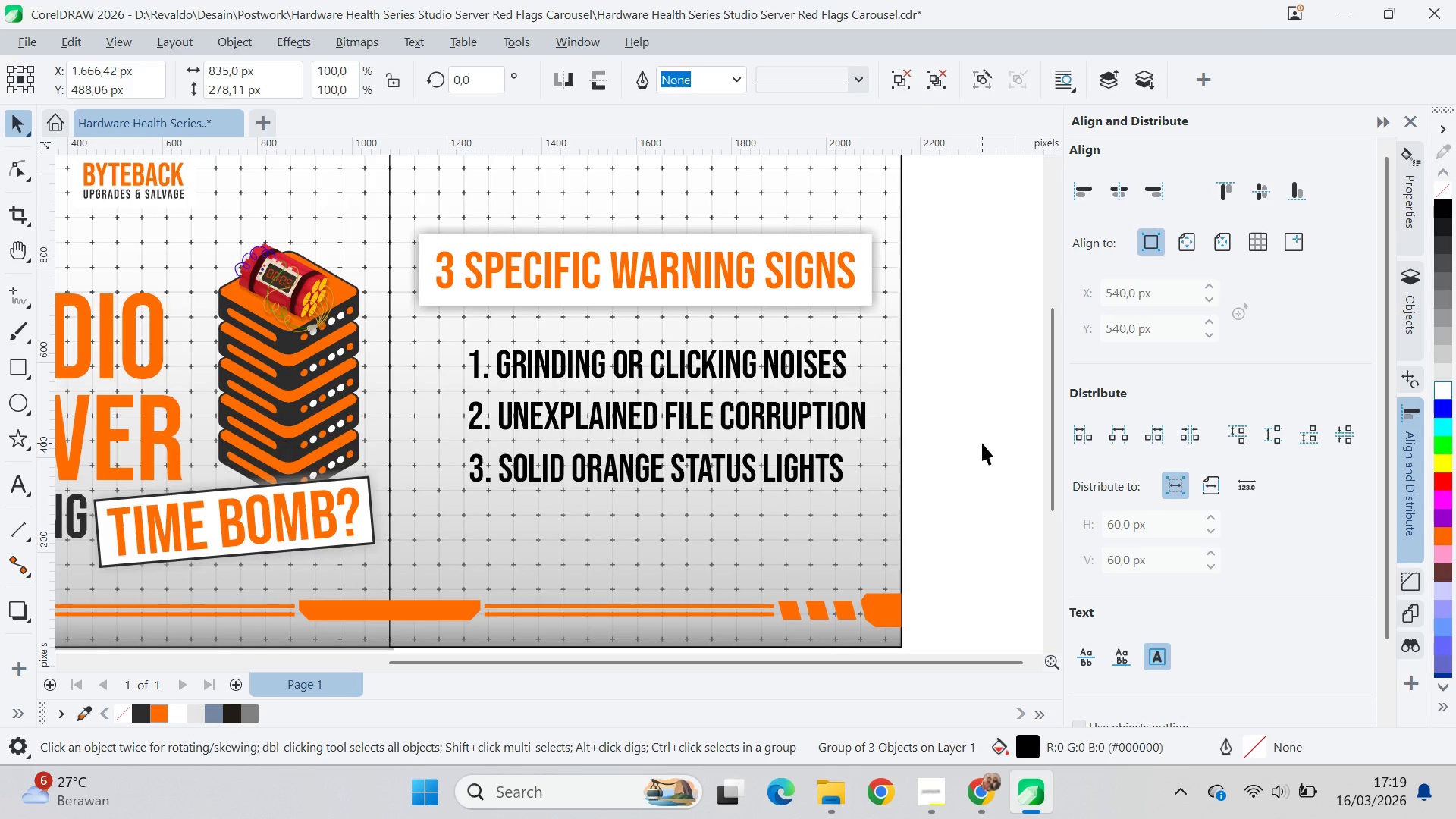 
type(qv)
 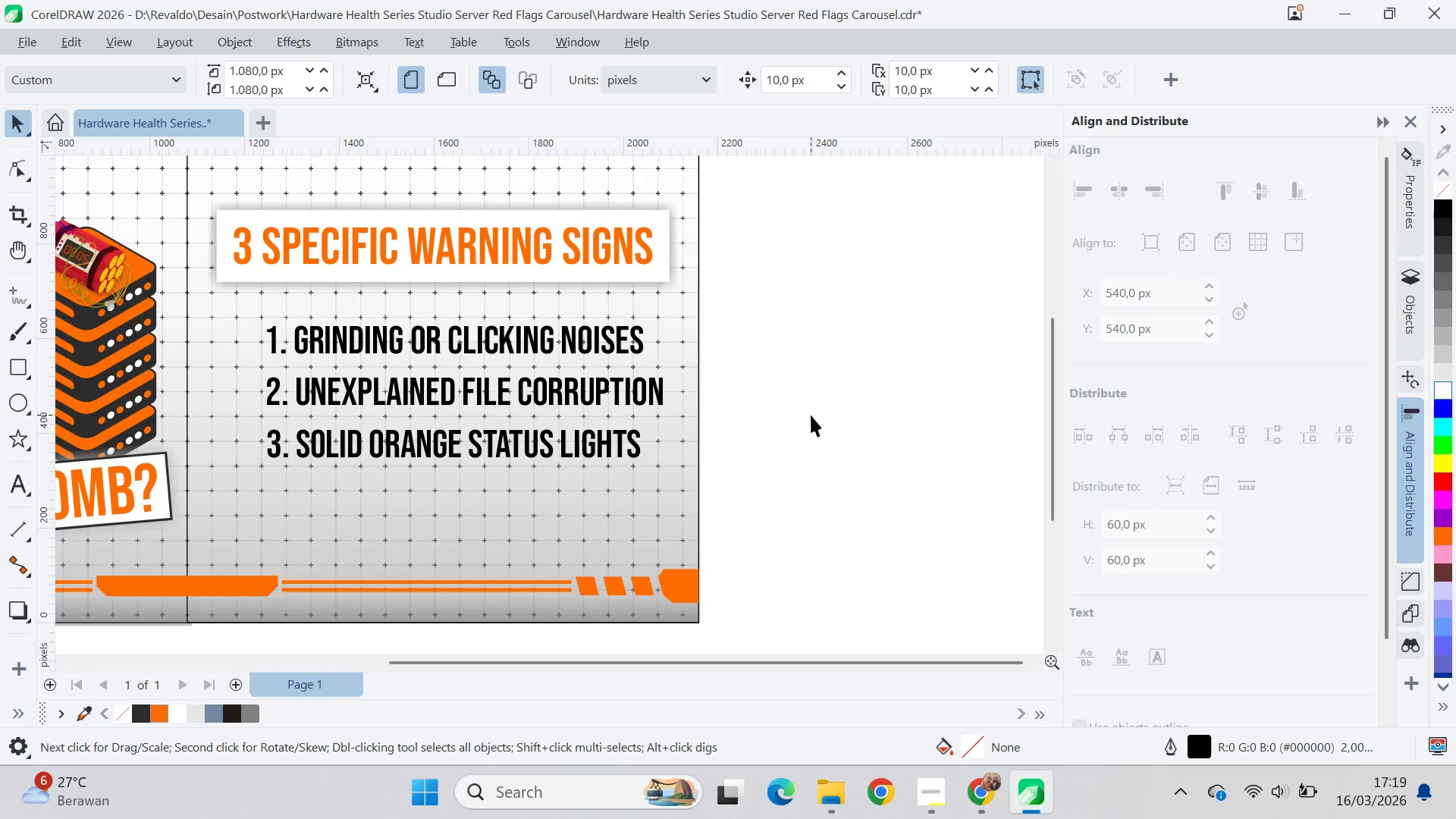 
left_click_drag(start_coordinate=[987, 439], to_coordinate=[784, 415])
 